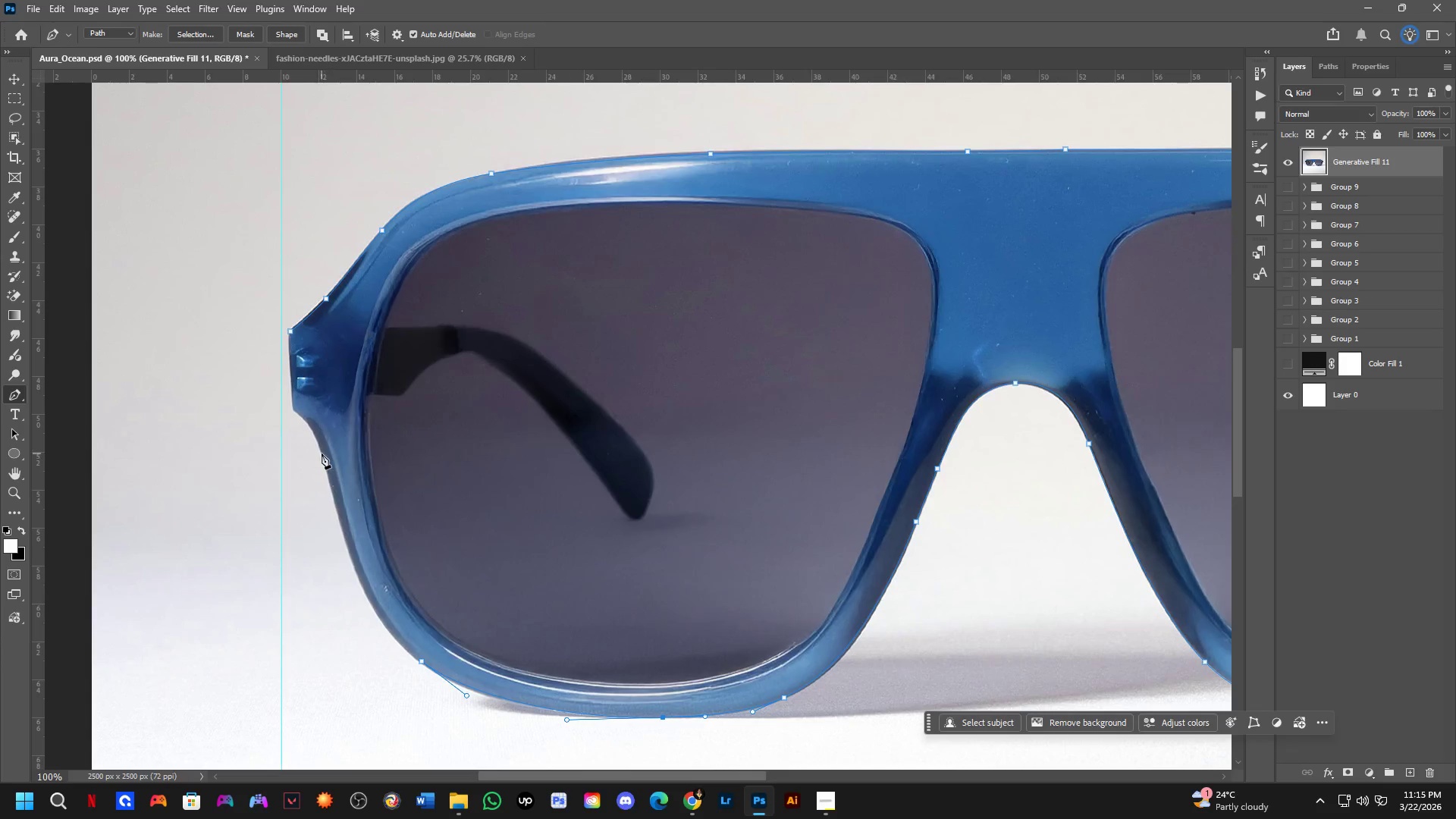 
left_click_drag(start_coordinate=[321, 453], to_coordinate=[309, 417])
 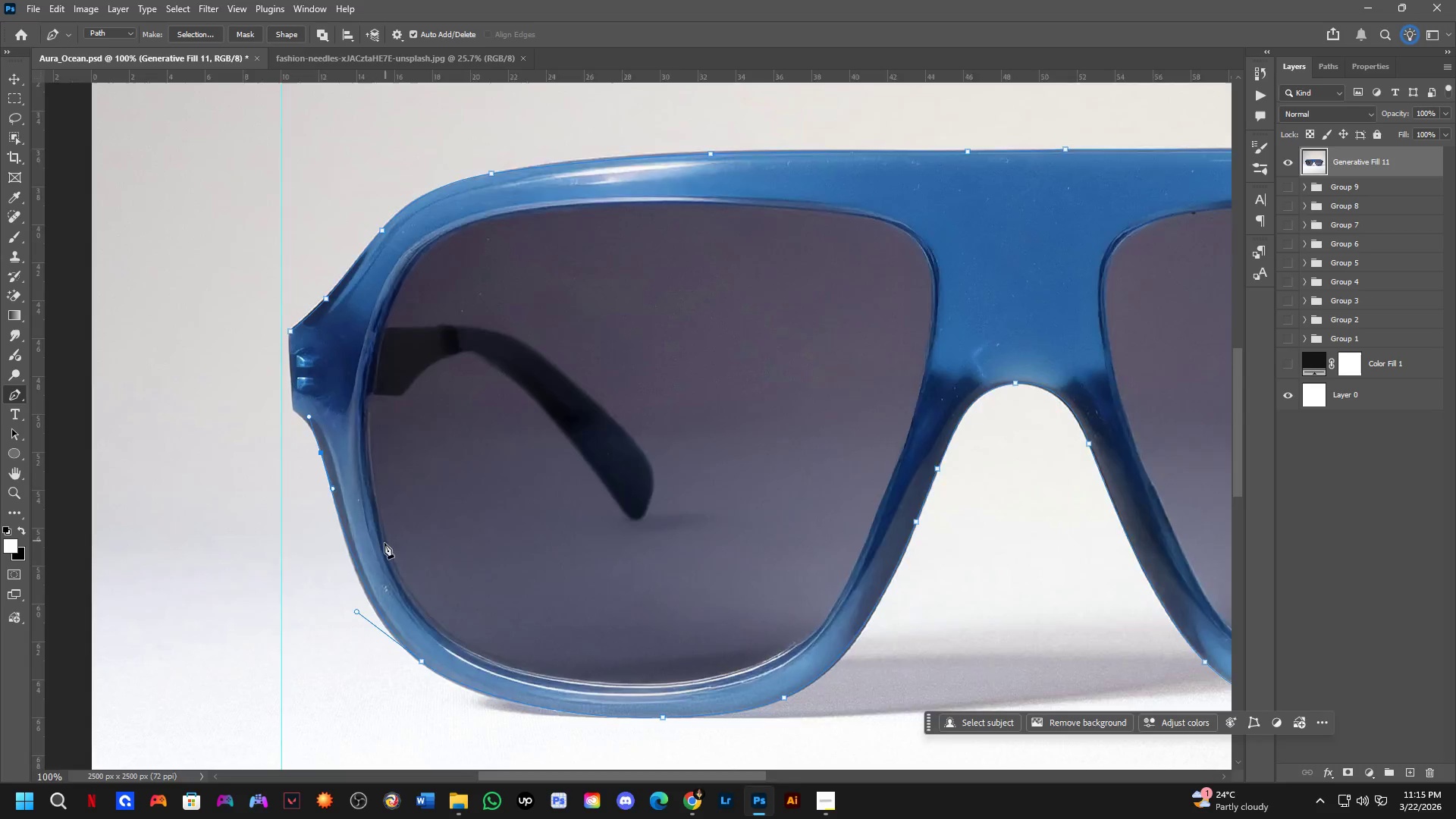 
scroll: coordinate [354, 584], scroll_direction: up, amount: 6.0
 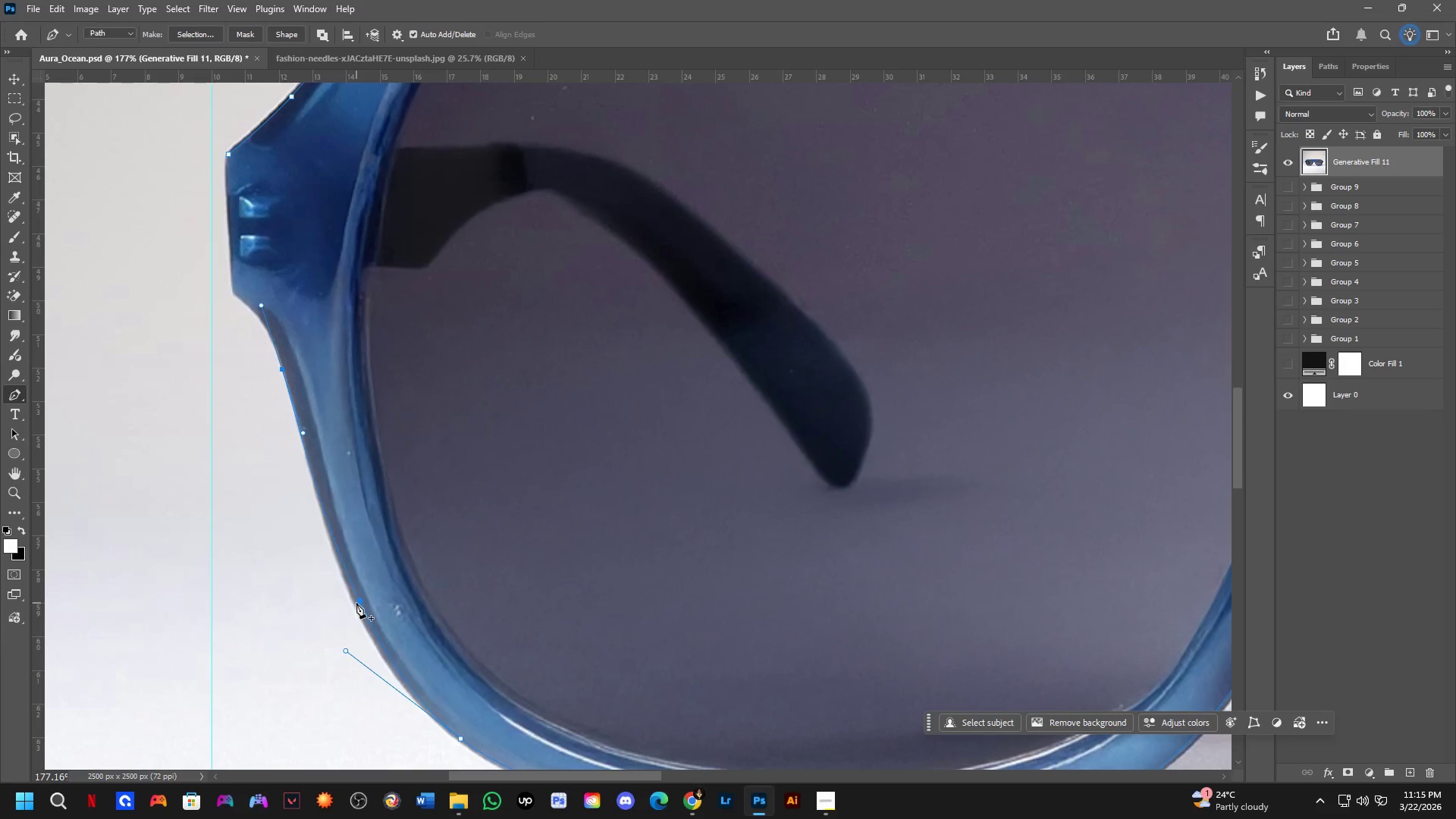 
left_click([360, 602])
 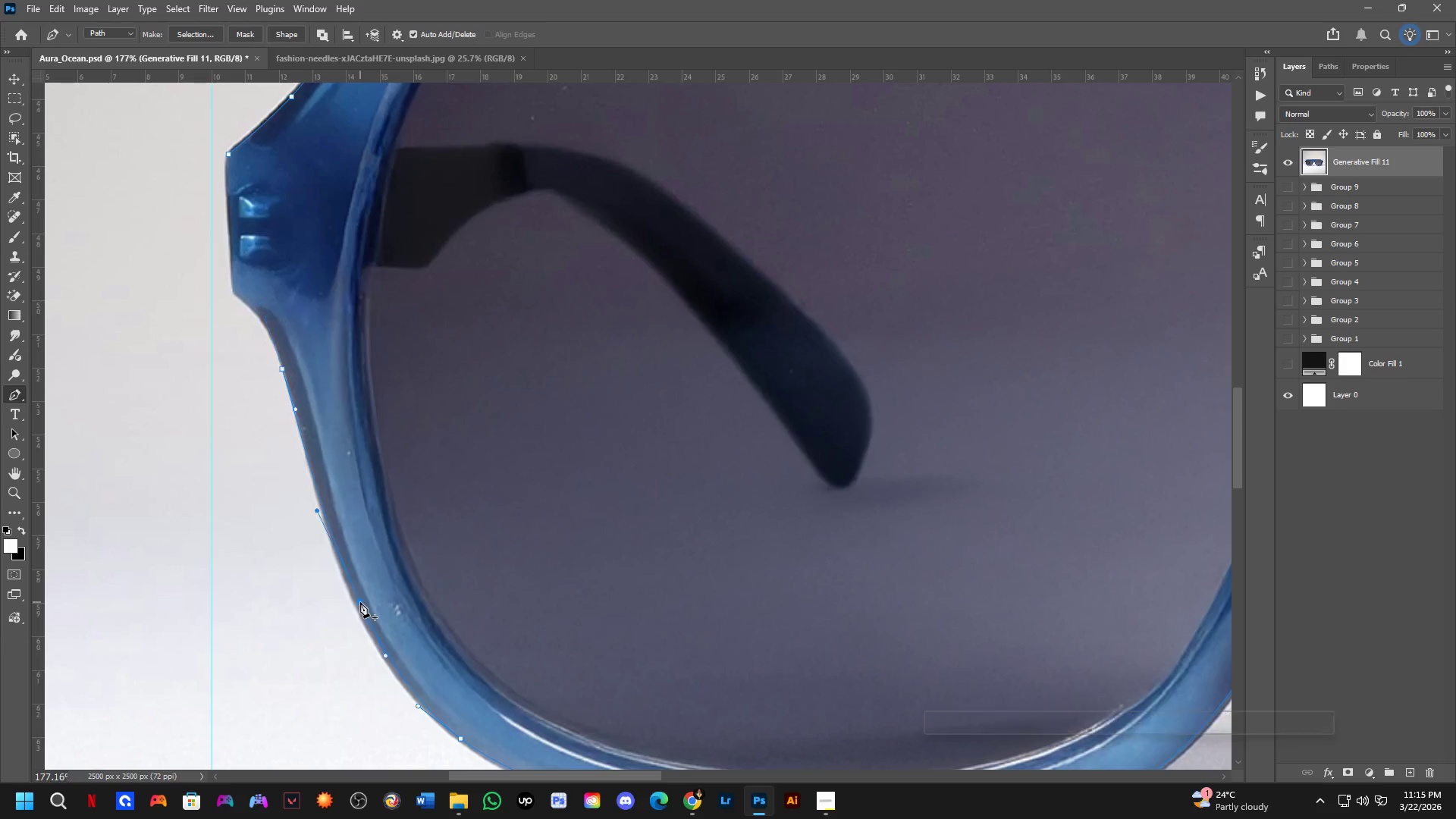 
hold_key(key=ControlLeft, duration=1.05)
left_click_drag(start_coordinate=[360, 602], to_coordinate=[356, 606])
 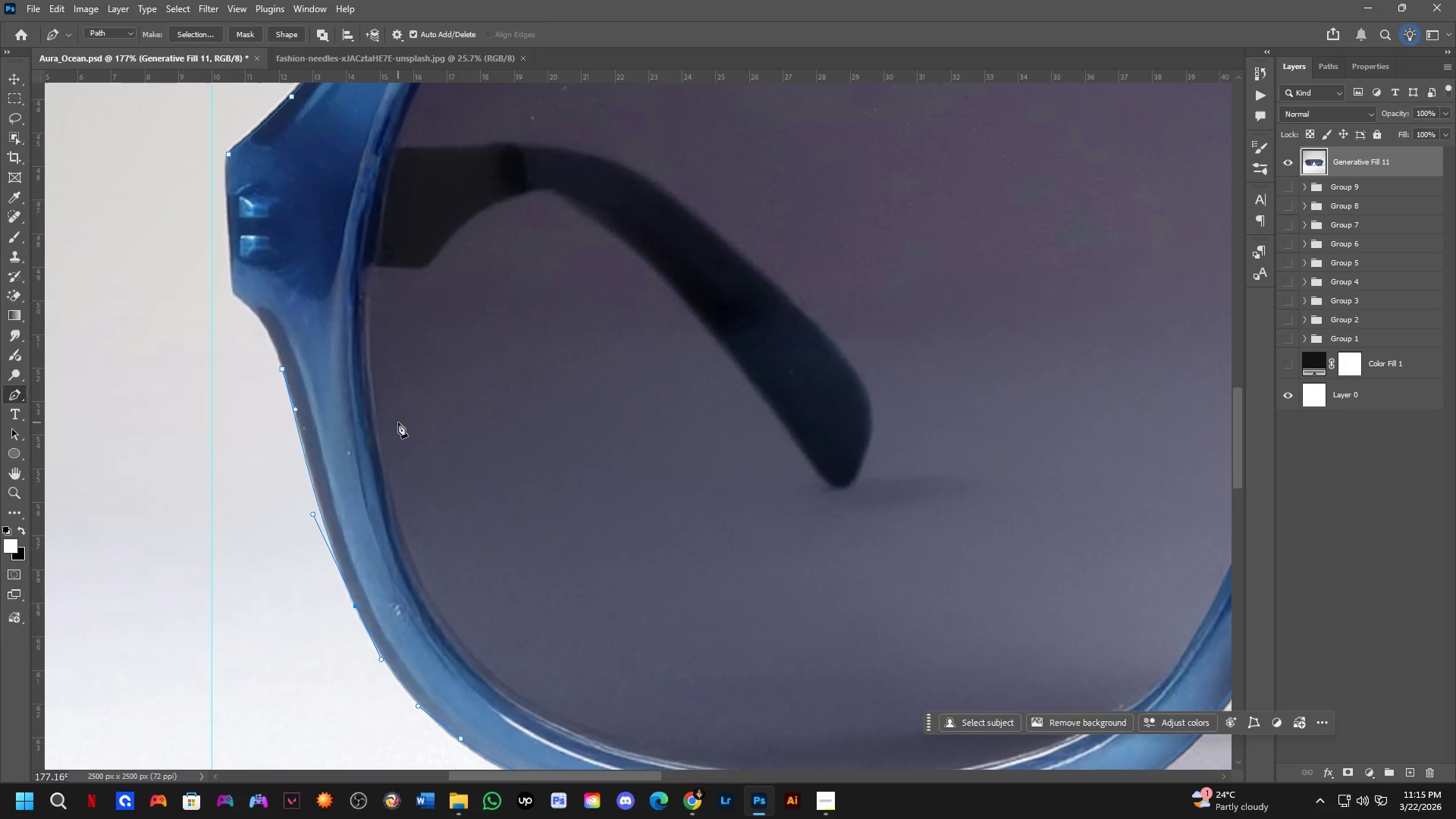 
hold_key(key=Space, duration=0.56)
 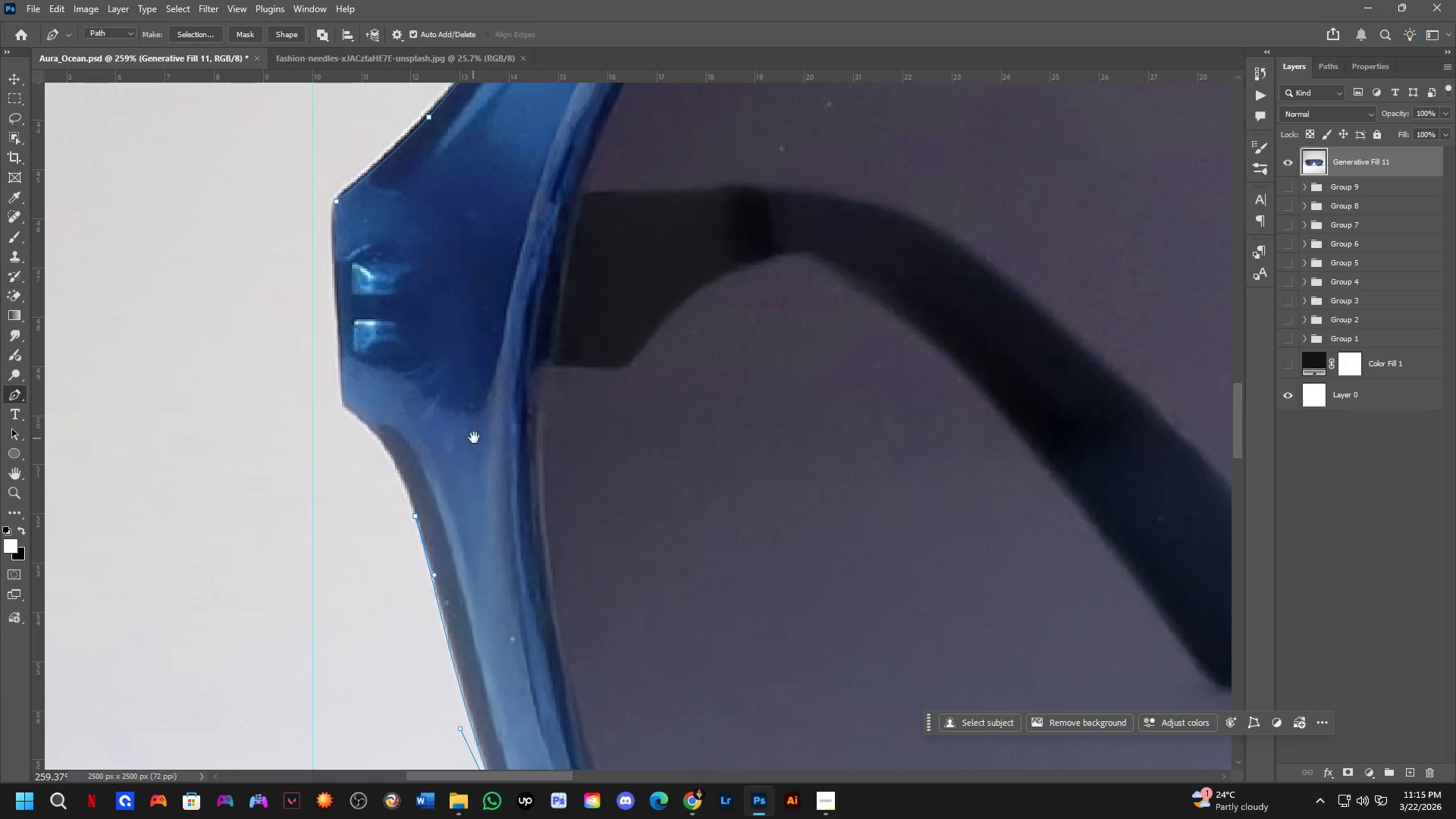 
left_click_drag(start_coordinate=[393, 429], to_coordinate=[516, 574])
 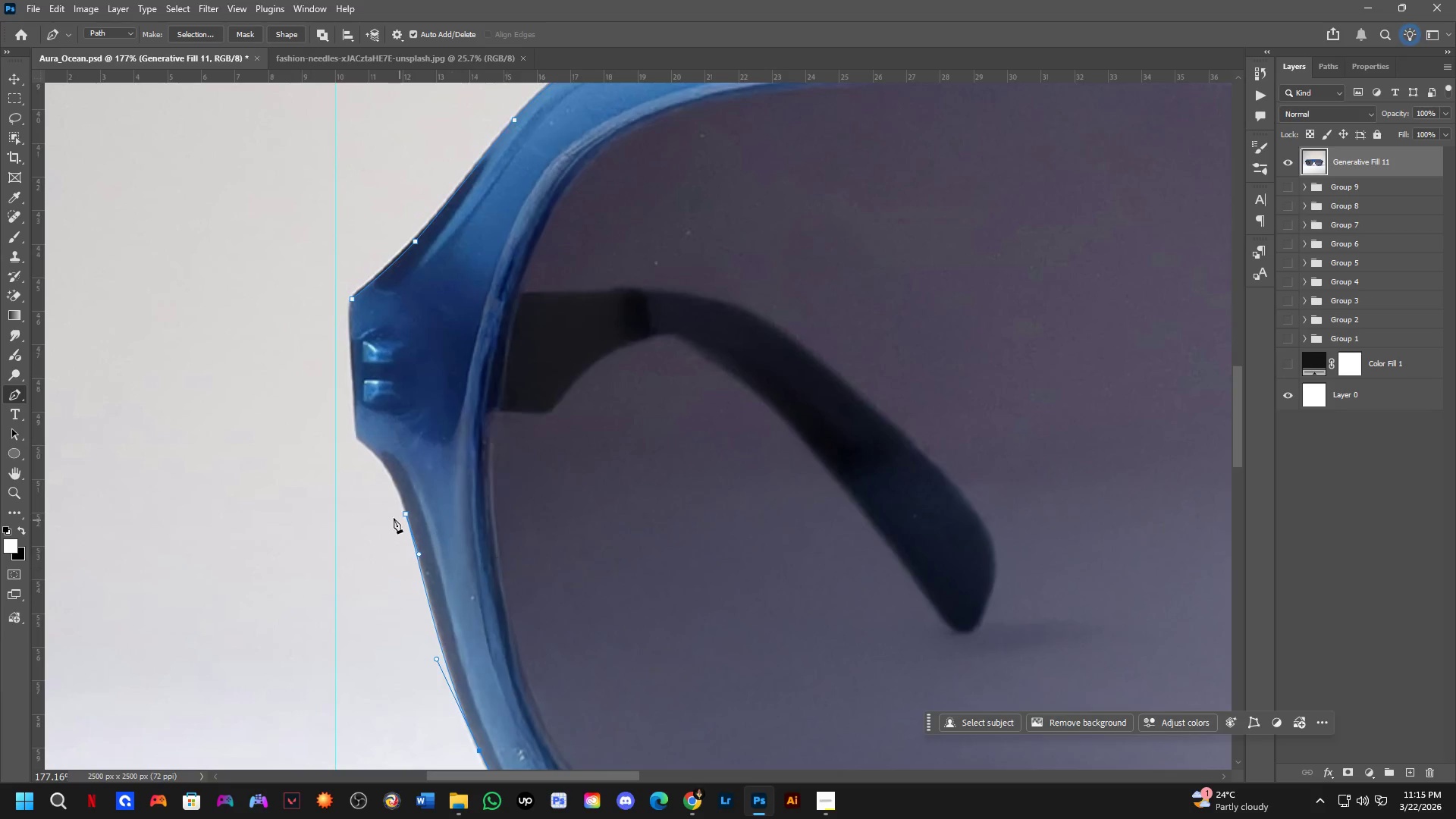 
scroll: coordinate [385, 510], scroll_direction: up, amount: 4.0
 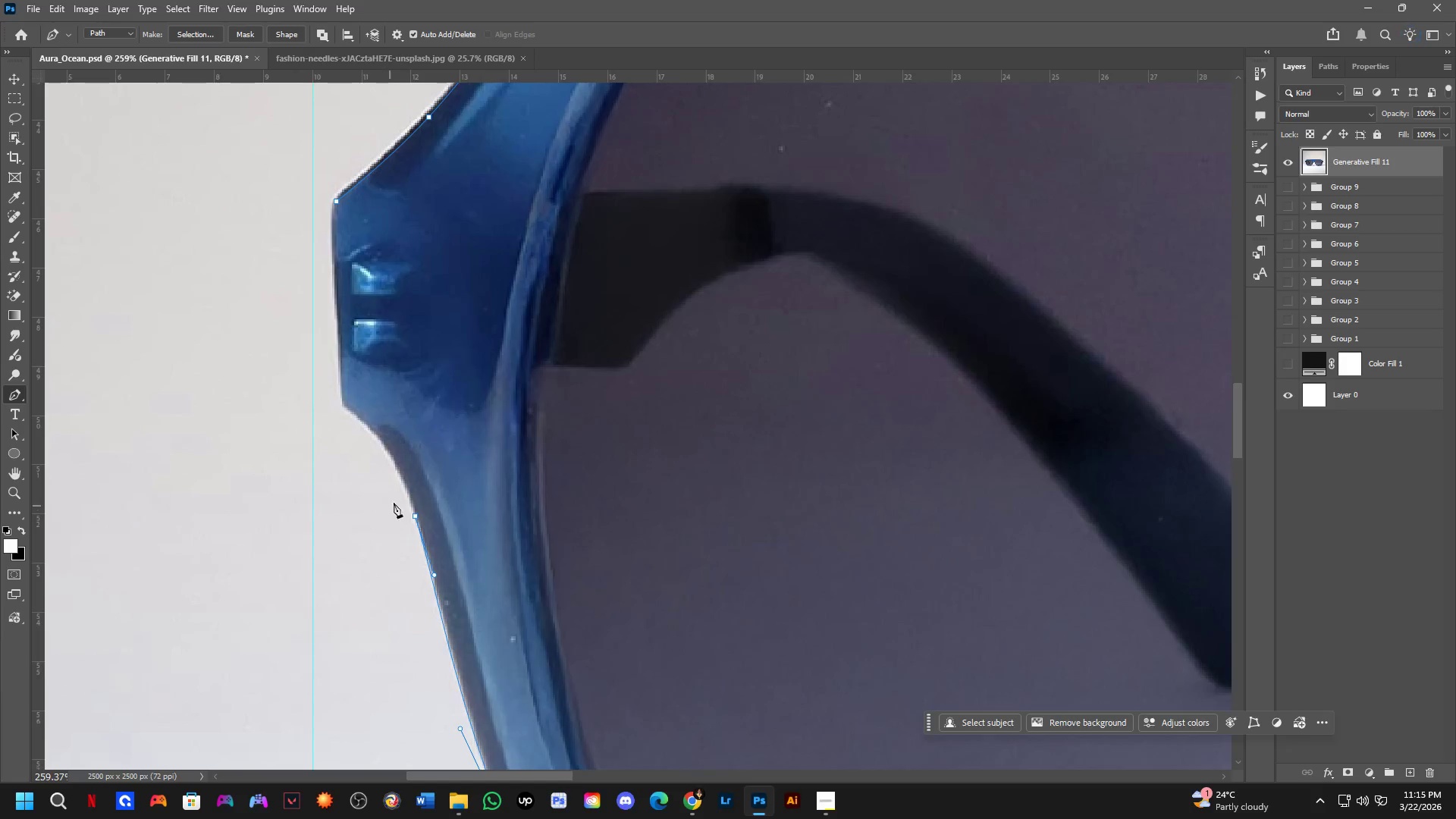 
hold_key(key=Space, duration=0.56)
 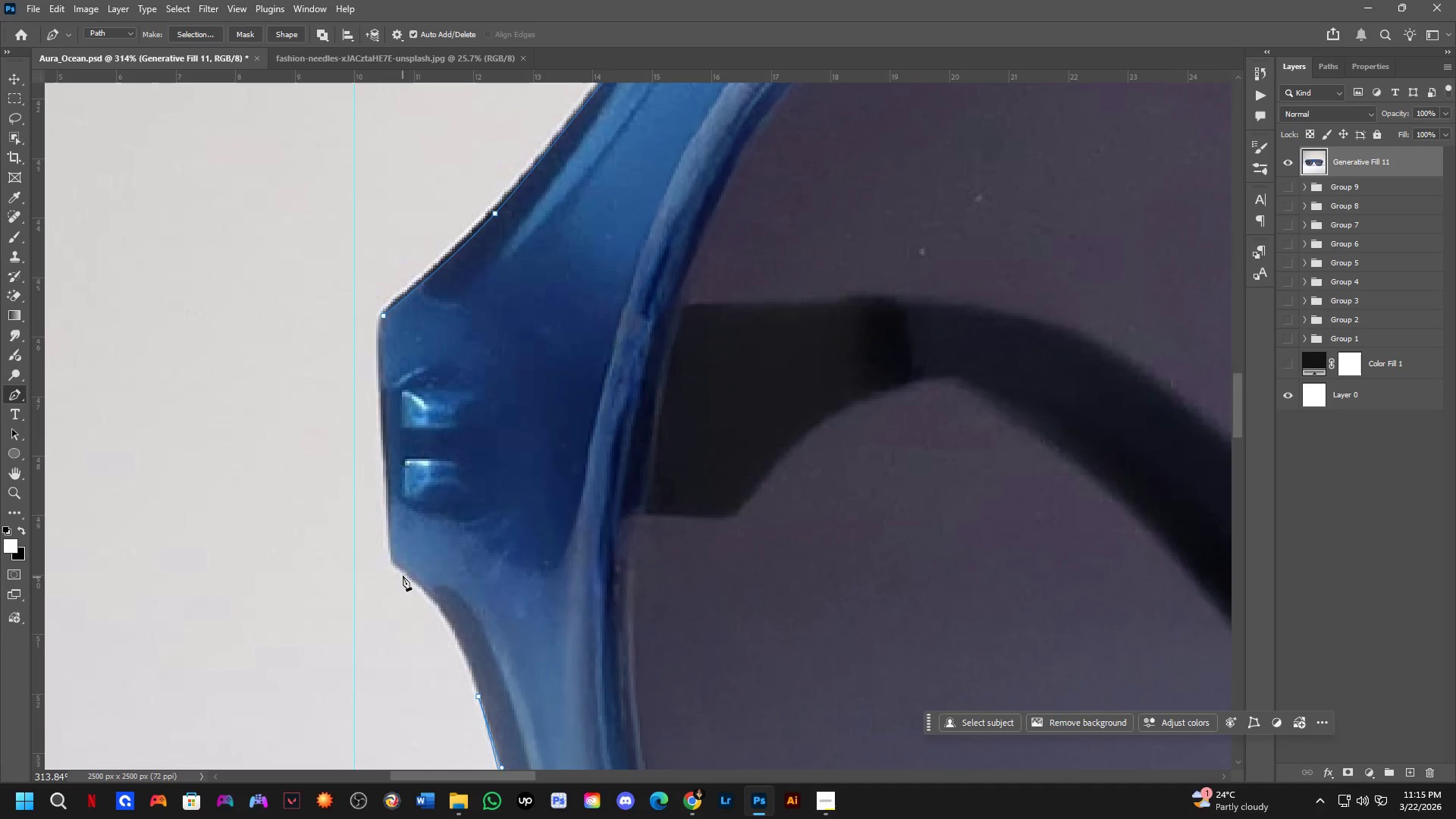 
left_click_drag(start_coordinate=[476, 440], to_coordinate=[538, 605])
 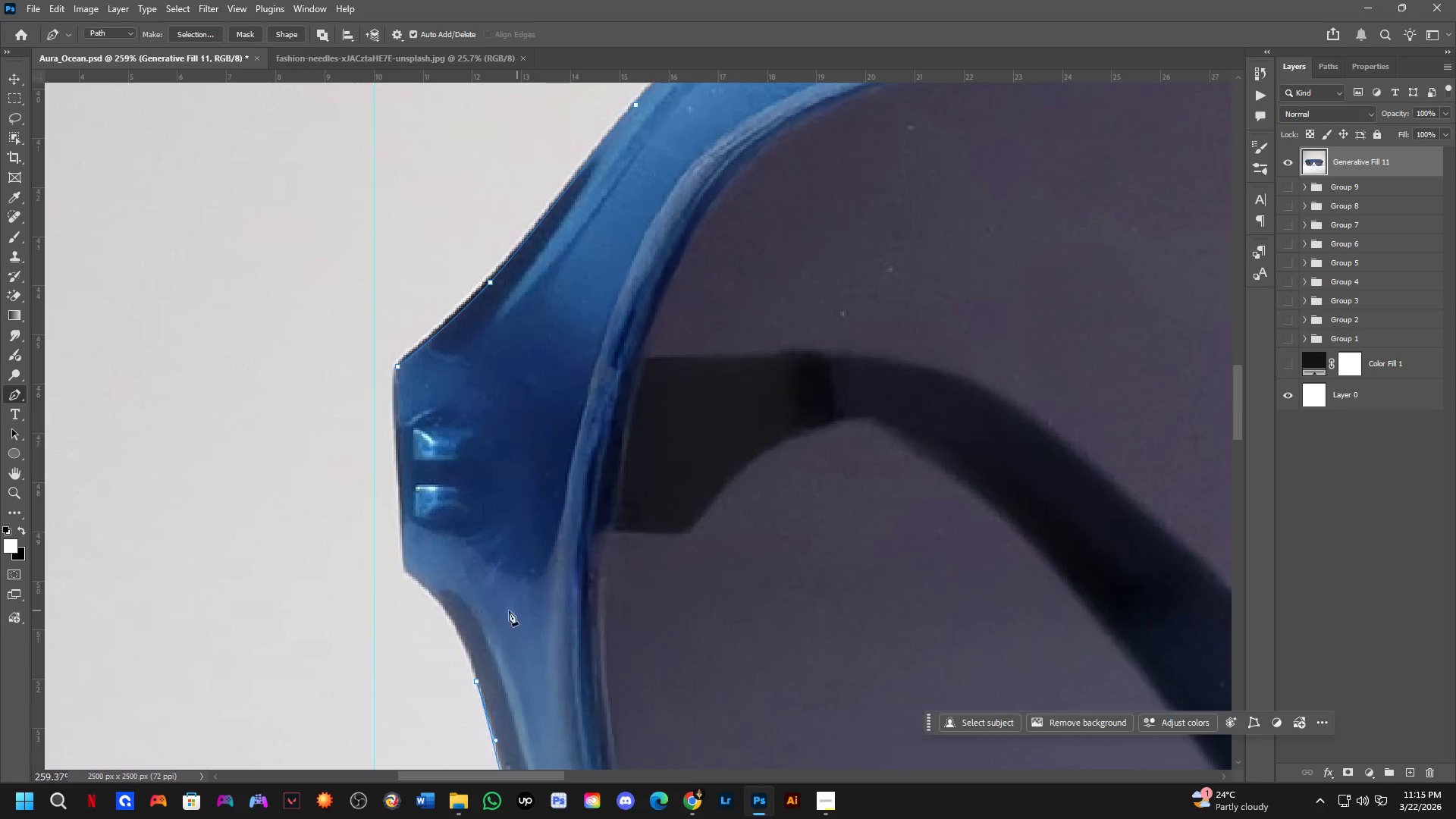 
scroll: coordinate [460, 608], scroll_direction: up, amount: 2.0
 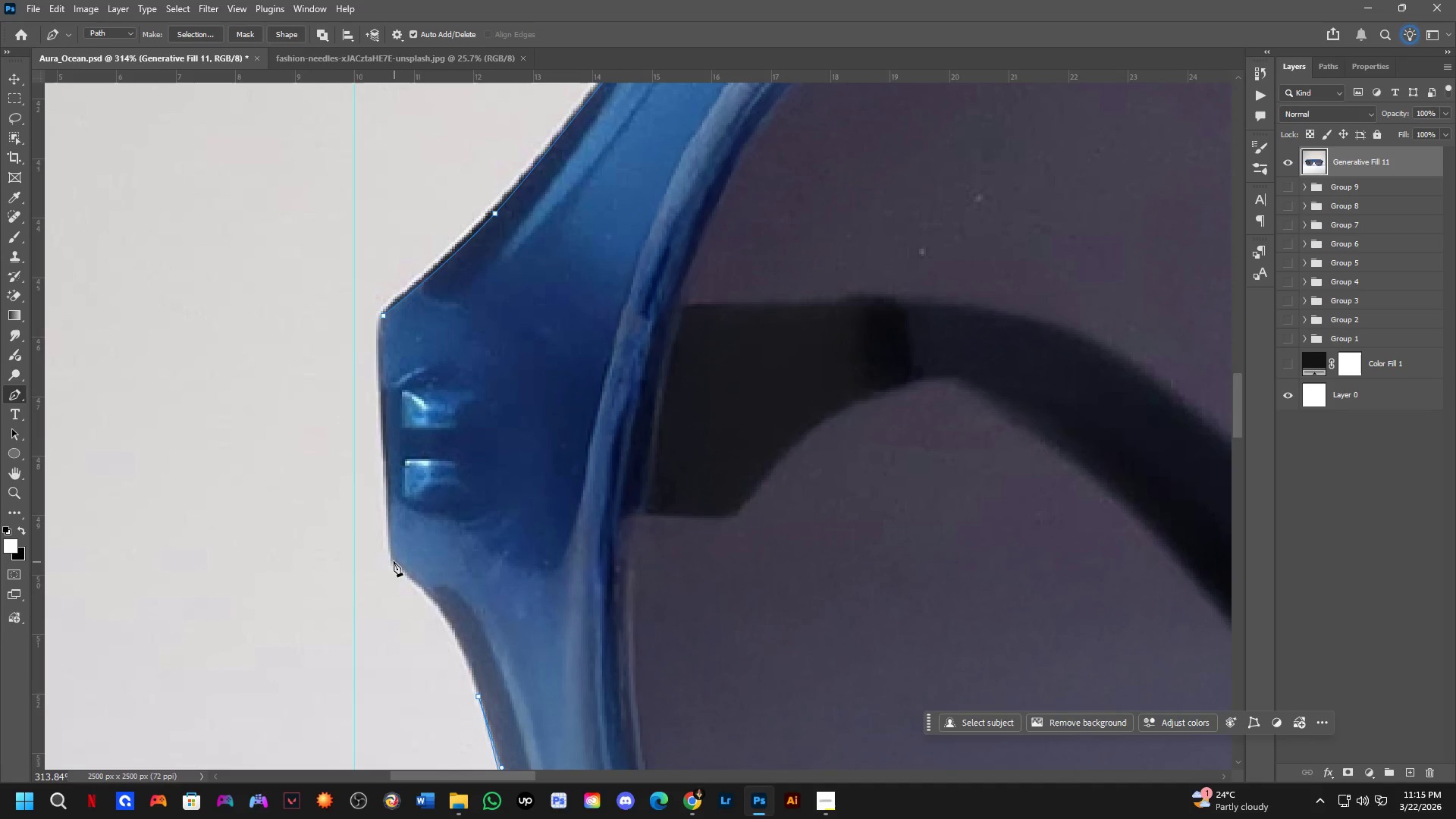 
left_click_drag(start_coordinate=[393, 560], to_coordinate=[369, 542])
 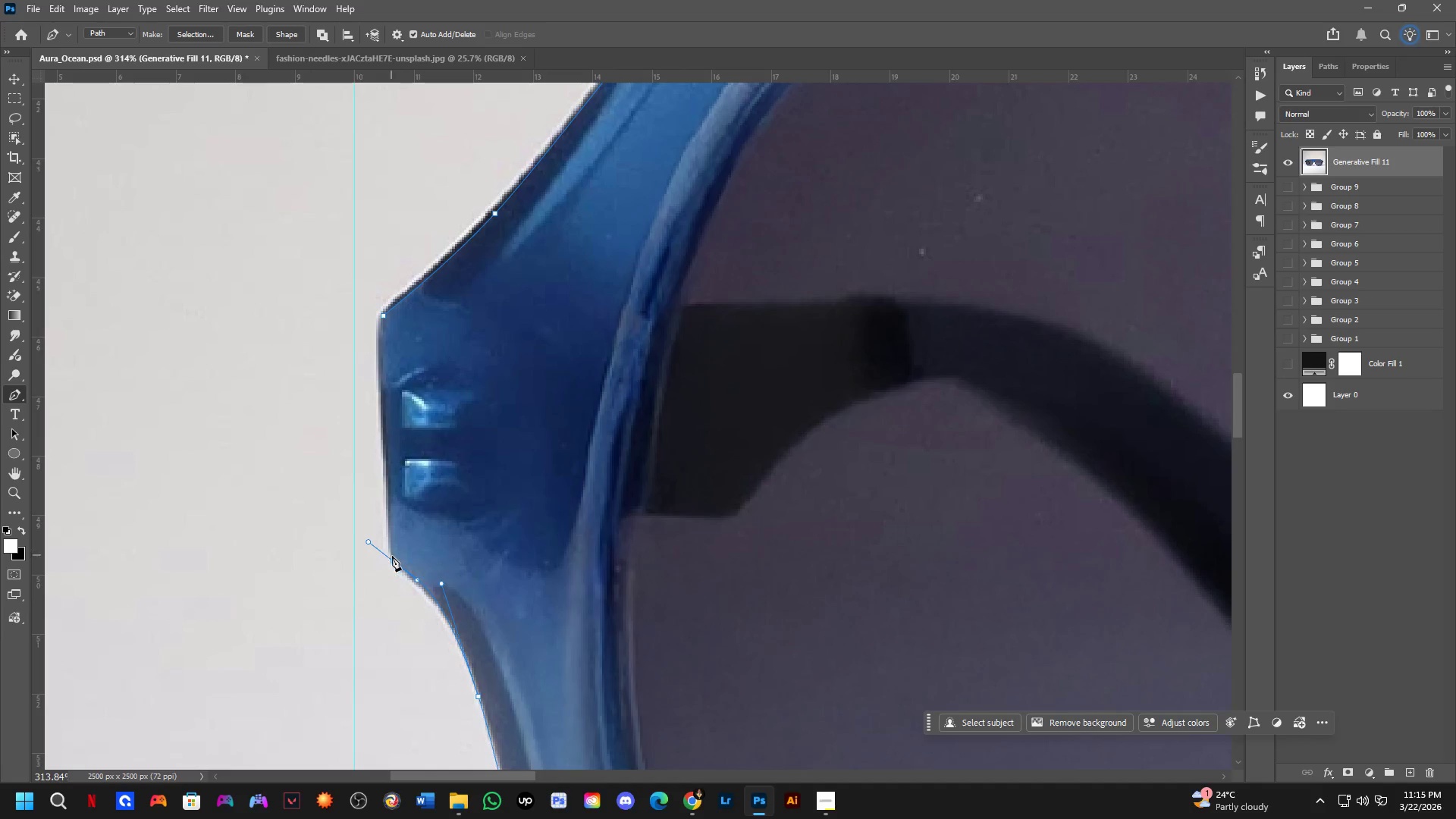 
hold_key(key=AltLeft, duration=0.41)
left_click([393, 559])
 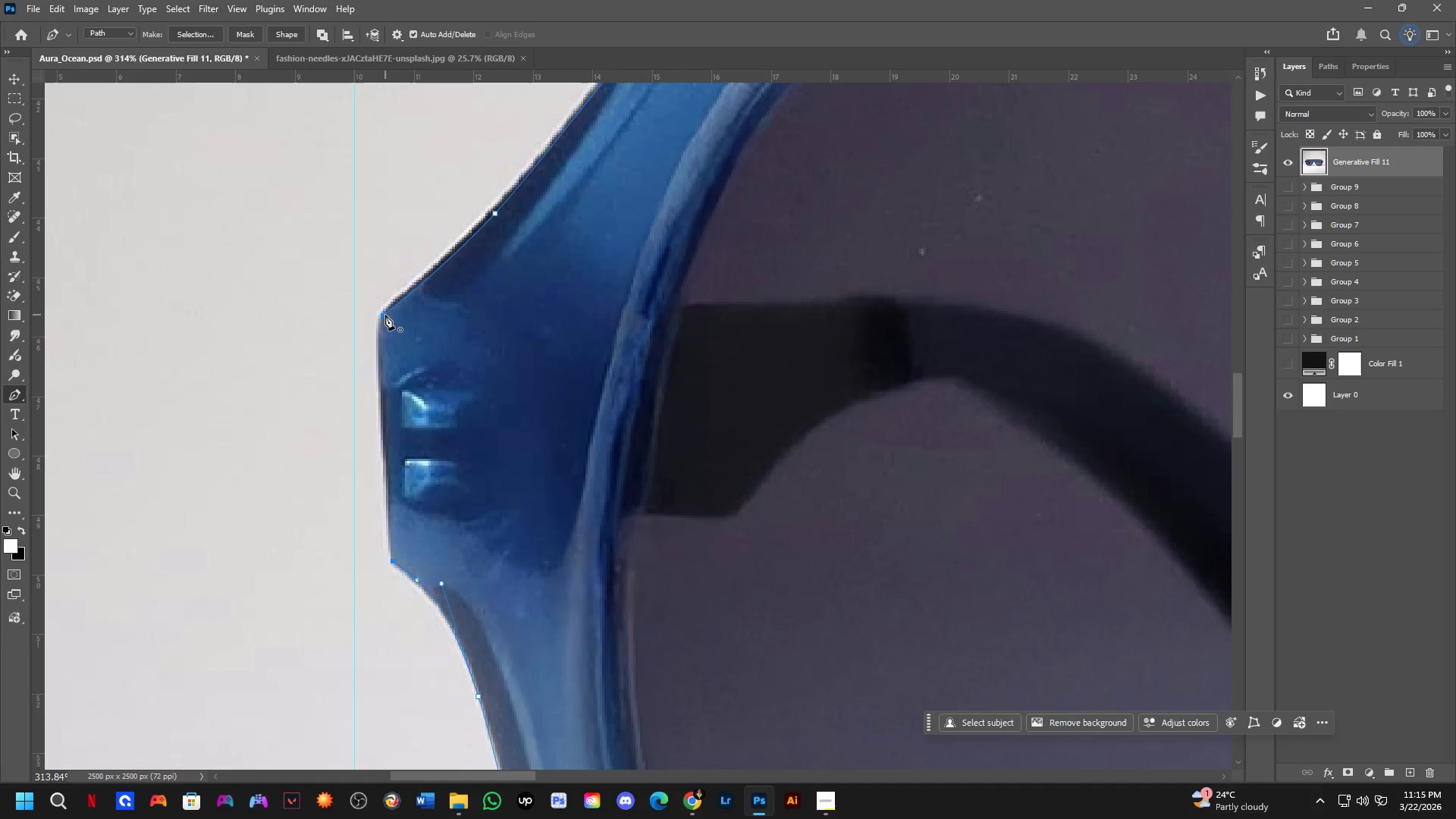 
left_click_drag(start_coordinate=[385, 315], to_coordinate=[392, 287])
 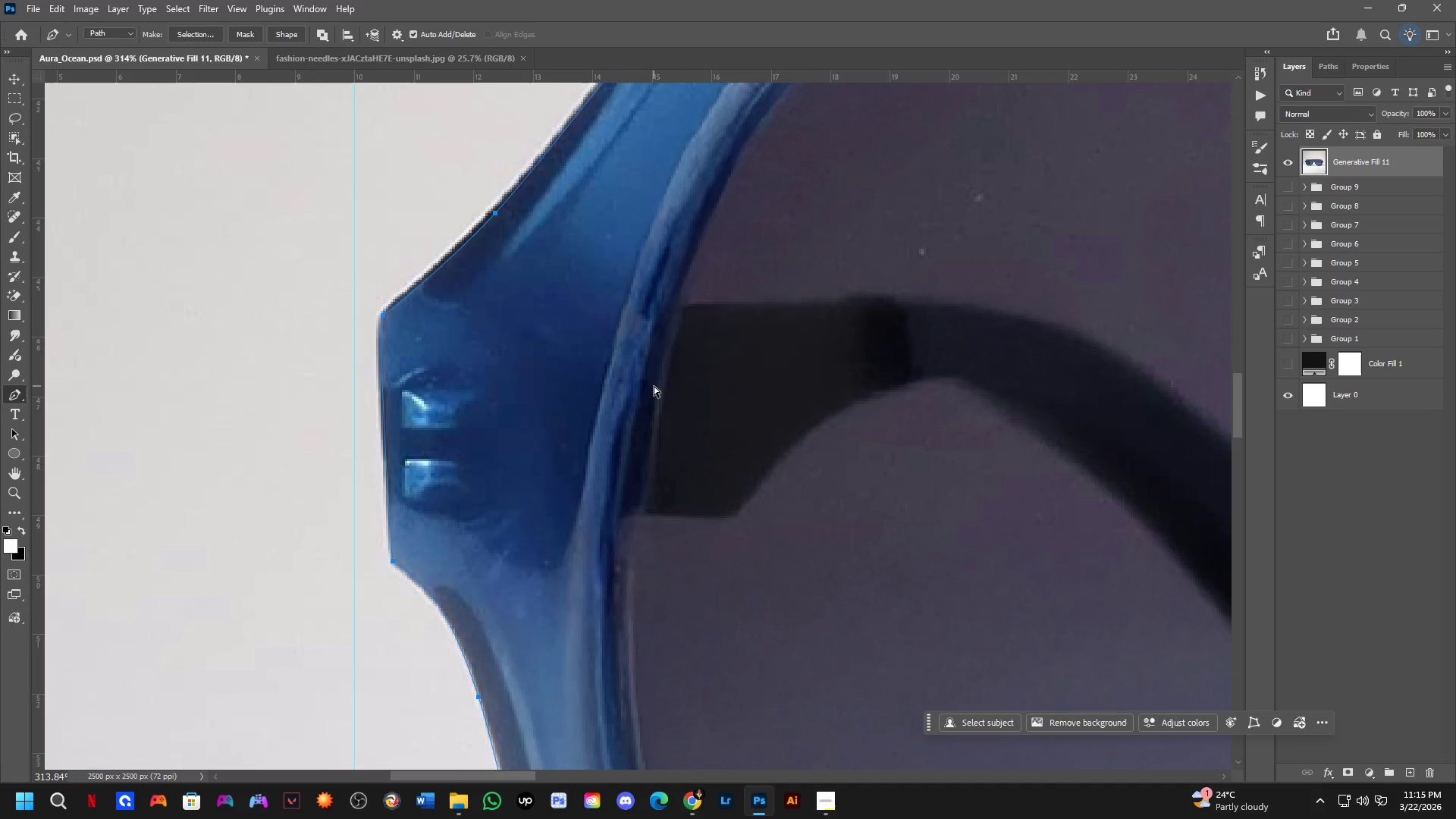 
key(Control+ControlLeft)
 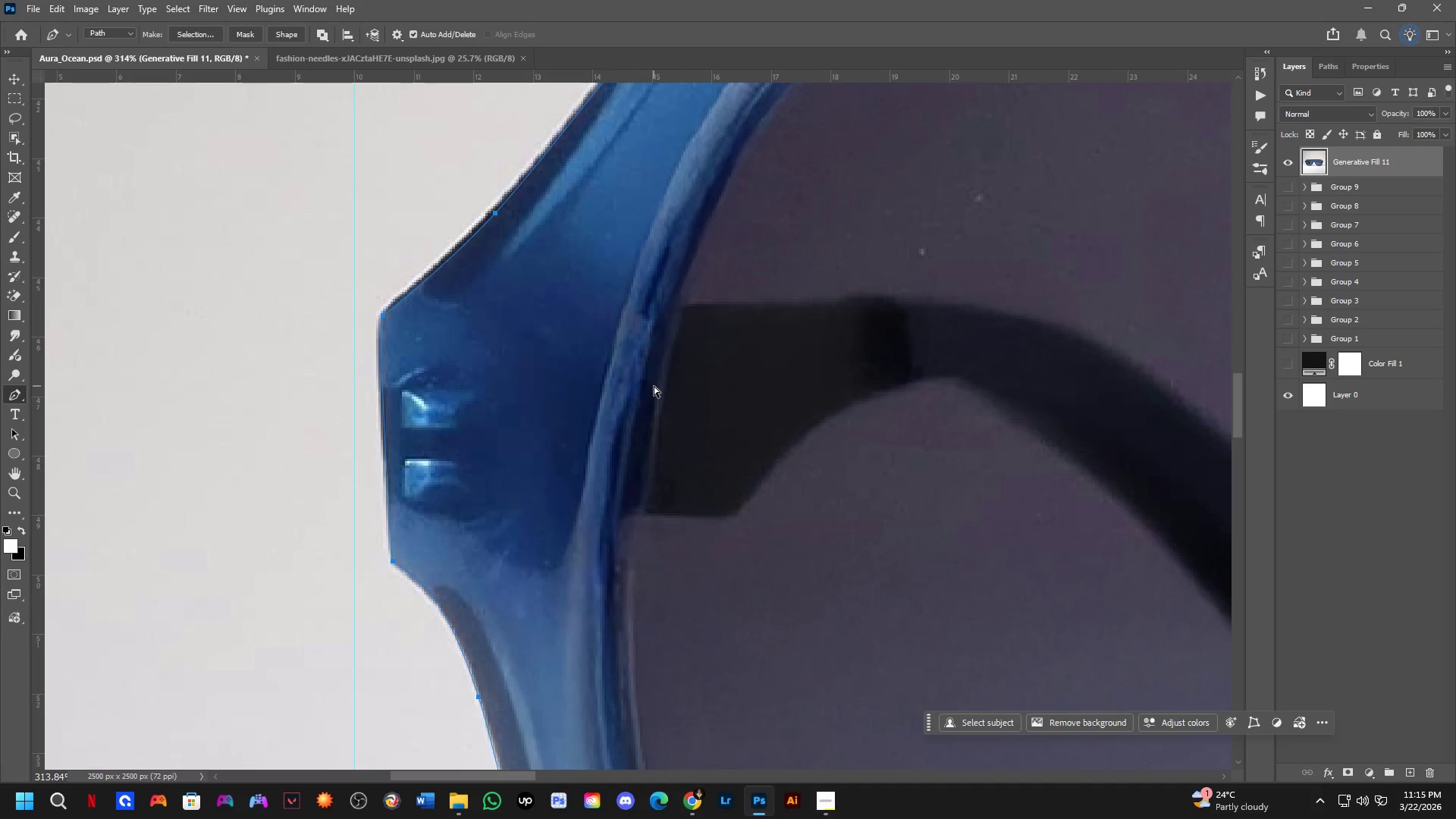 
key(Control+NumpadEnter)
 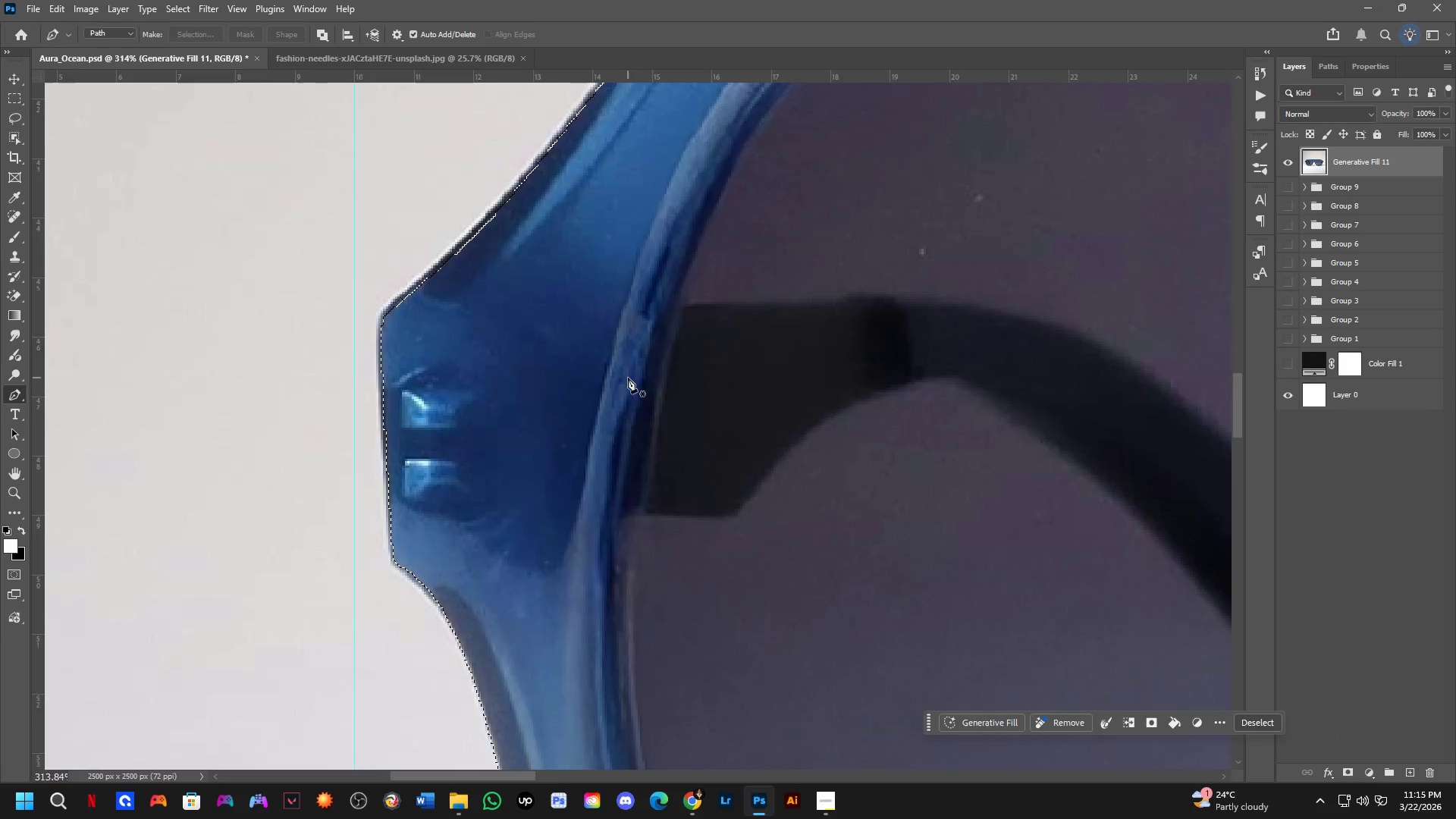 
scroll: coordinate [816, 532], scroll_direction: down, amount: 4.0
 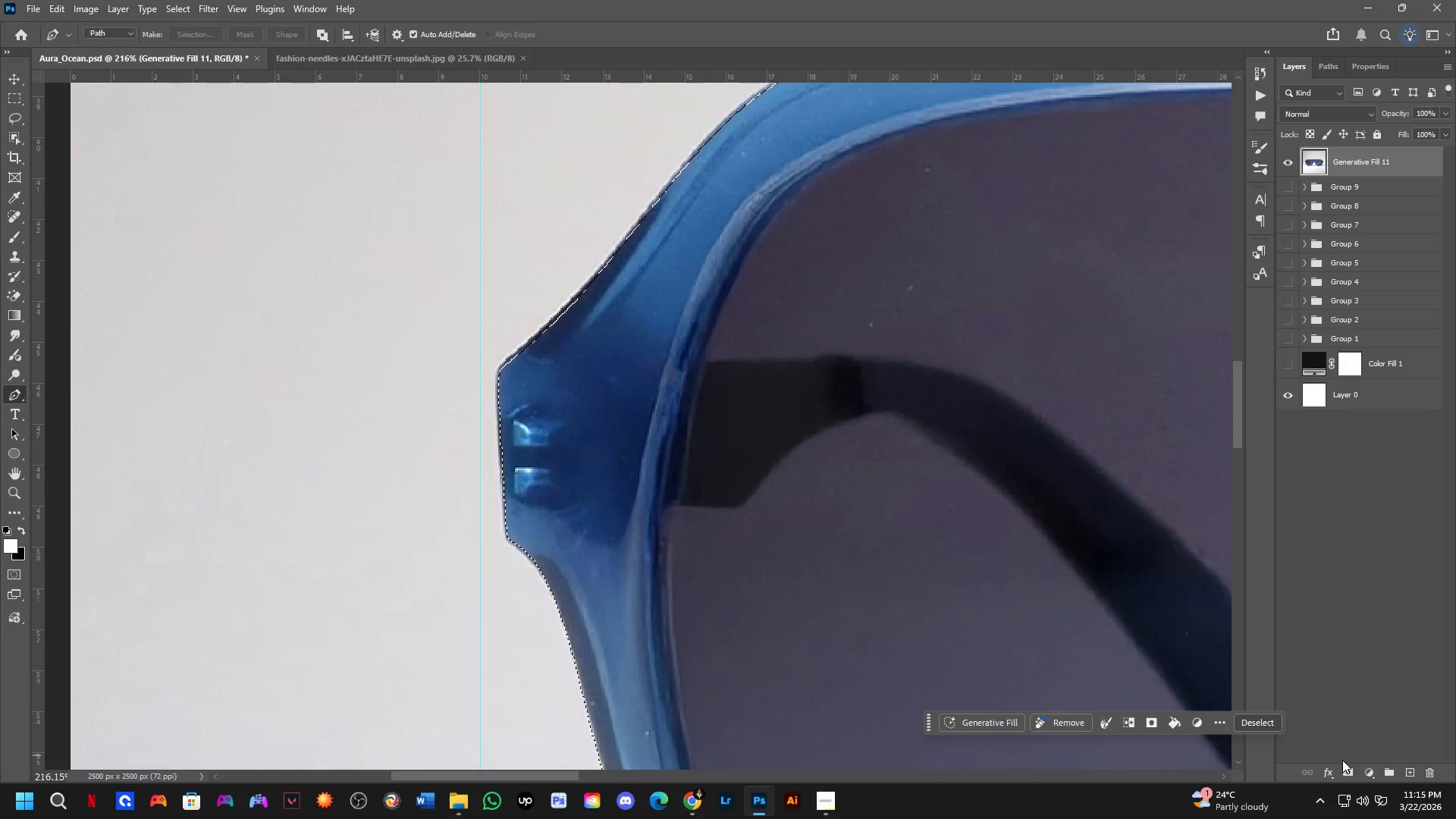 
left_click([1344, 767])
 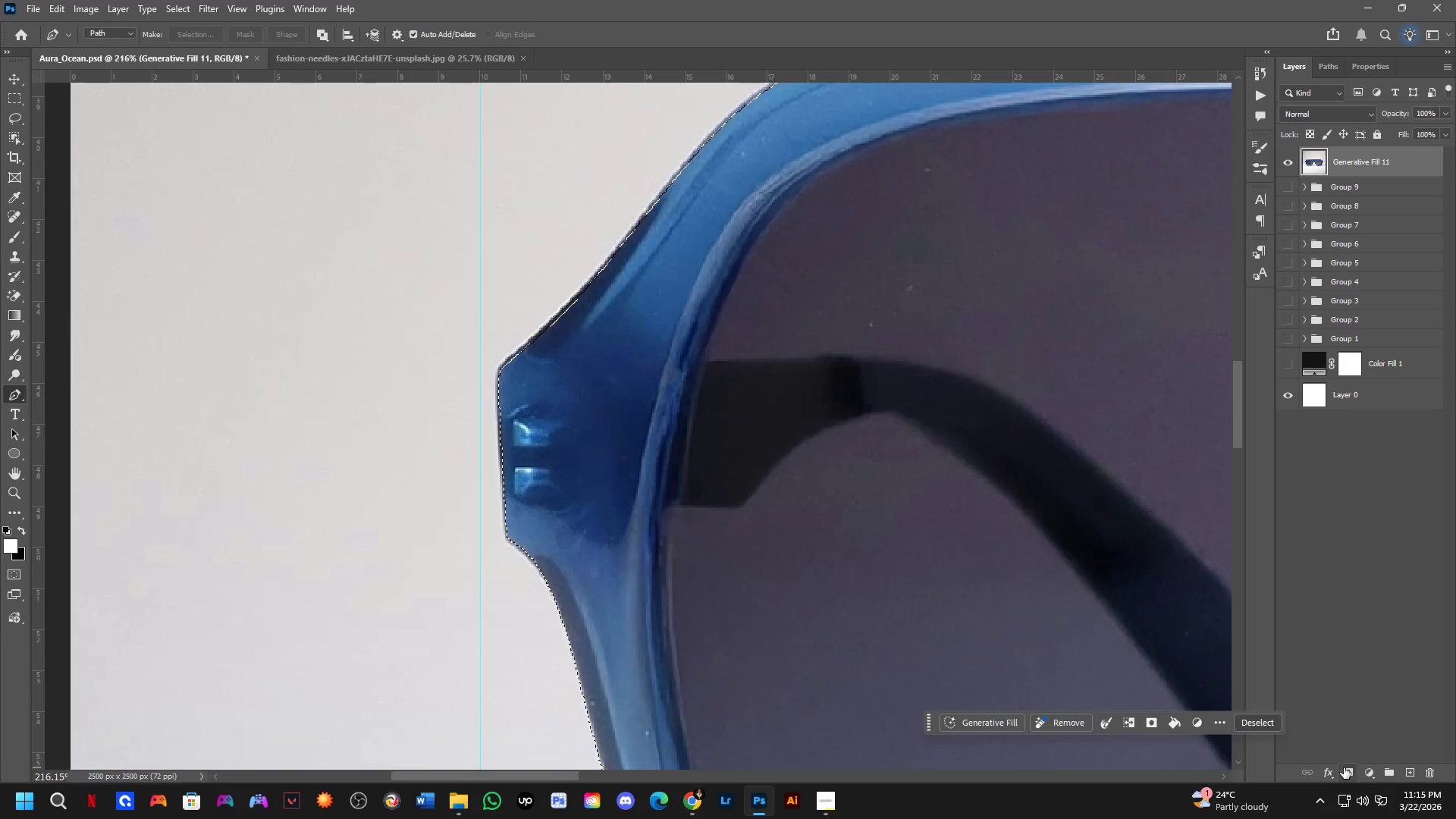 
key(Shift+ShiftLeft)
 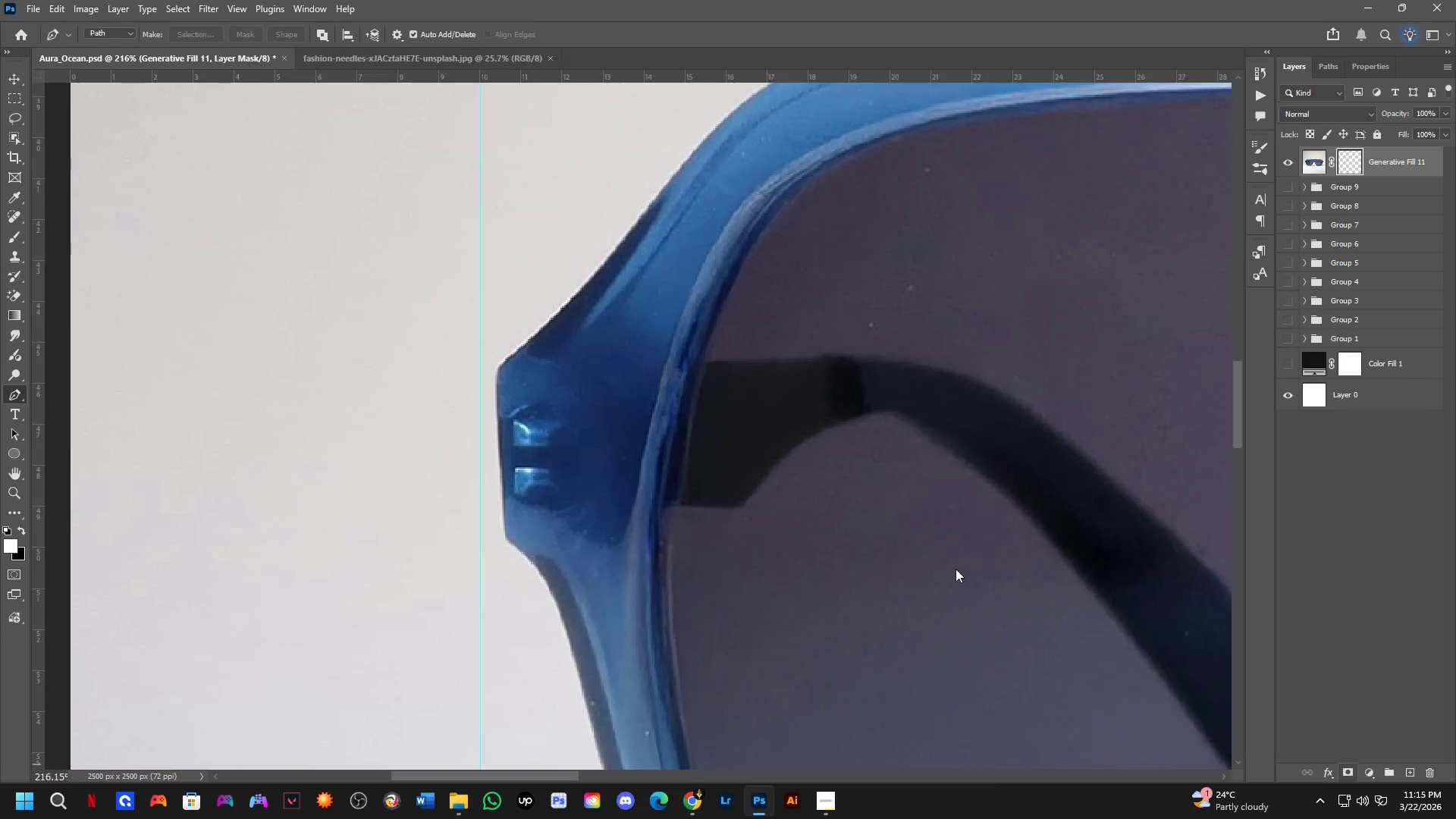 
scroll: coordinate [674, 415], scroll_direction: down, amount: 9.0
 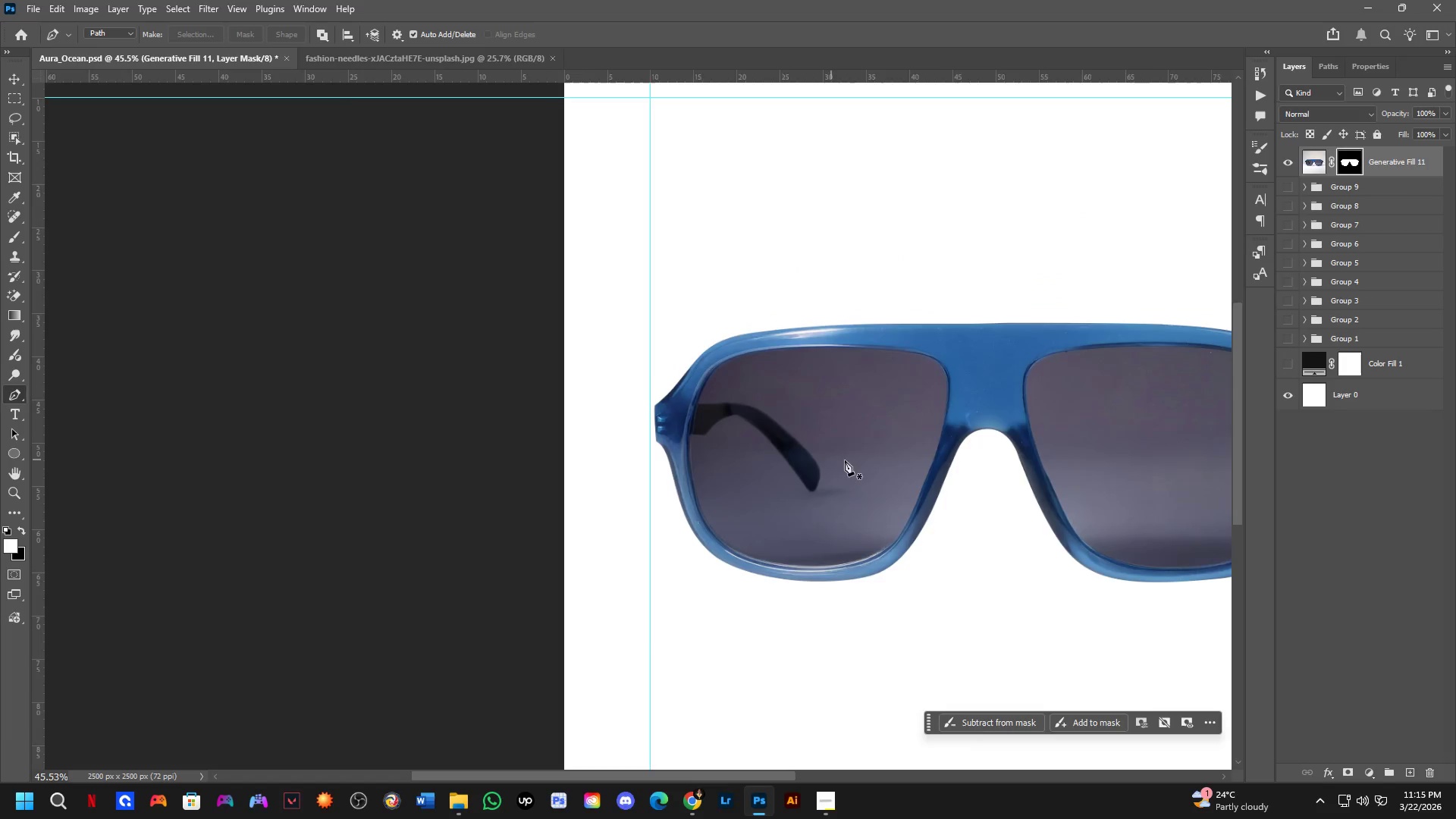 
hold_key(key=Space, duration=0.64)
 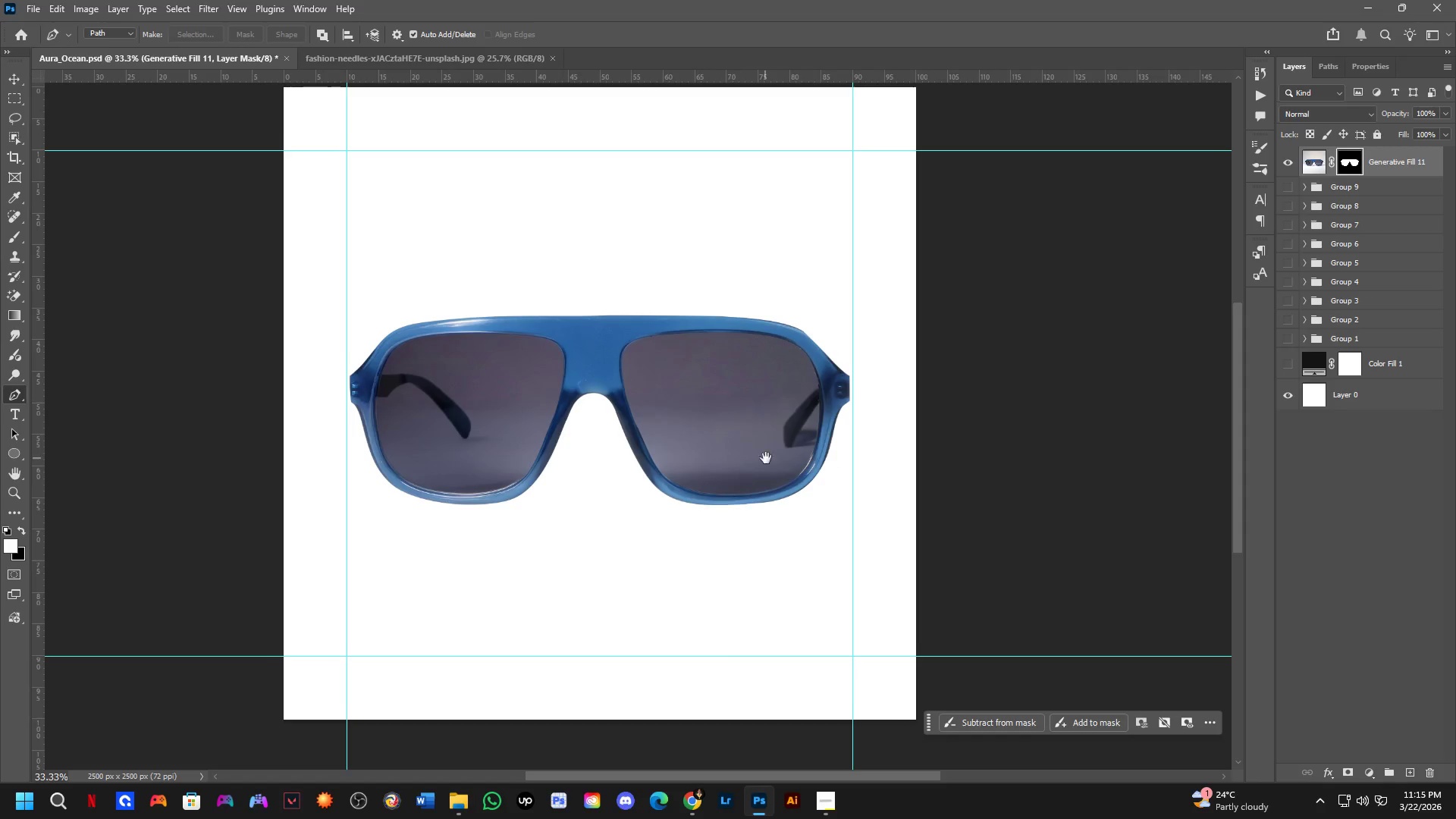 
left_click_drag(start_coordinate=[899, 470], to_coordinate=[474, 397])
 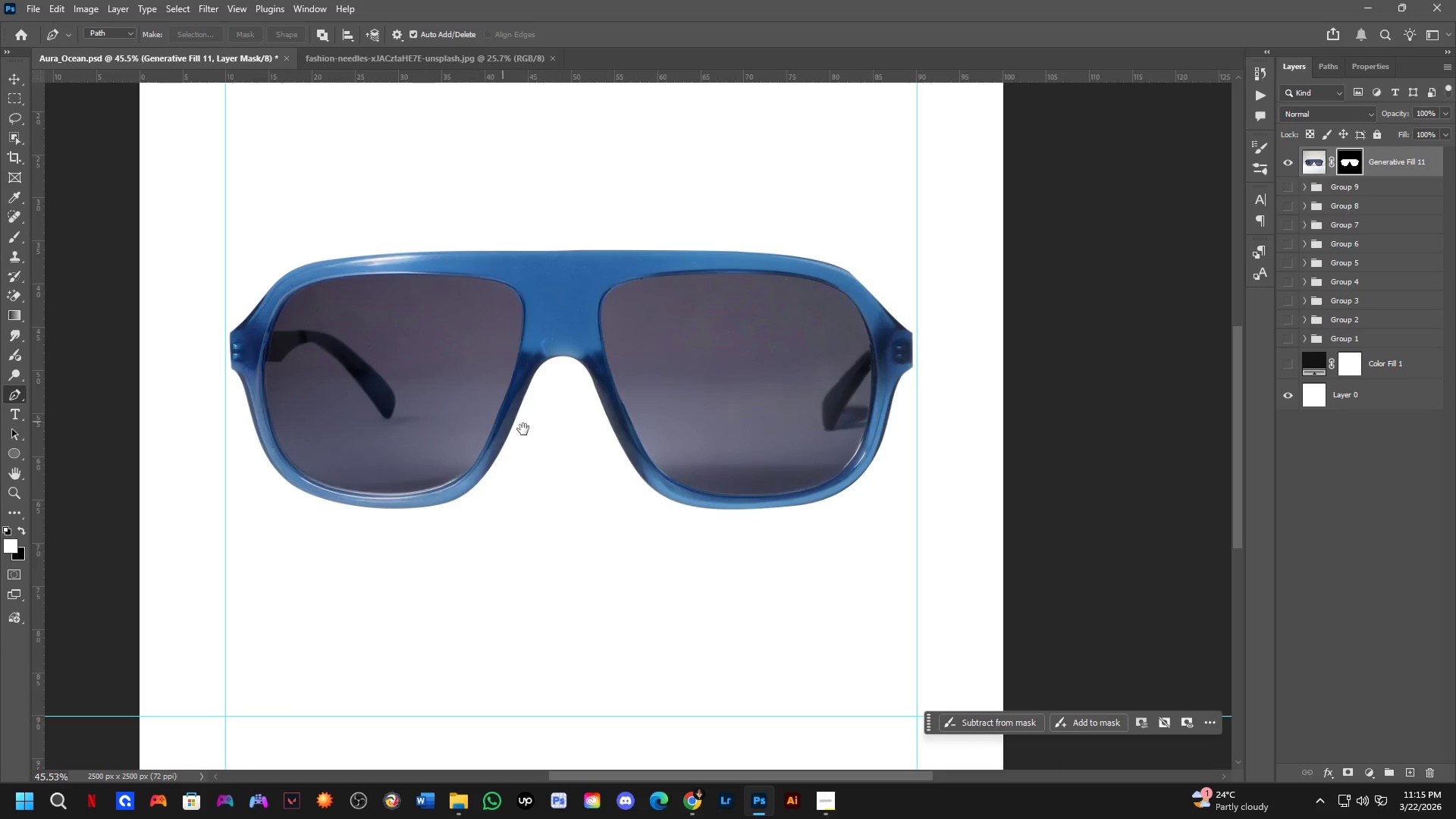 
key(Shift+ShiftLeft)
 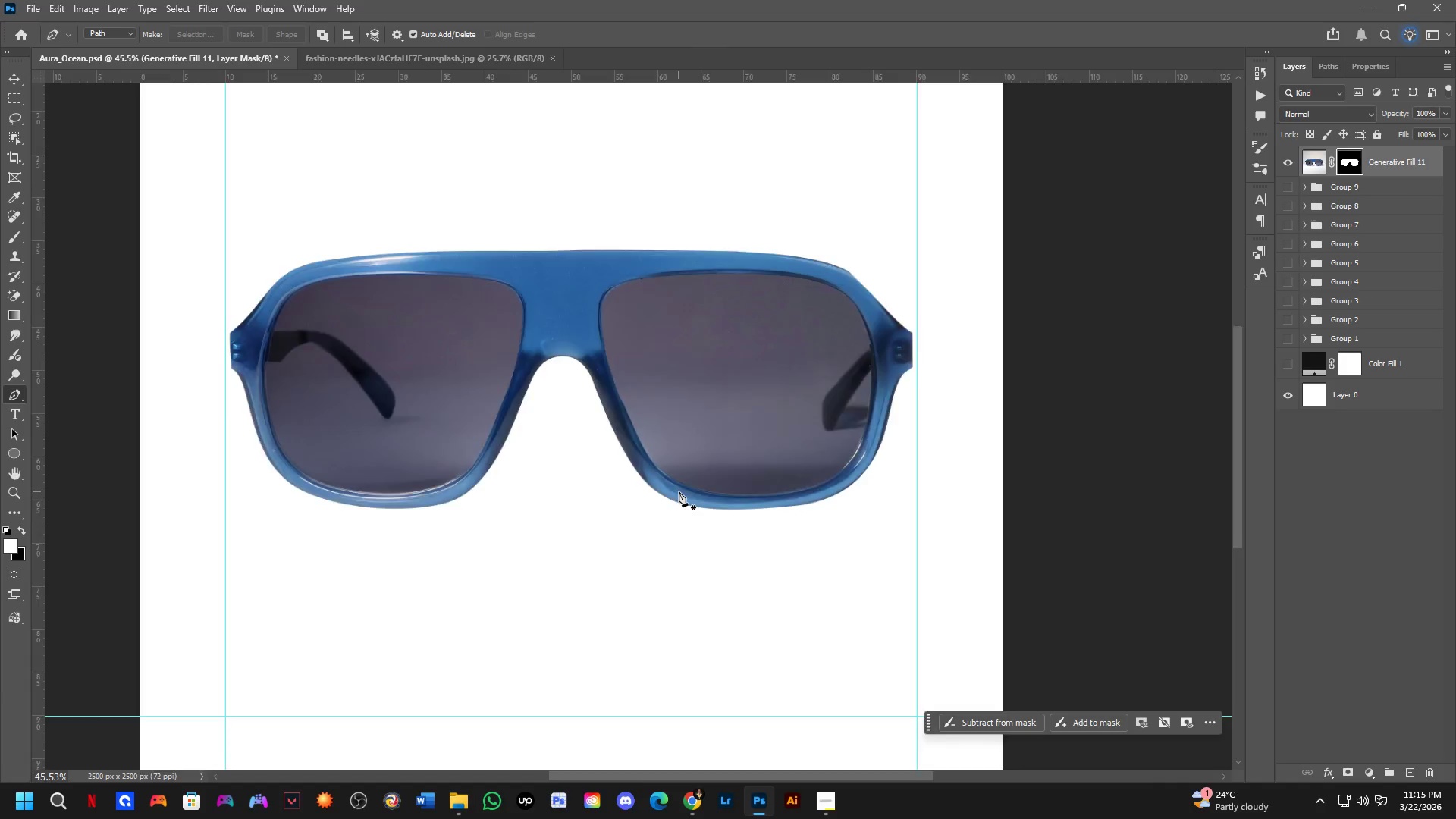 
scroll: coordinate [679, 491], scroll_direction: down, amount: 1.0
 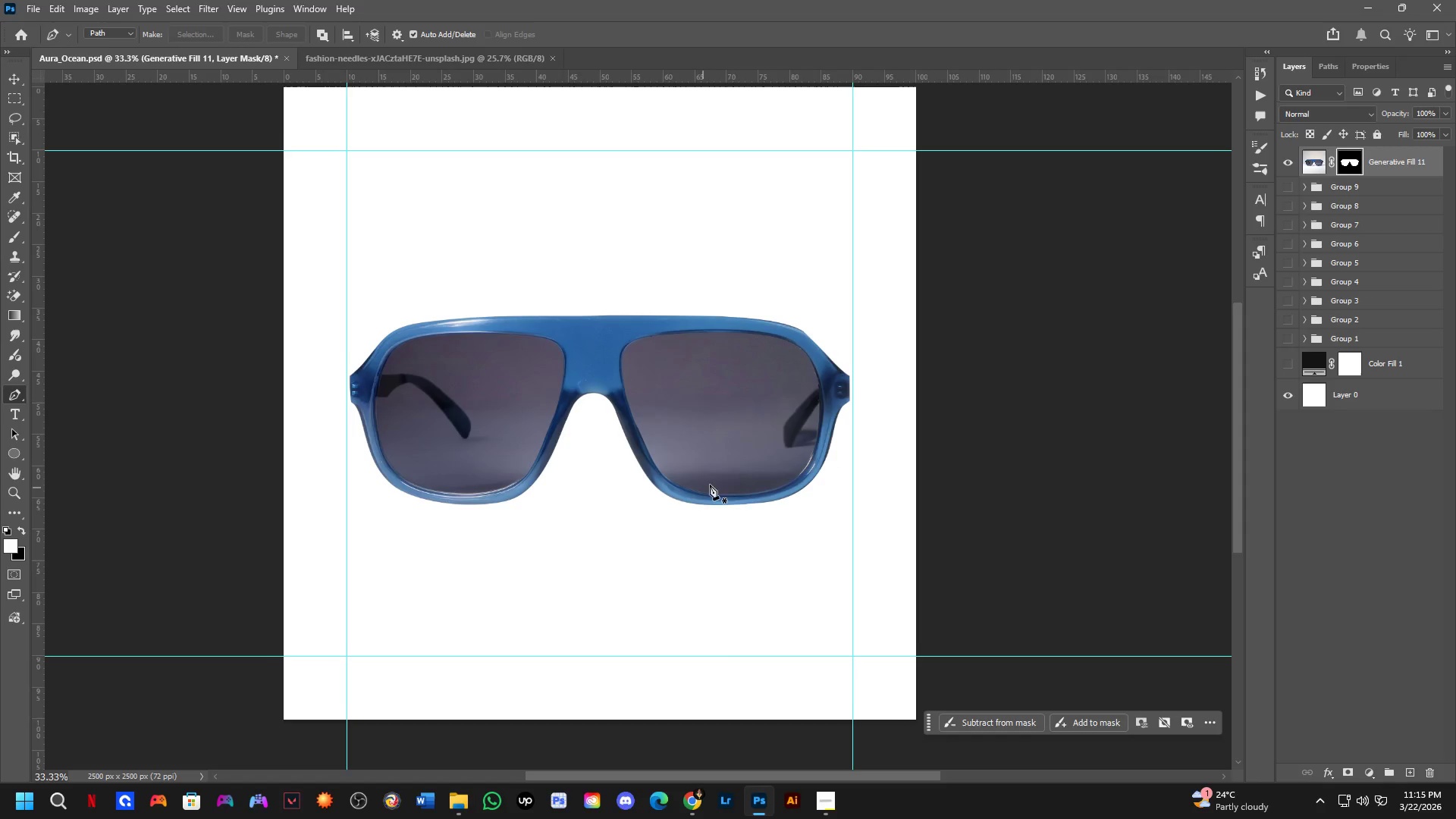 
hold_key(key=Space, duration=0.59)
 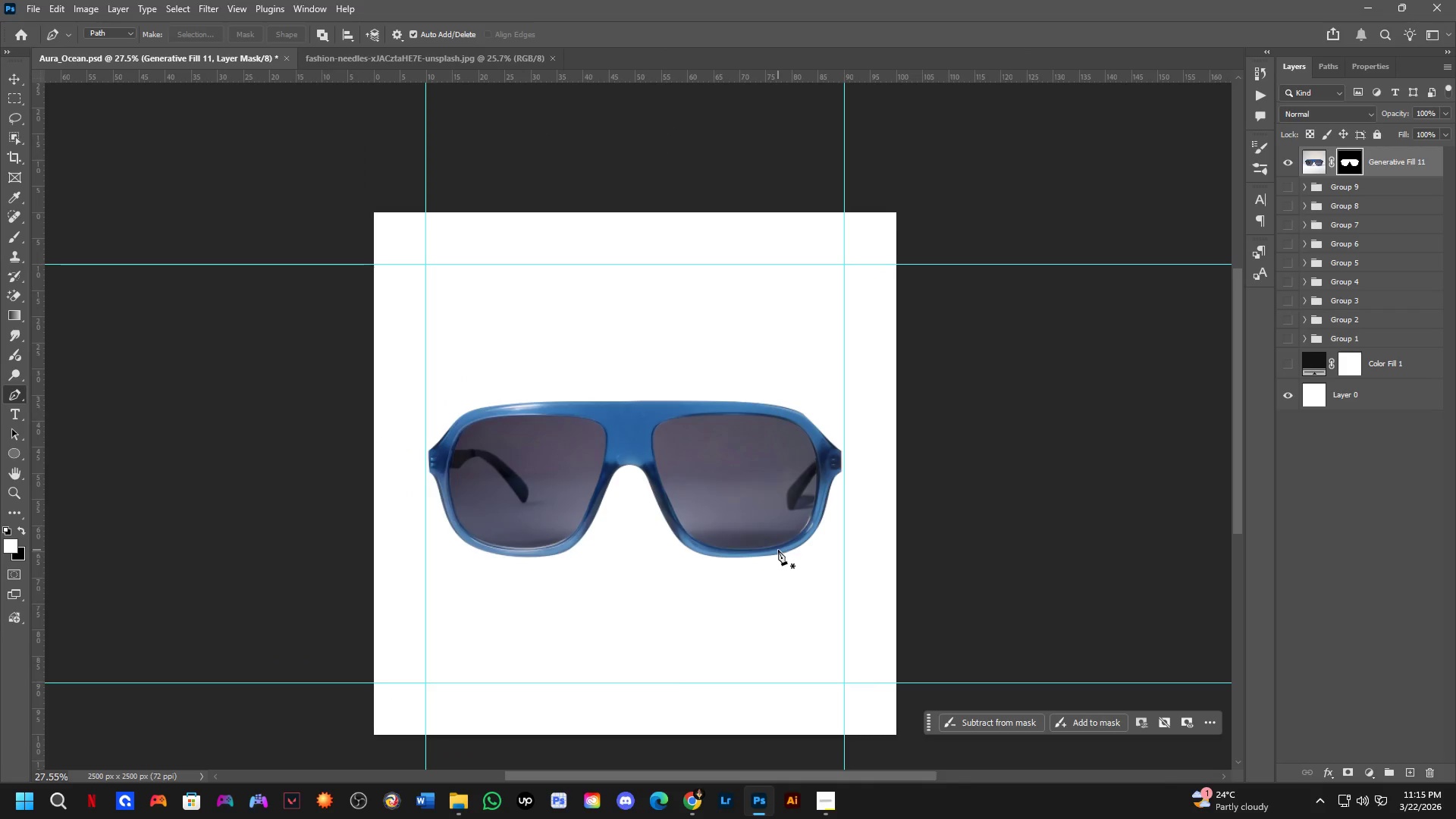 
left_click_drag(start_coordinate=[770, 463], to_coordinate=[775, 520])
 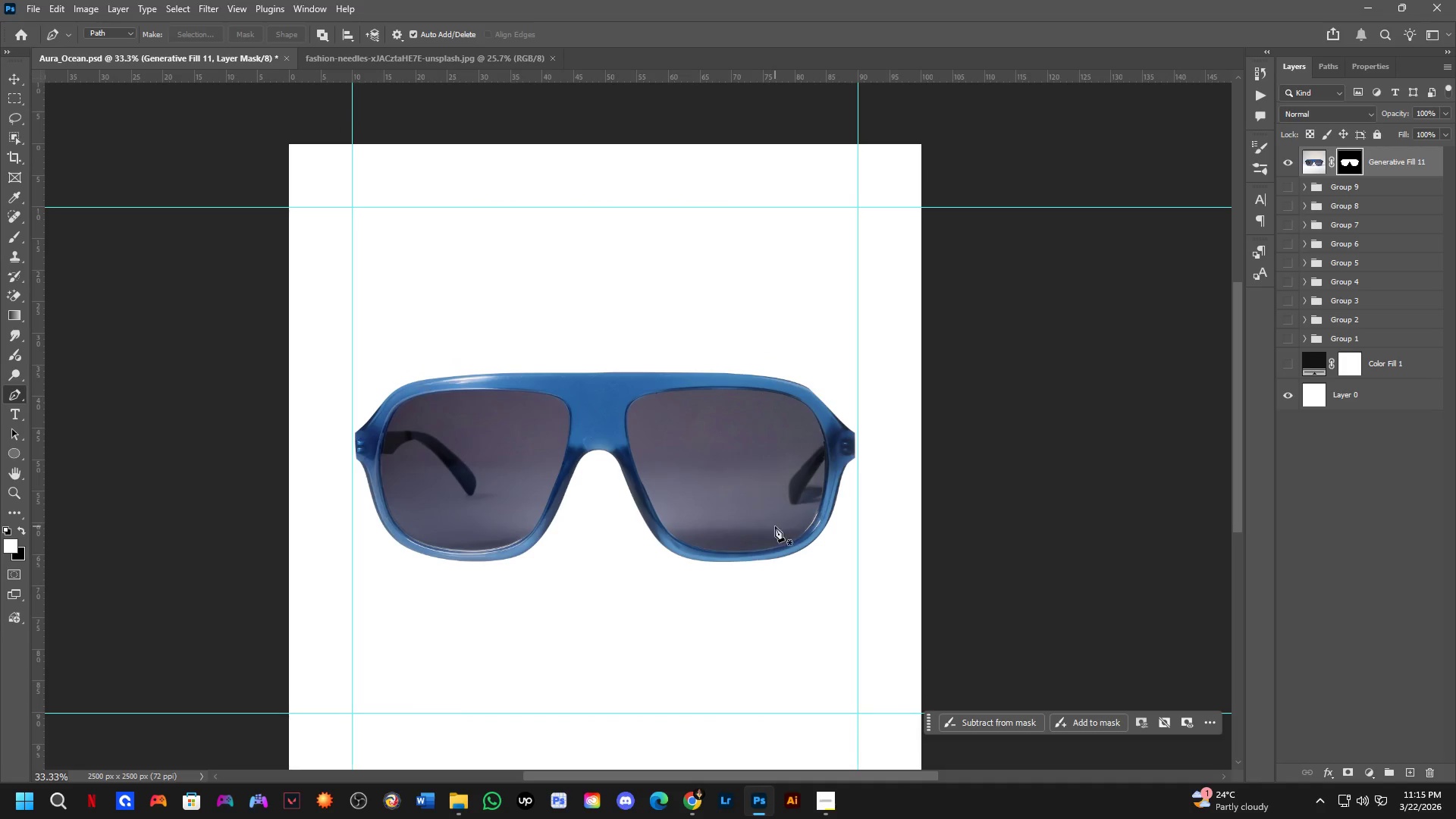 
scroll: coordinate [778, 539], scroll_direction: down, amount: 2.0
 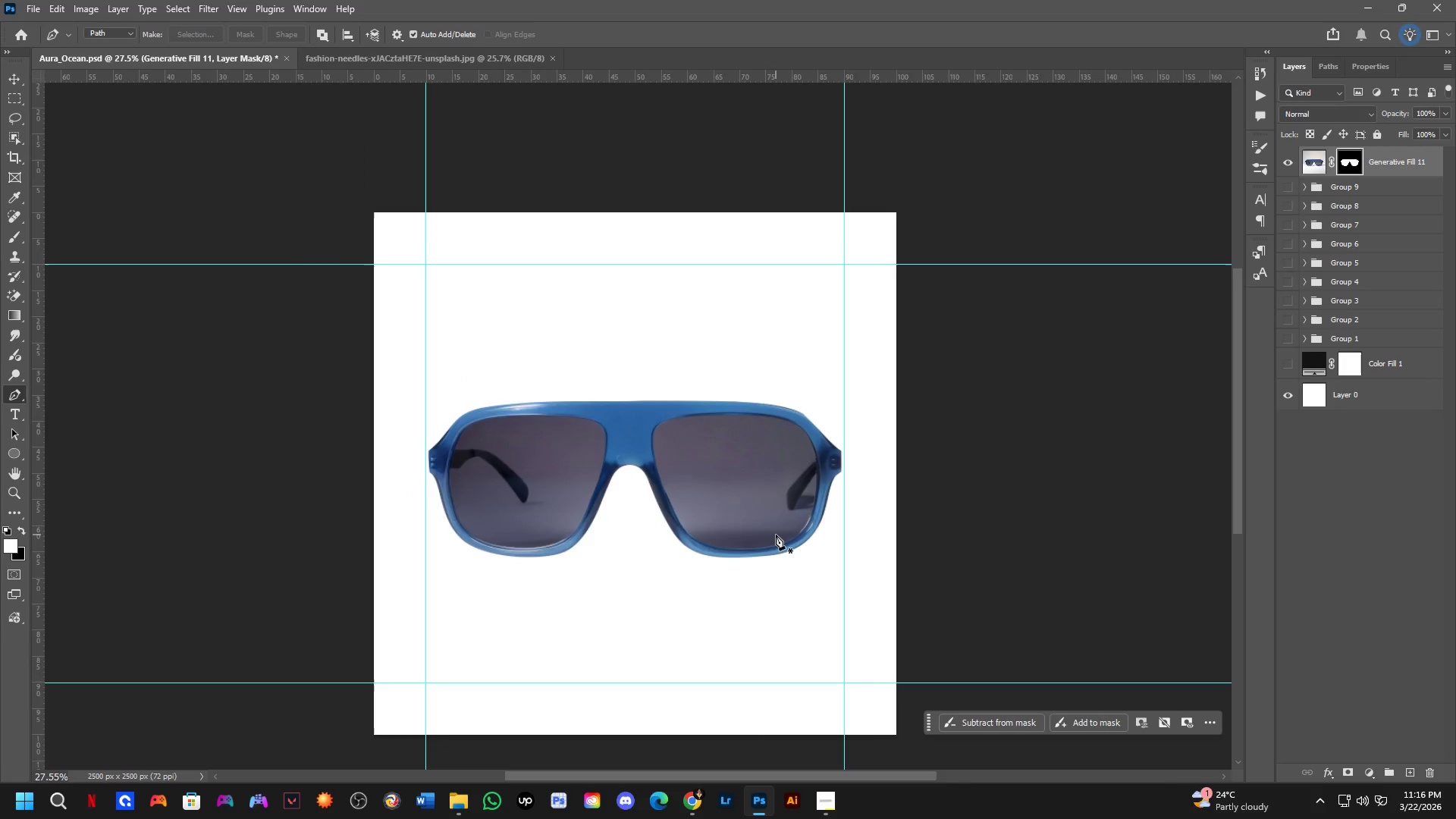 
key(Shift+ShiftLeft)
 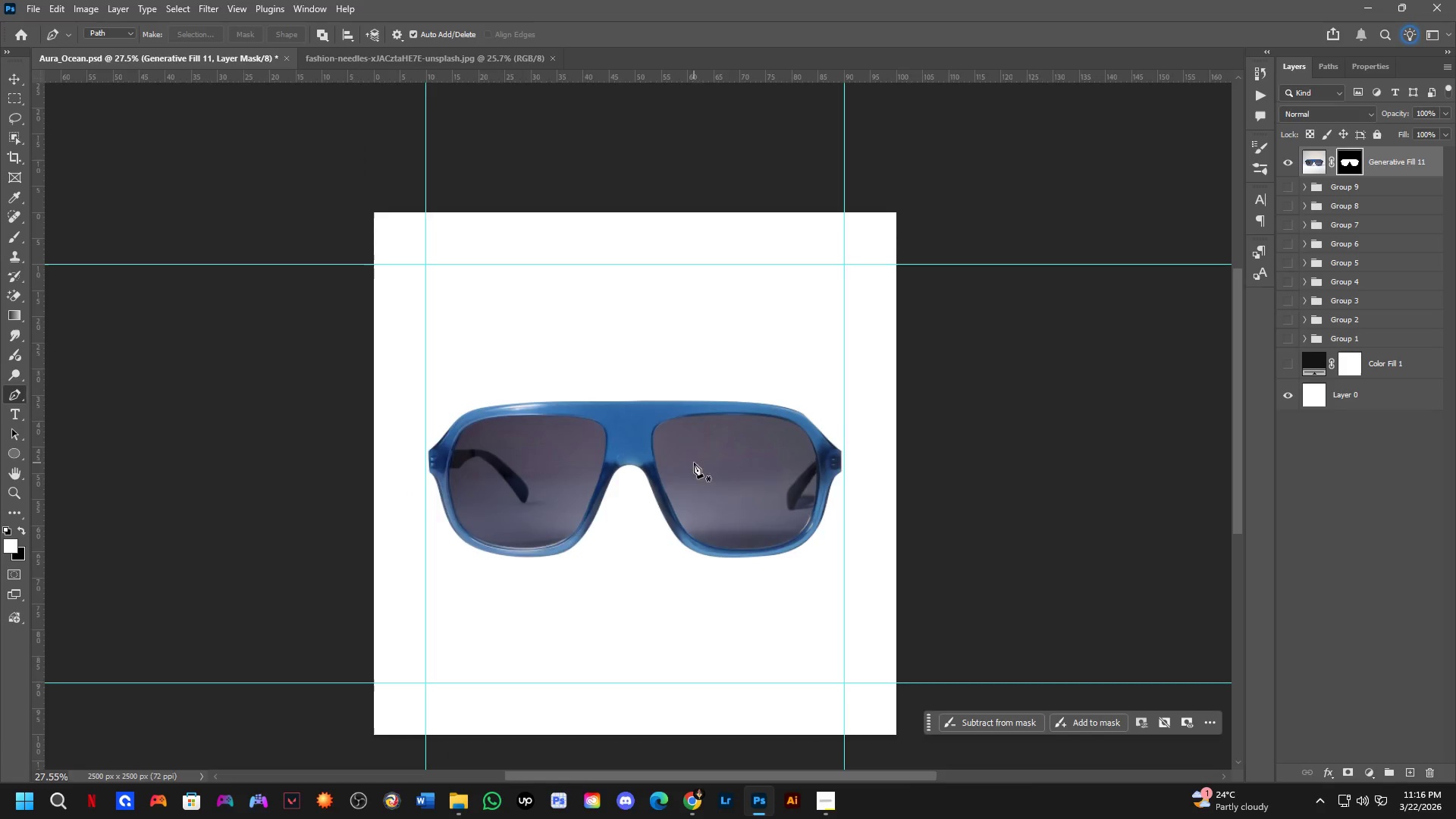 
scroll: coordinate [723, 431], scroll_direction: up, amount: 4.0
 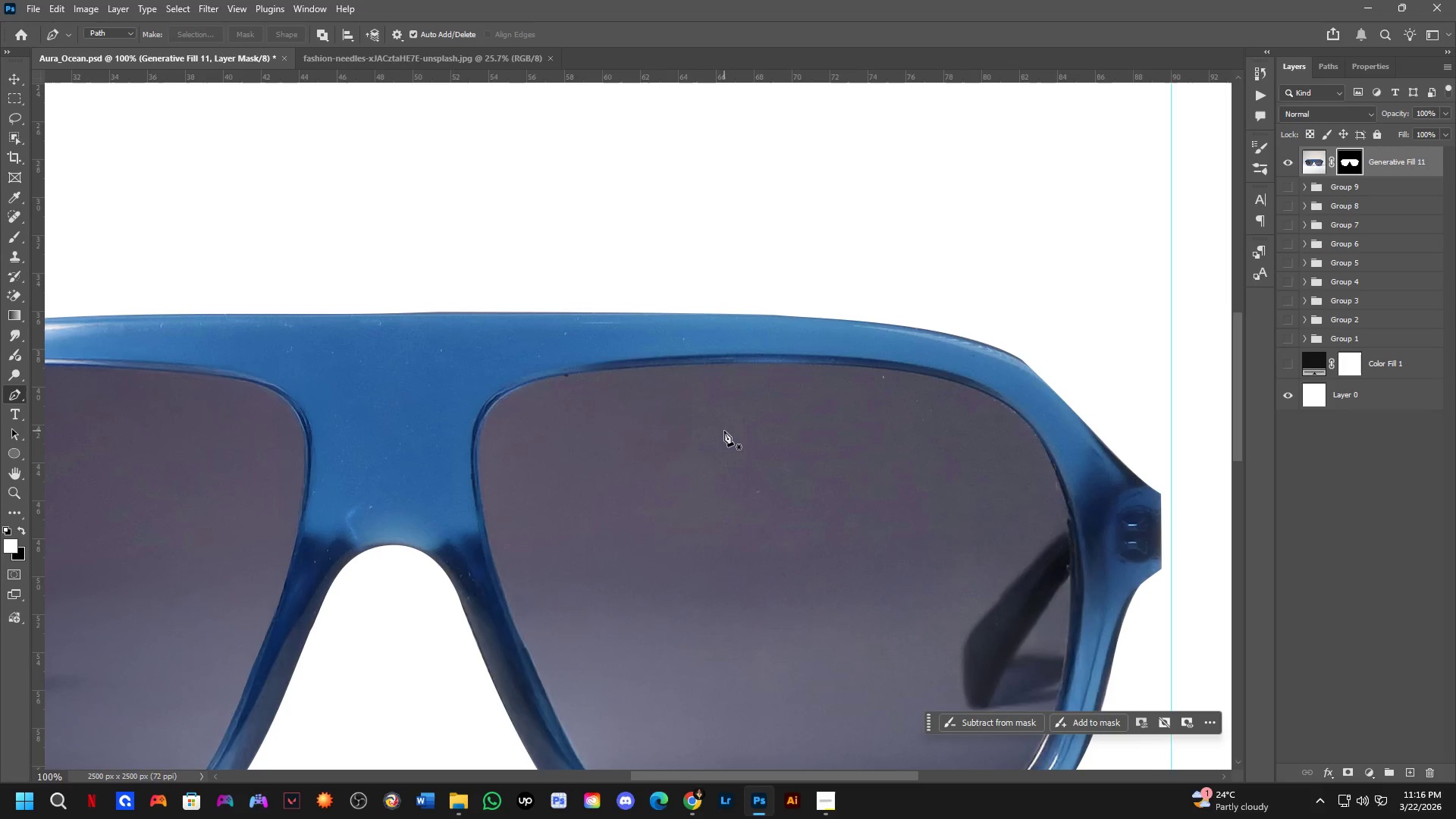 
hold_key(key=ShiftLeft, duration=0.59)
scroll: coordinate [784, 418], scroll_direction: down, amount: 4.0
 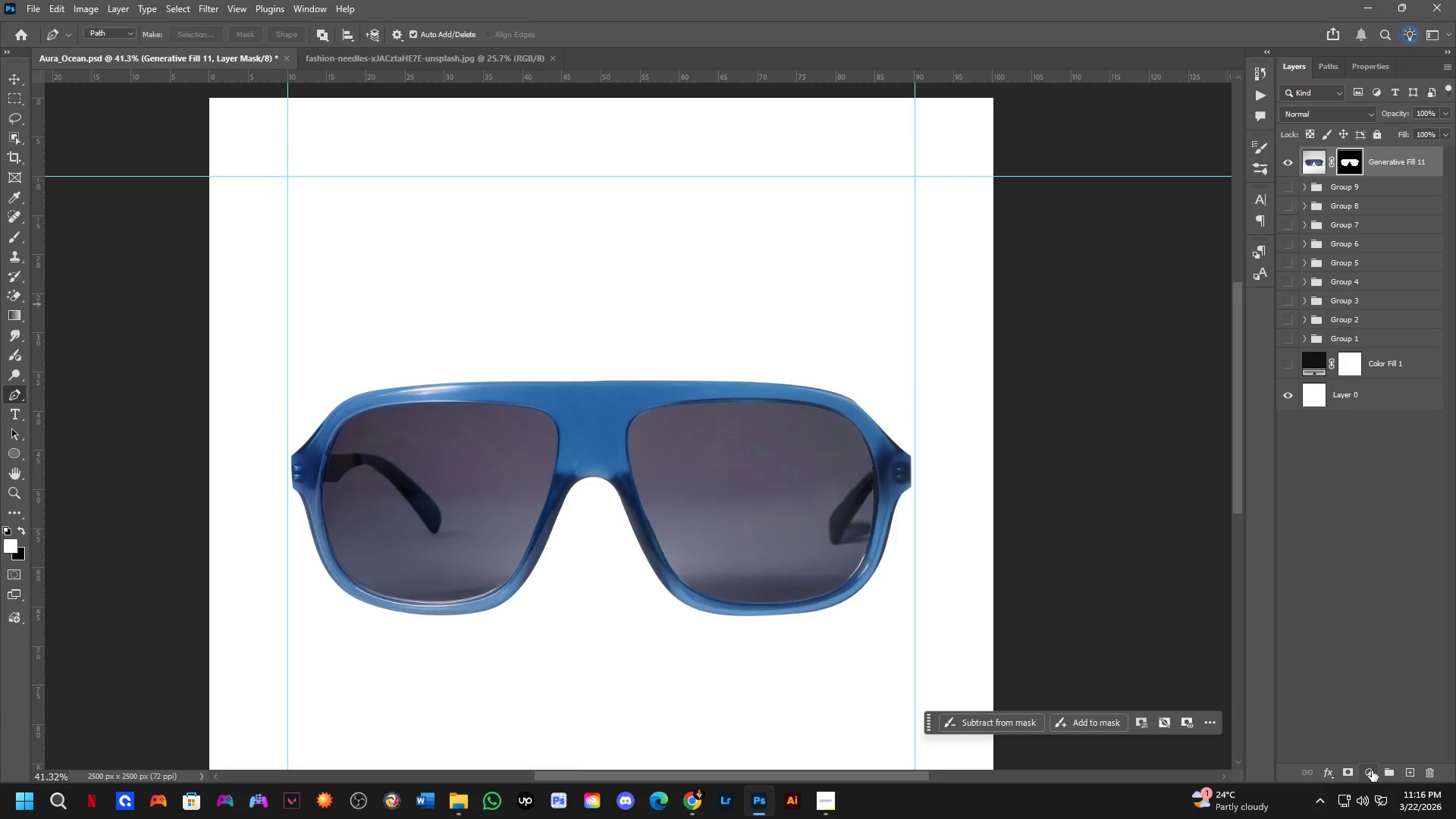 
left_click([1372, 770])
 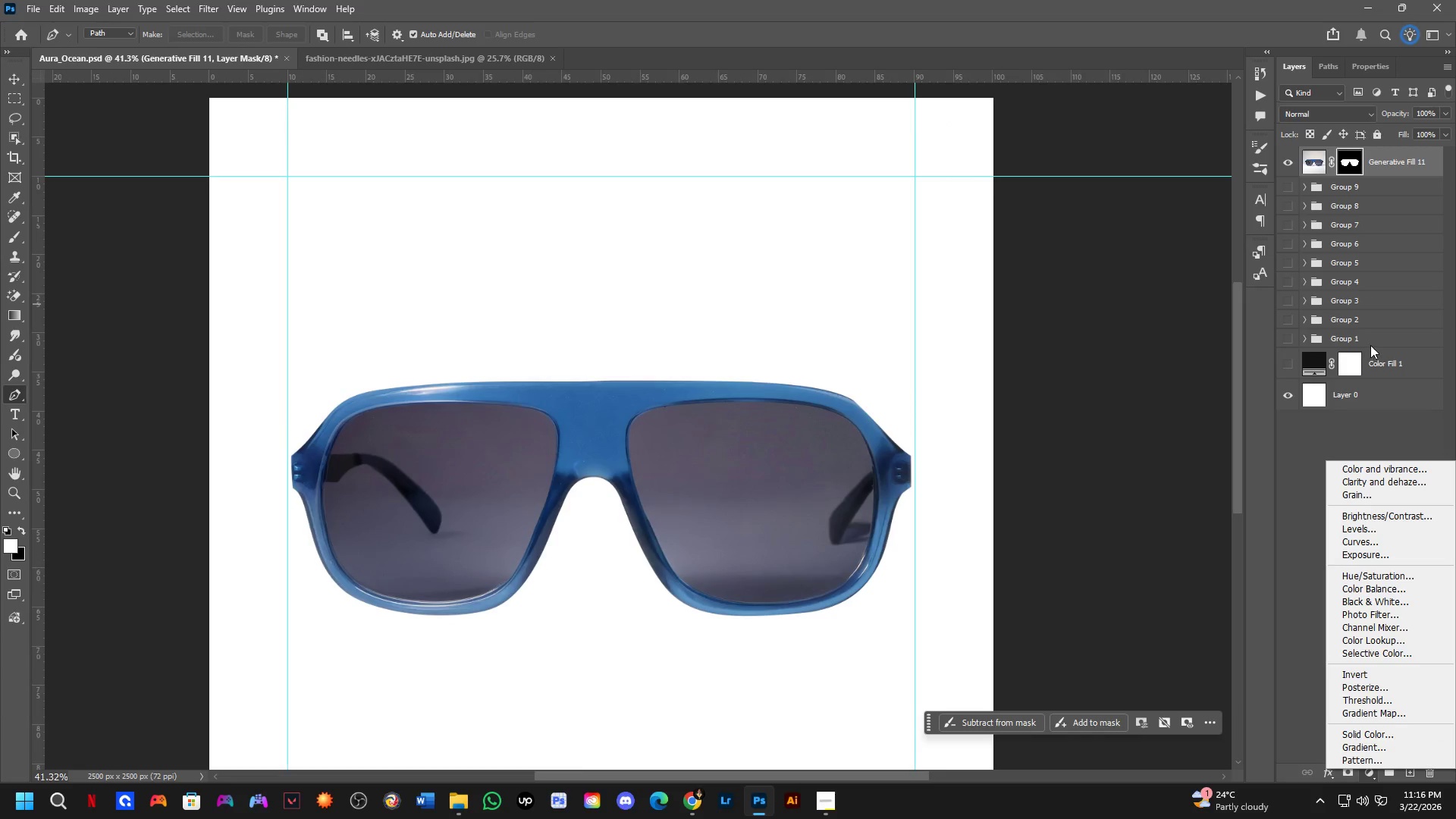 
left_click([1399, 363])
 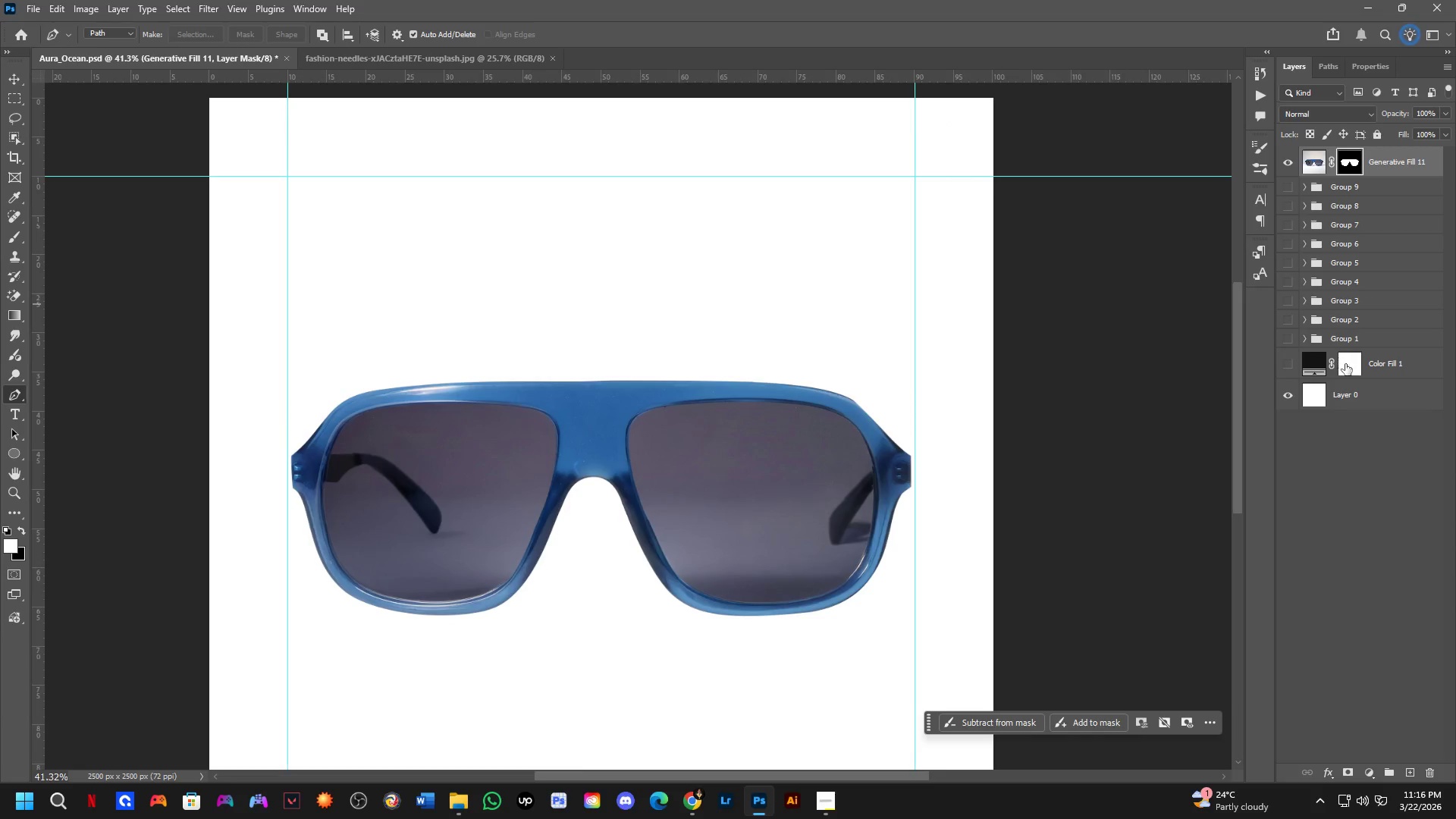 
left_click([1351, 366])
 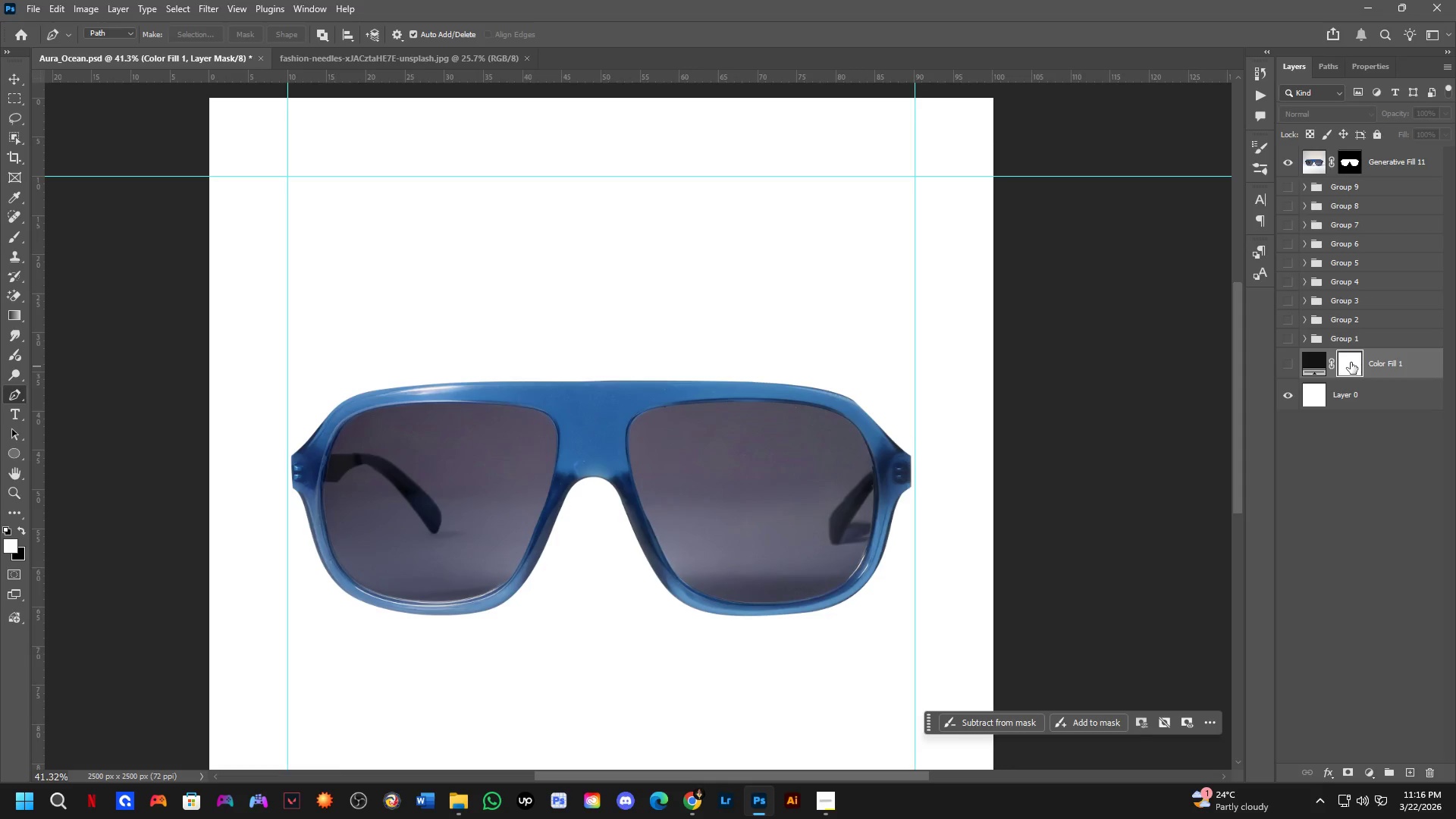 
key(Control+I)
 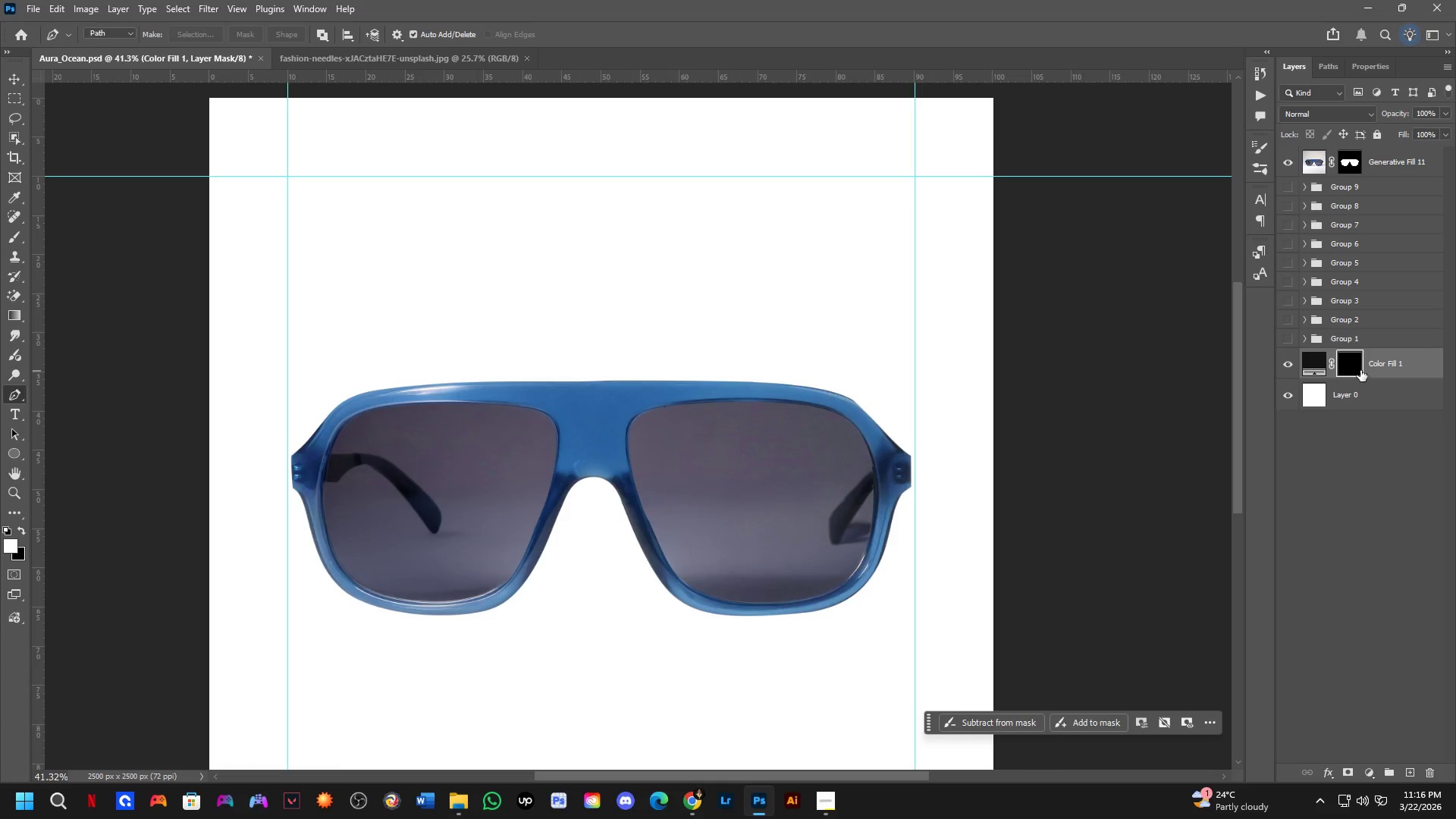 
left_click([1286, 365])
 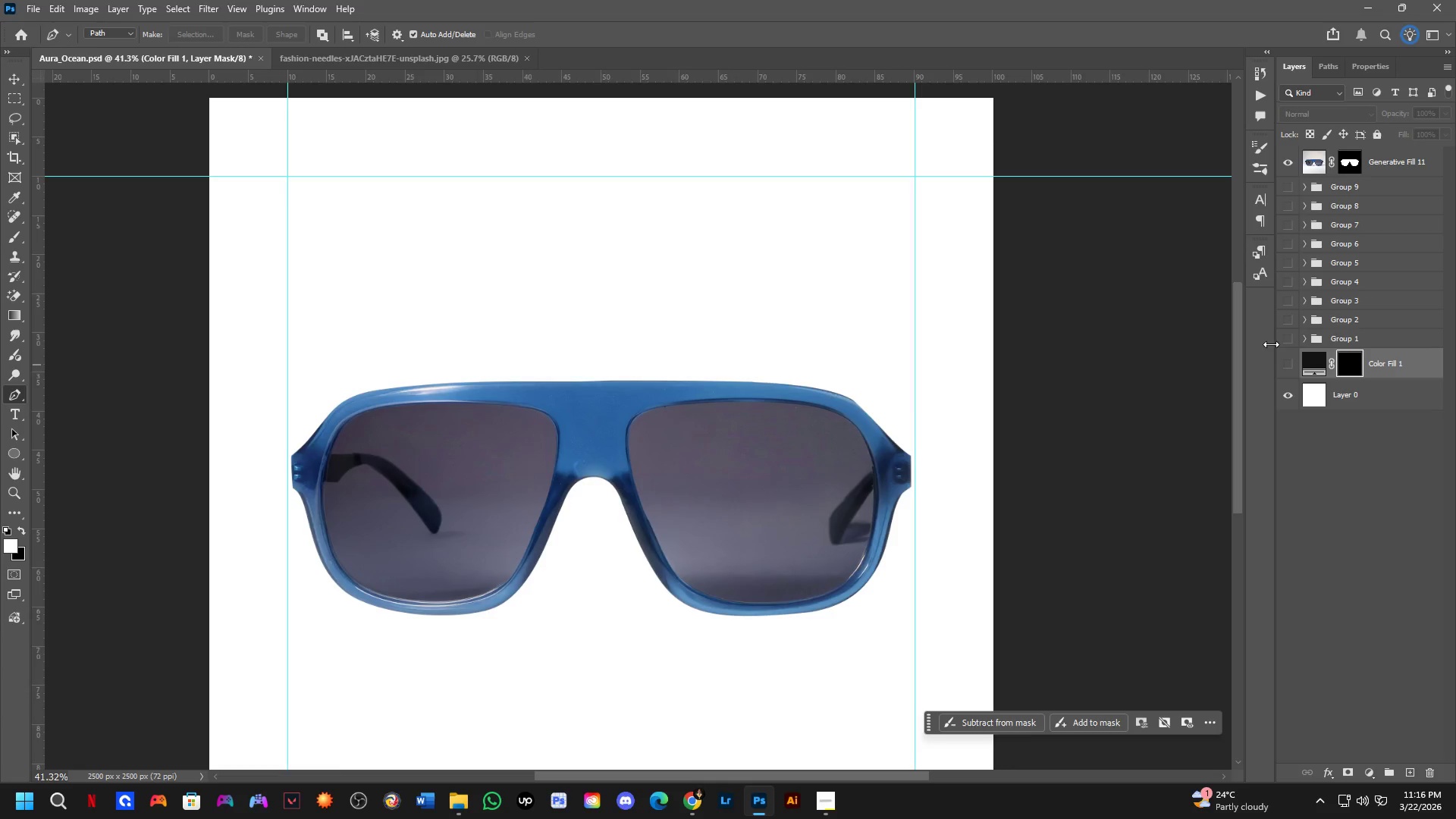 
scroll: coordinate [792, 416], scroll_direction: down, amount: 2.0
 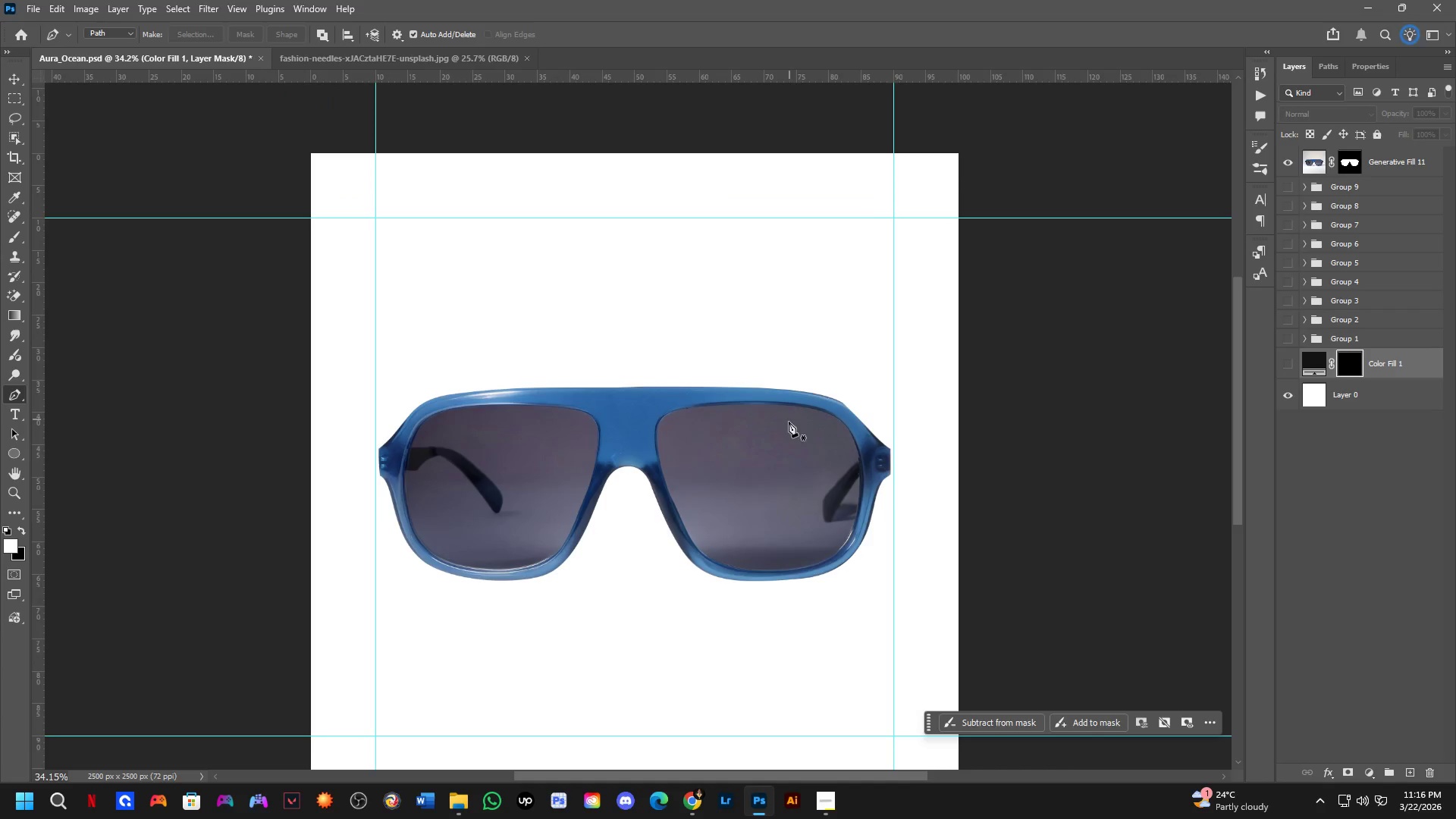 
hold_key(key=Space, duration=0.58)
 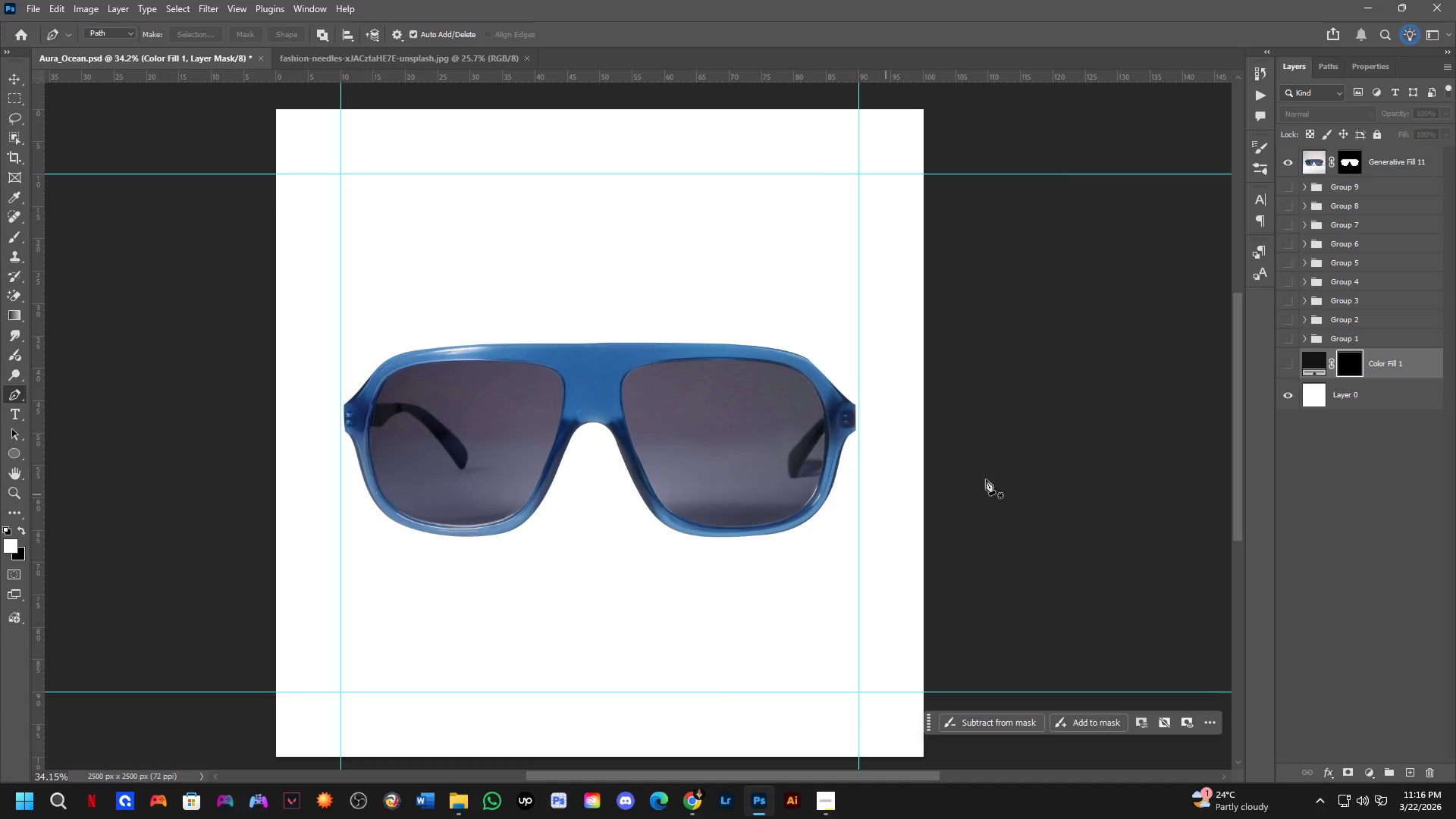 
left_click_drag(start_coordinate=[758, 519], to_coordinate=[723, 475])
 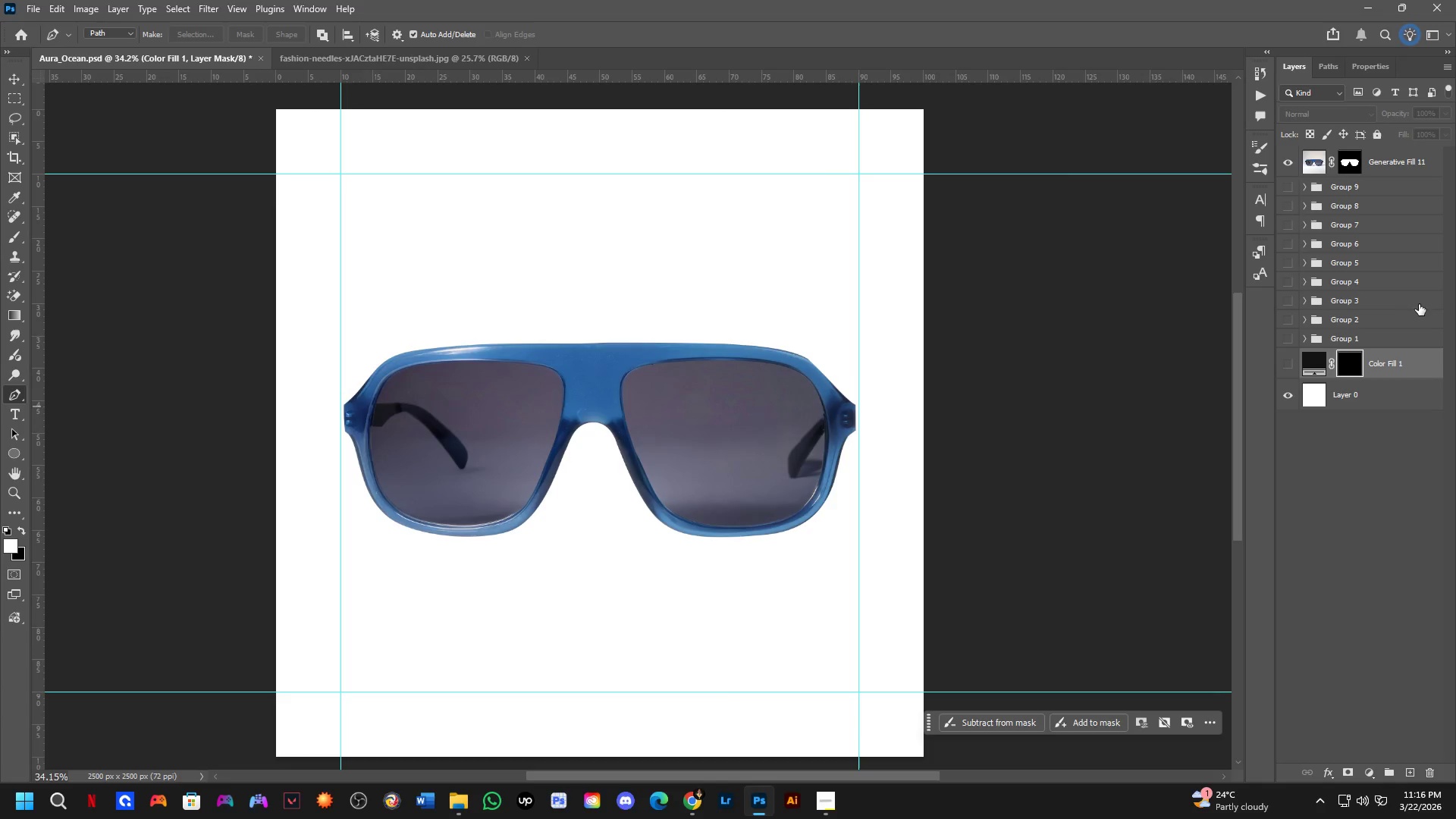 
hold_key(key=ControlLeft, duration=1.27)
 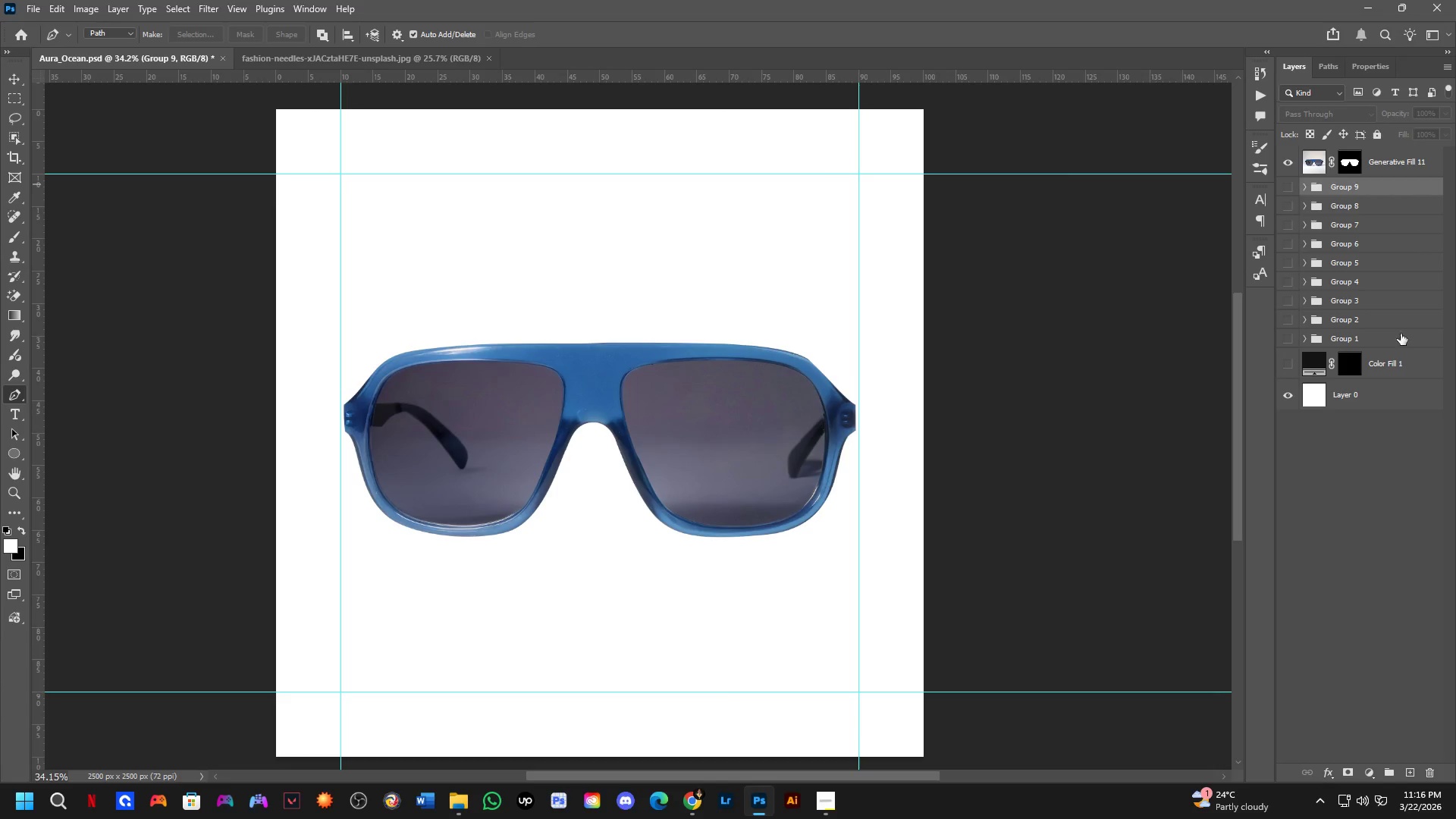 
key(Alt+Control+AltLeft)
 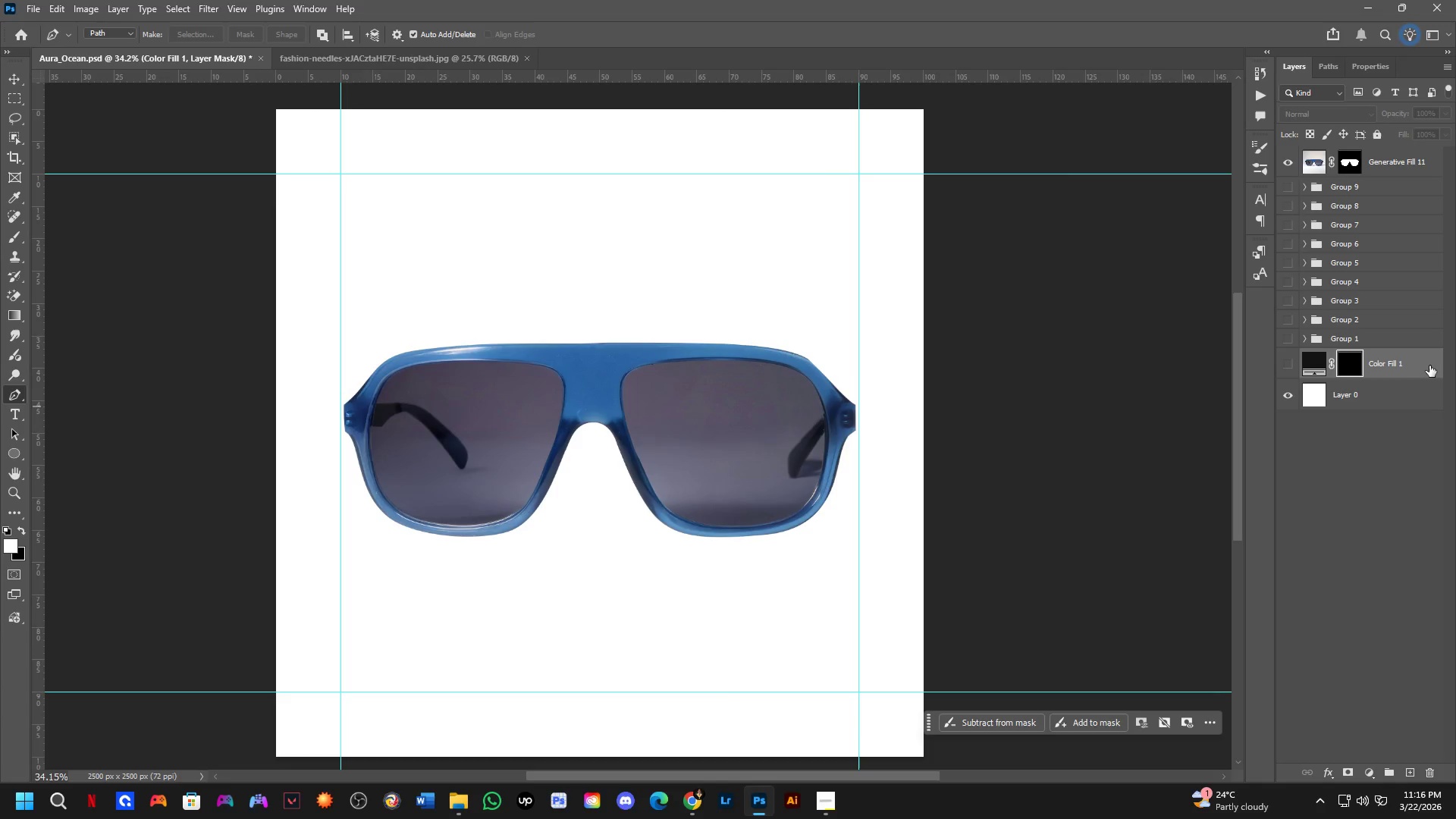 
hold_key(key=AltLeft, duration=1.14)
left_click_drag(start_coordinate=[1429, 366], to_coordinate=[1407, 184])
 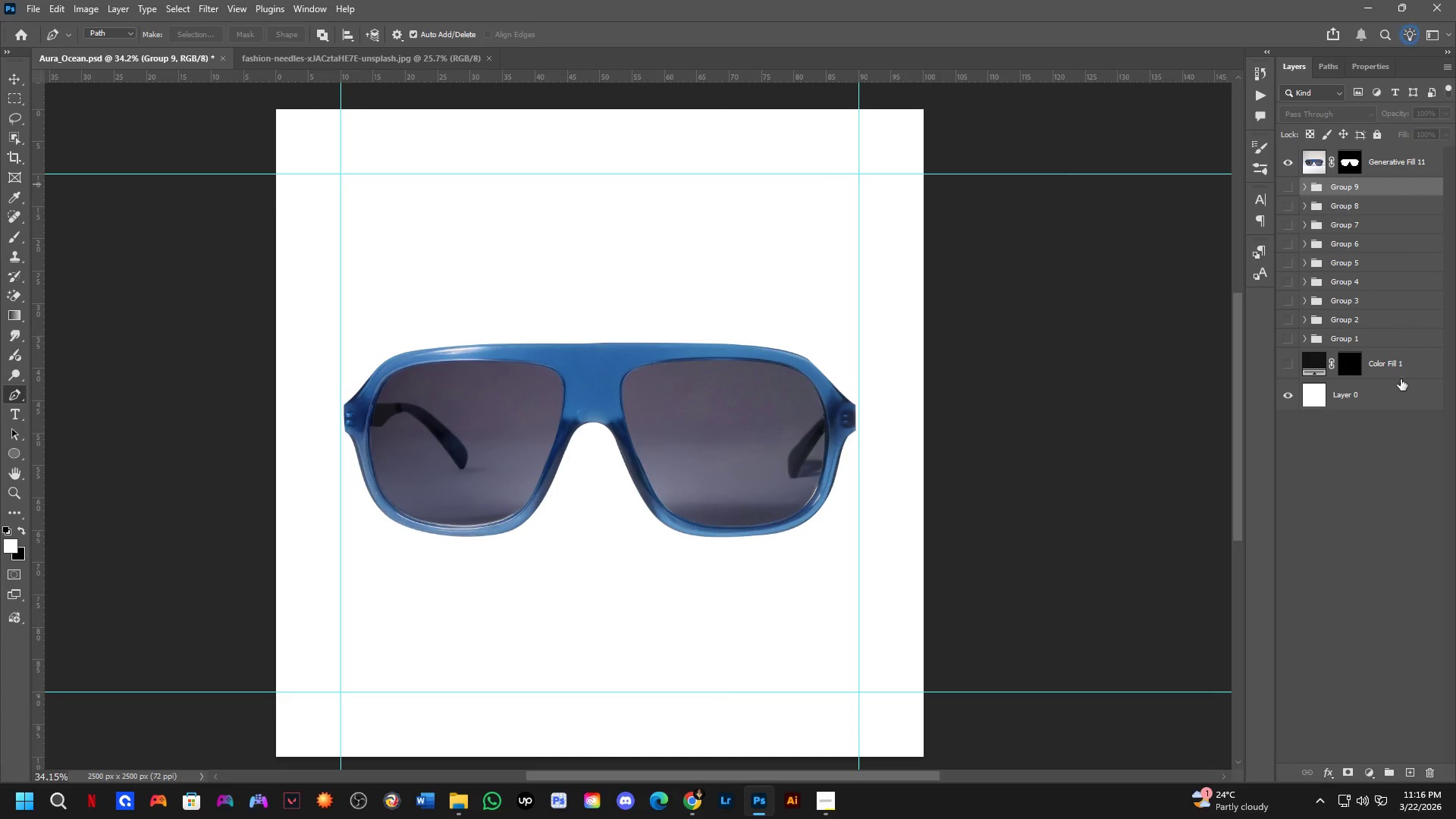 
key(Control+ControlLeft)
 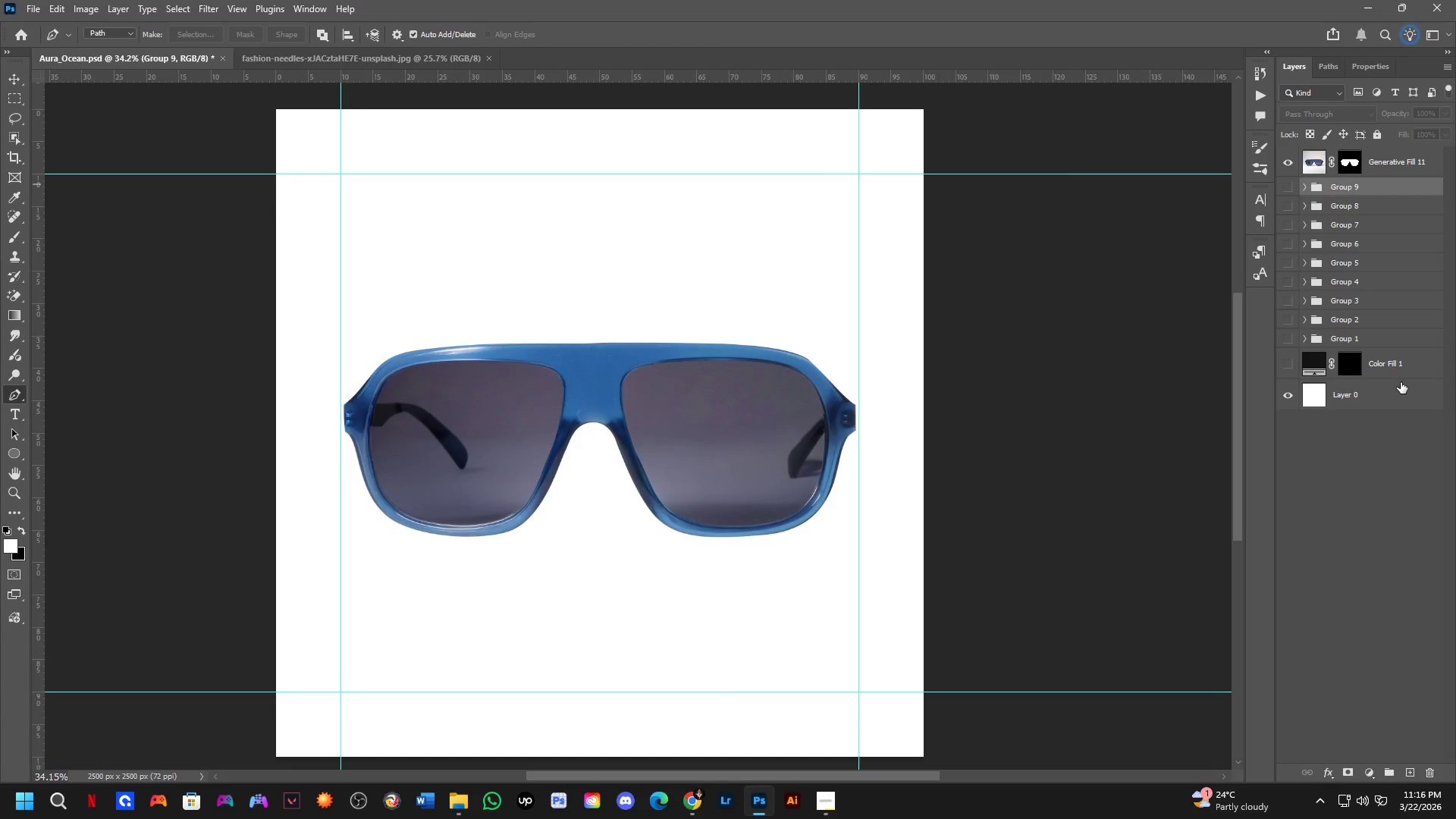 
key(Control+Z)
 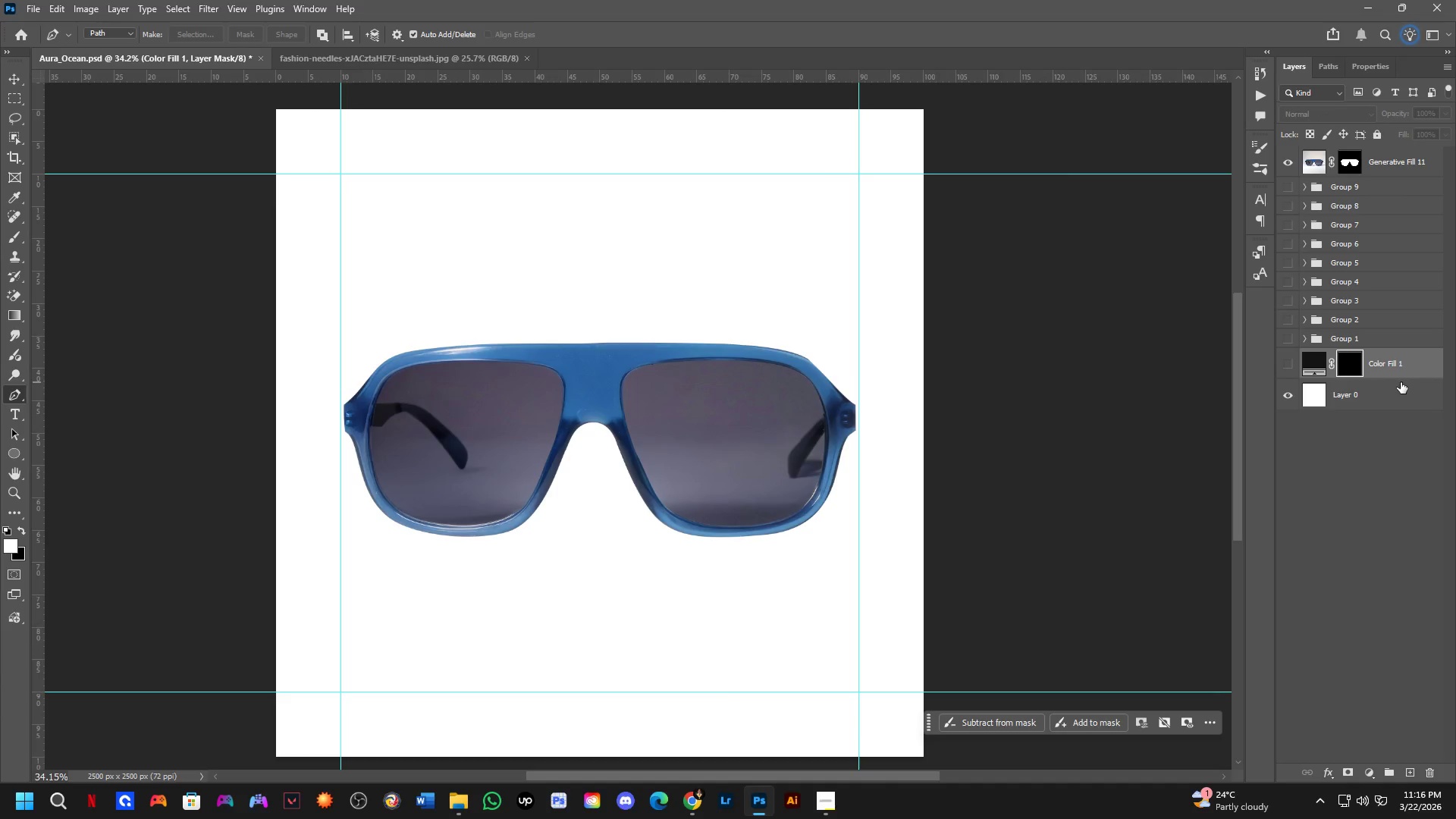 
hold_key(key=ControlLeft, duration=0.48)
hold_key(key=AltLeft, duration=0.44)
left_click_drag(start_coordinate=[1420, 362], to_coordinate=[1417, 152])
 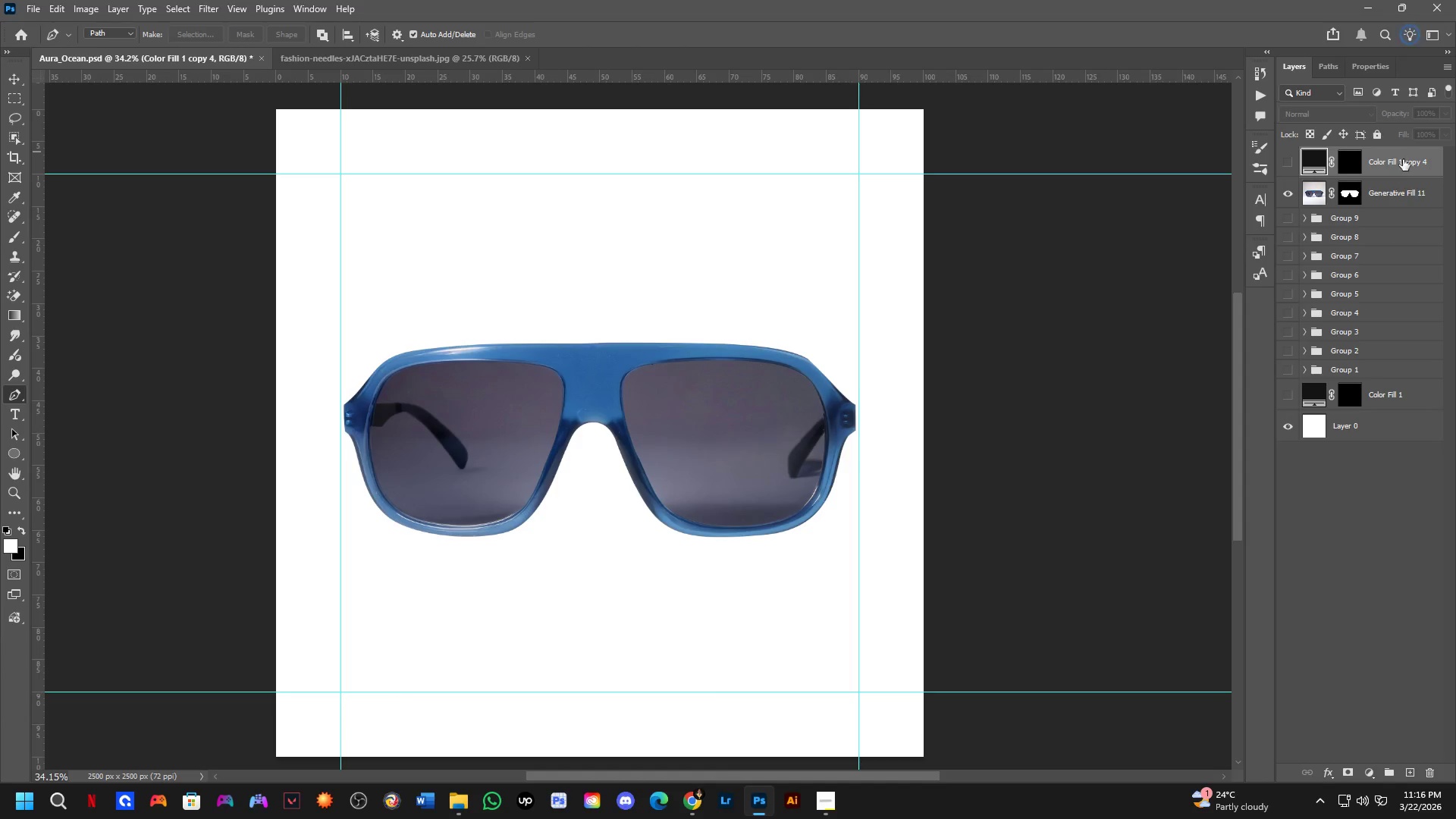 
left_click_drag(start_coordinate=[1404, 154], to_coordinate=[1398, 199])
 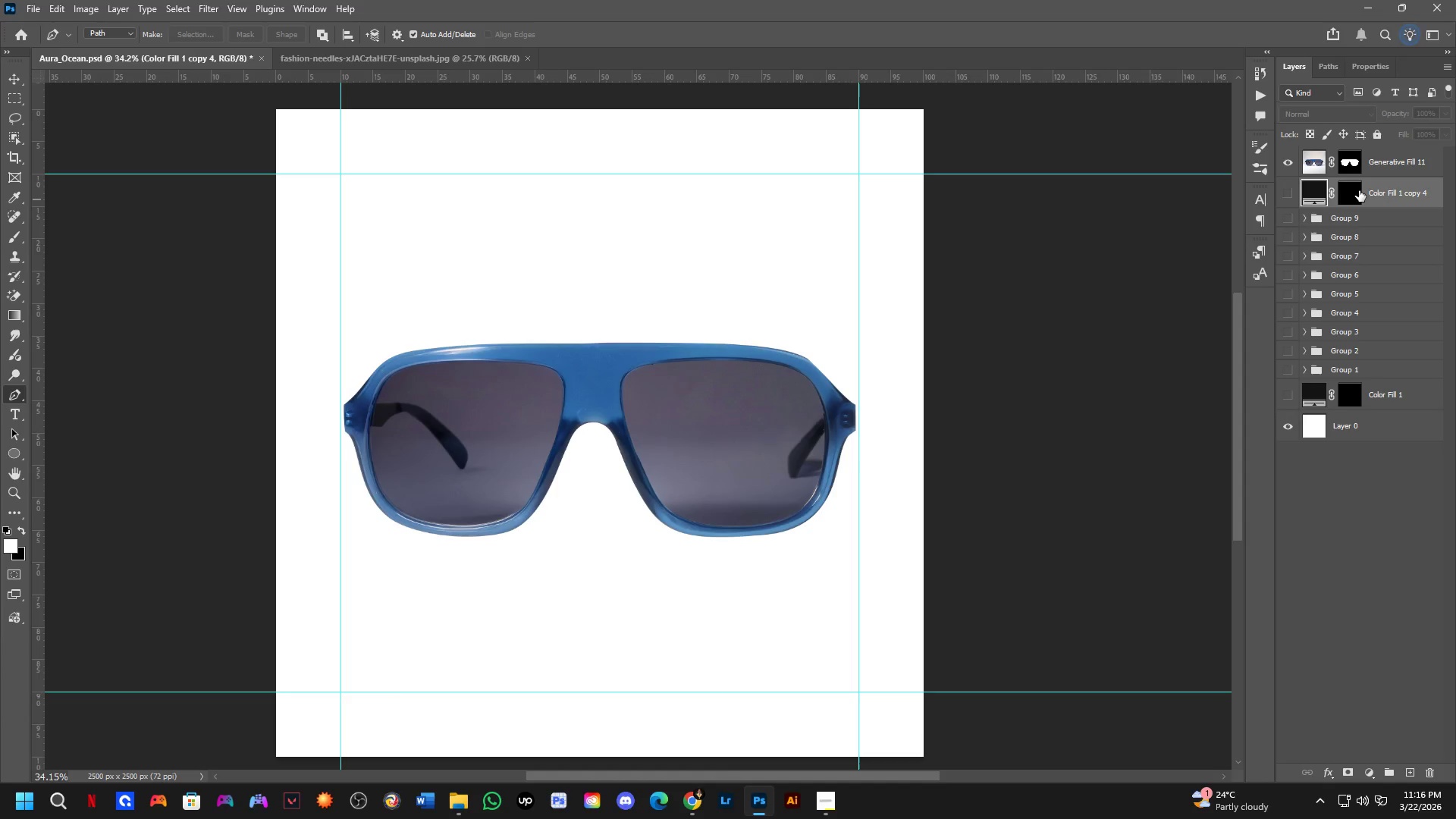 
left_click([1359, 190])
 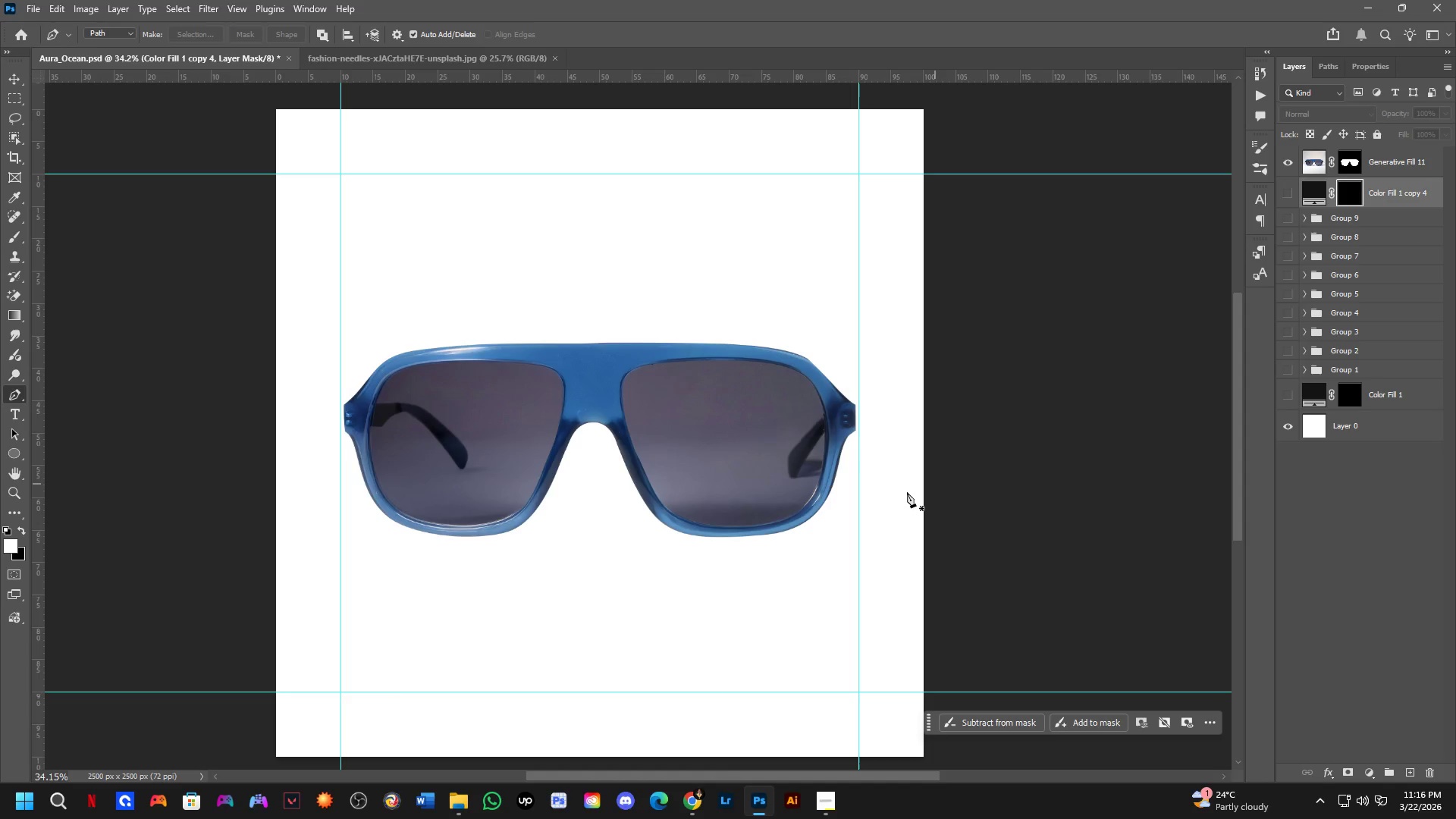 
key(B)
 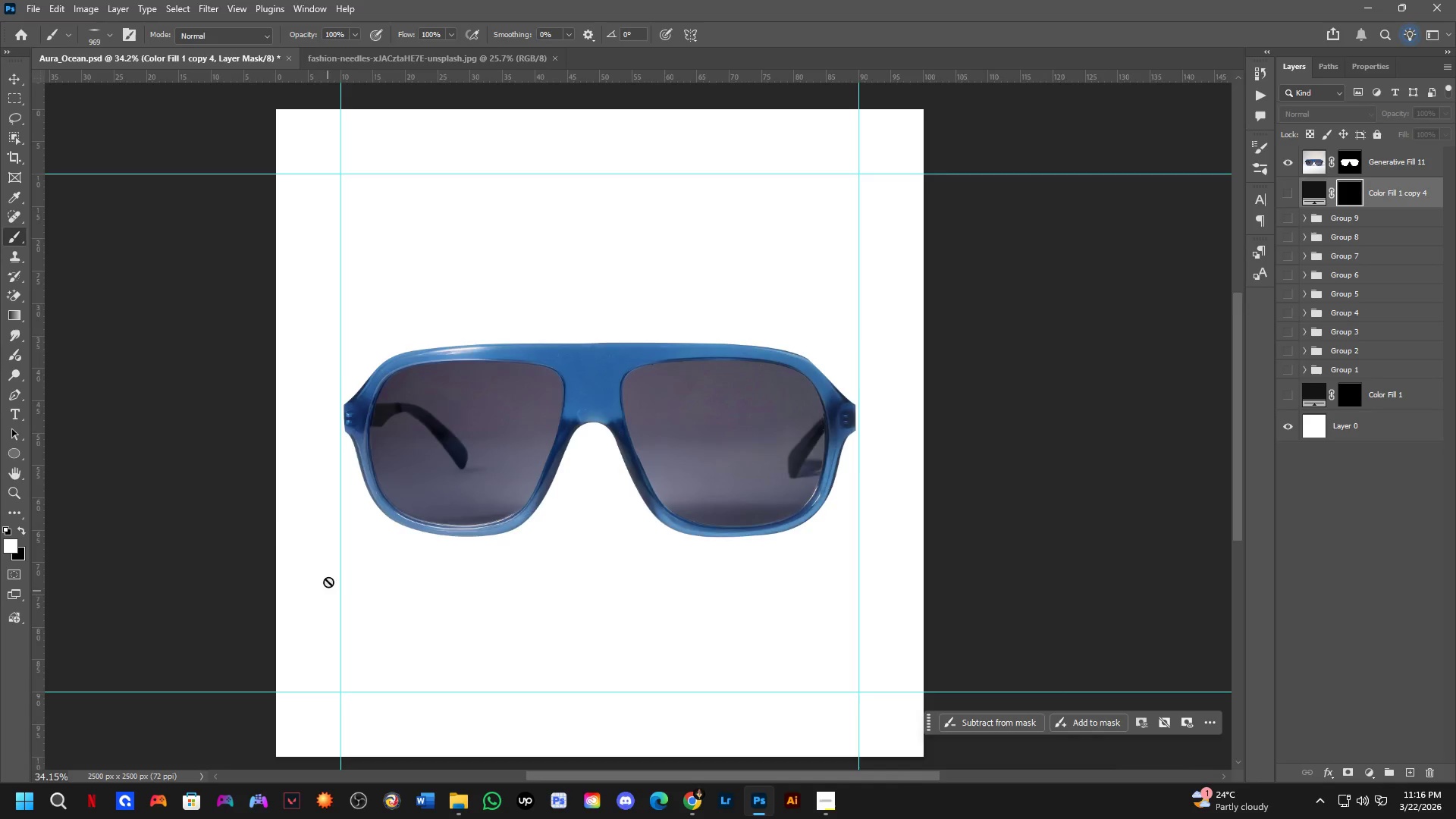 
scroll: coordinate [350, 538], scroll_direction: up, amount: 4.0
 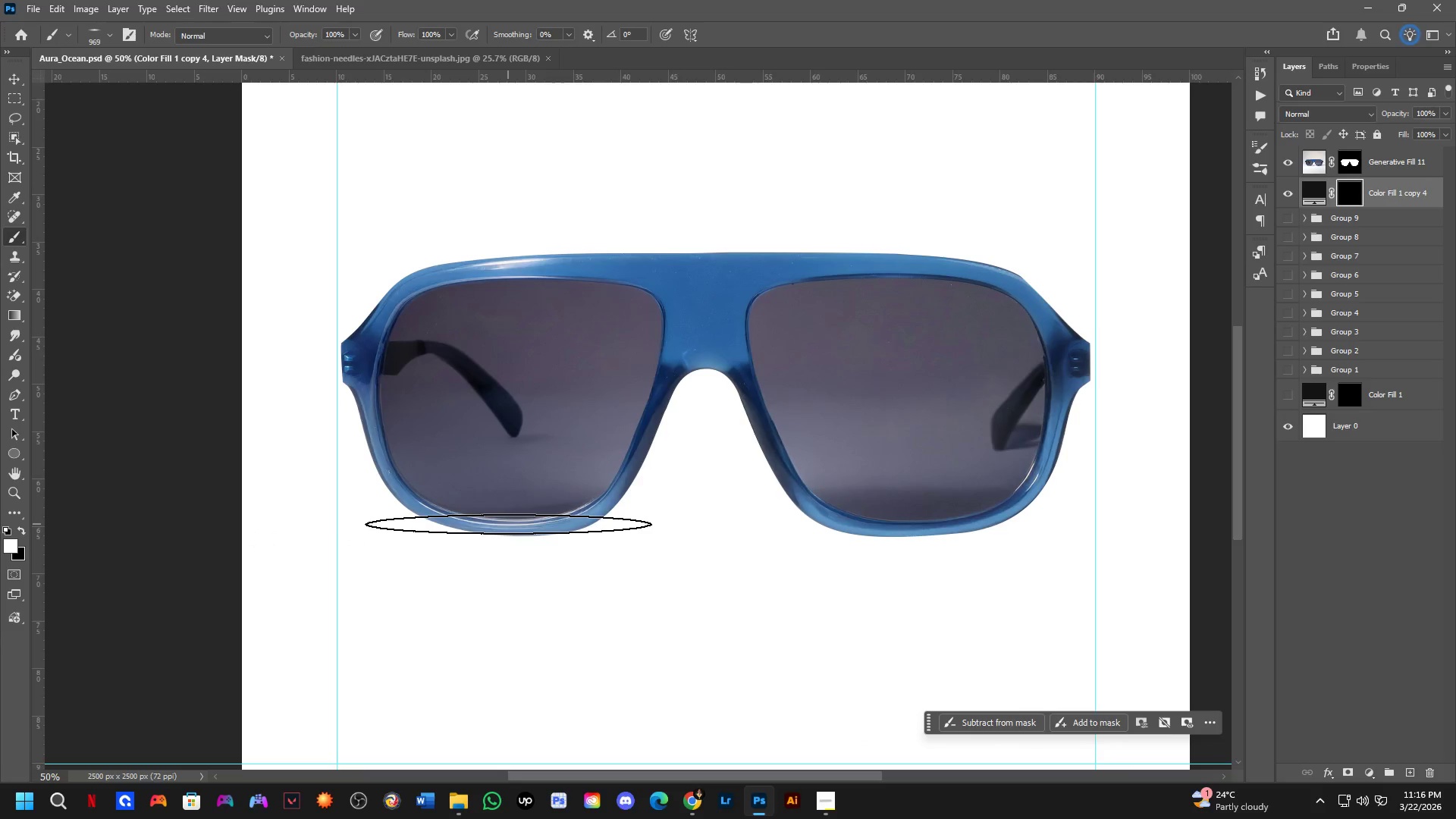 
key(Control+ControlLeft)
 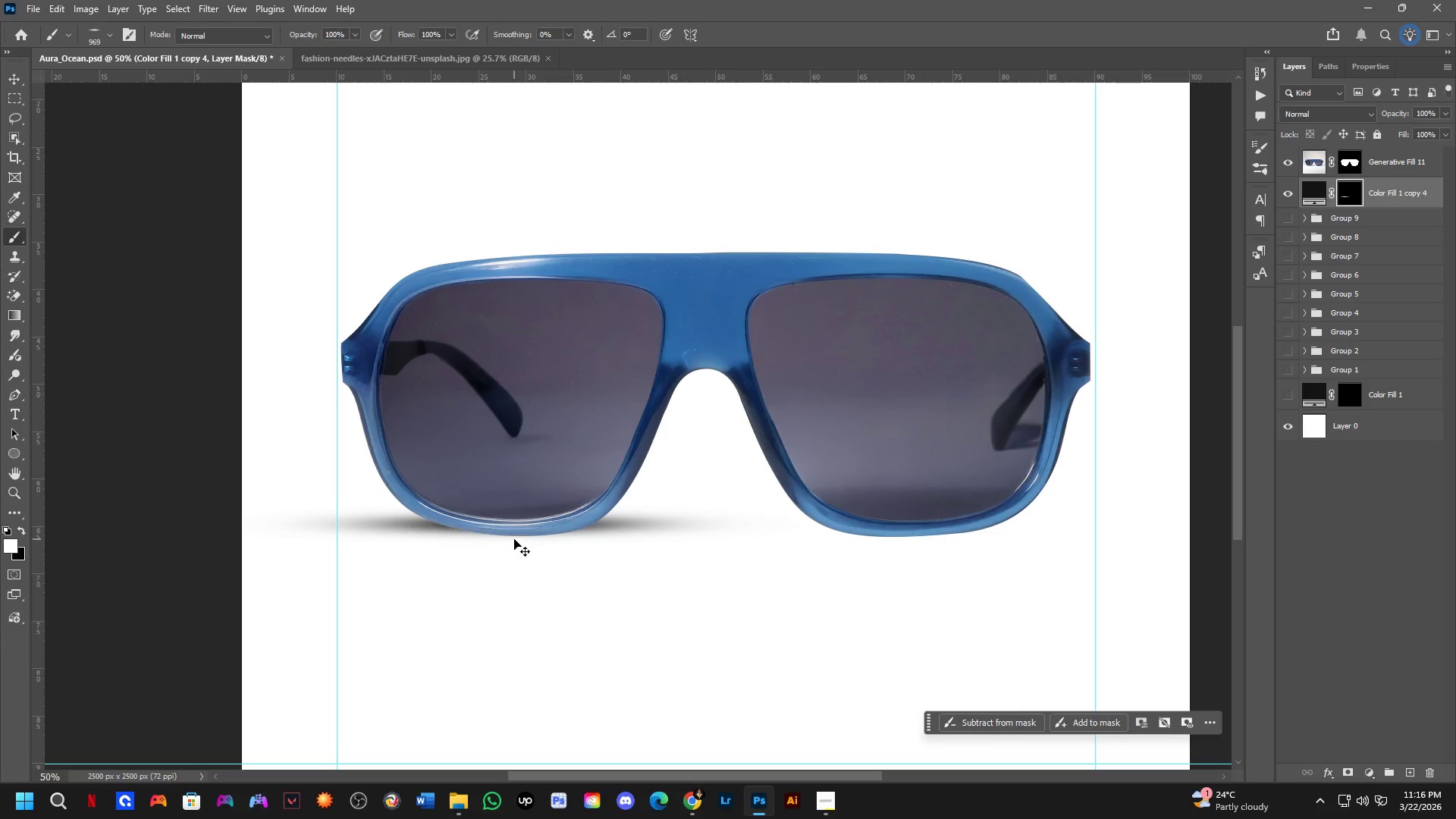 
key(Control+Z)
 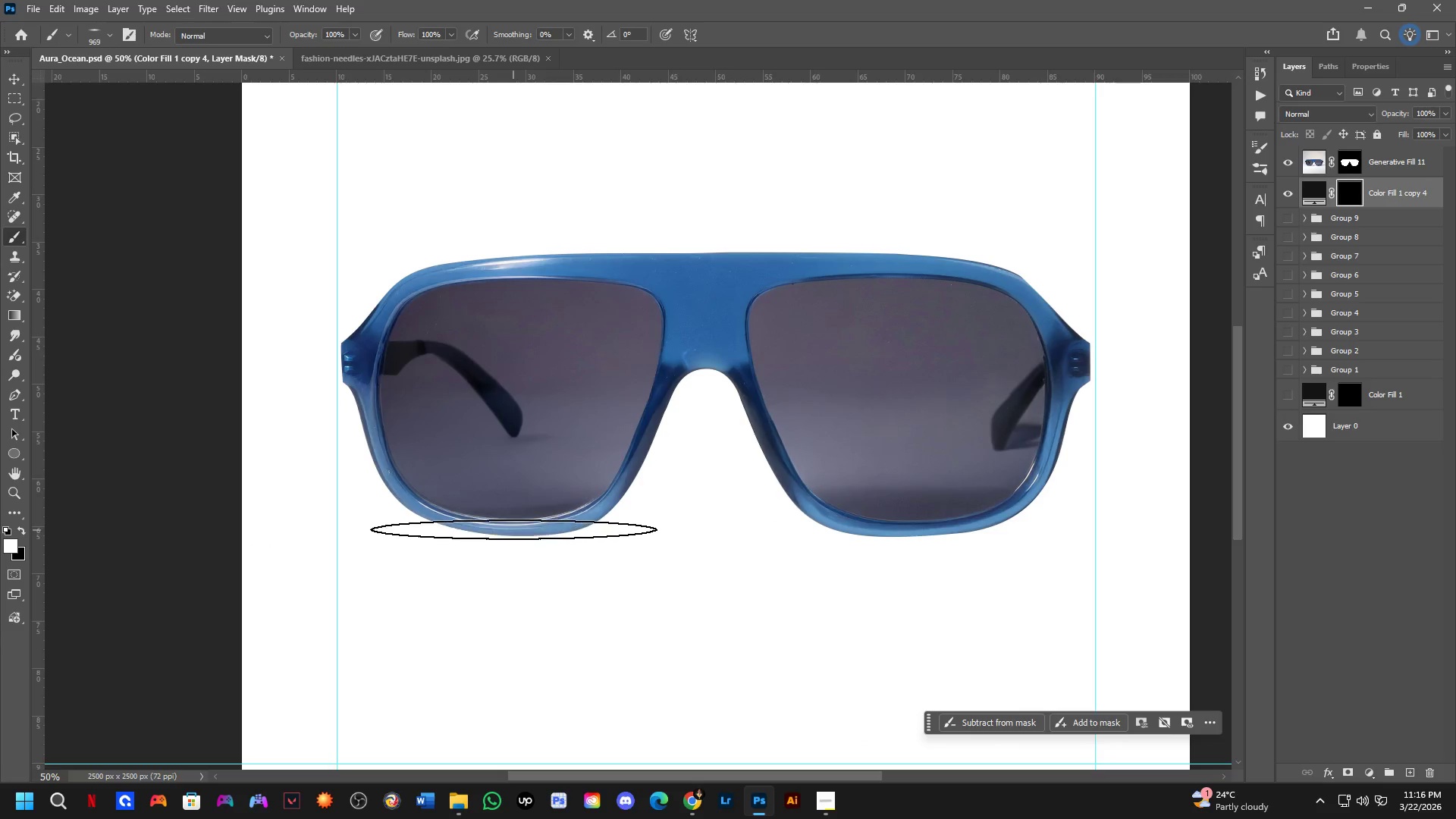 
left_click([513, 529])
 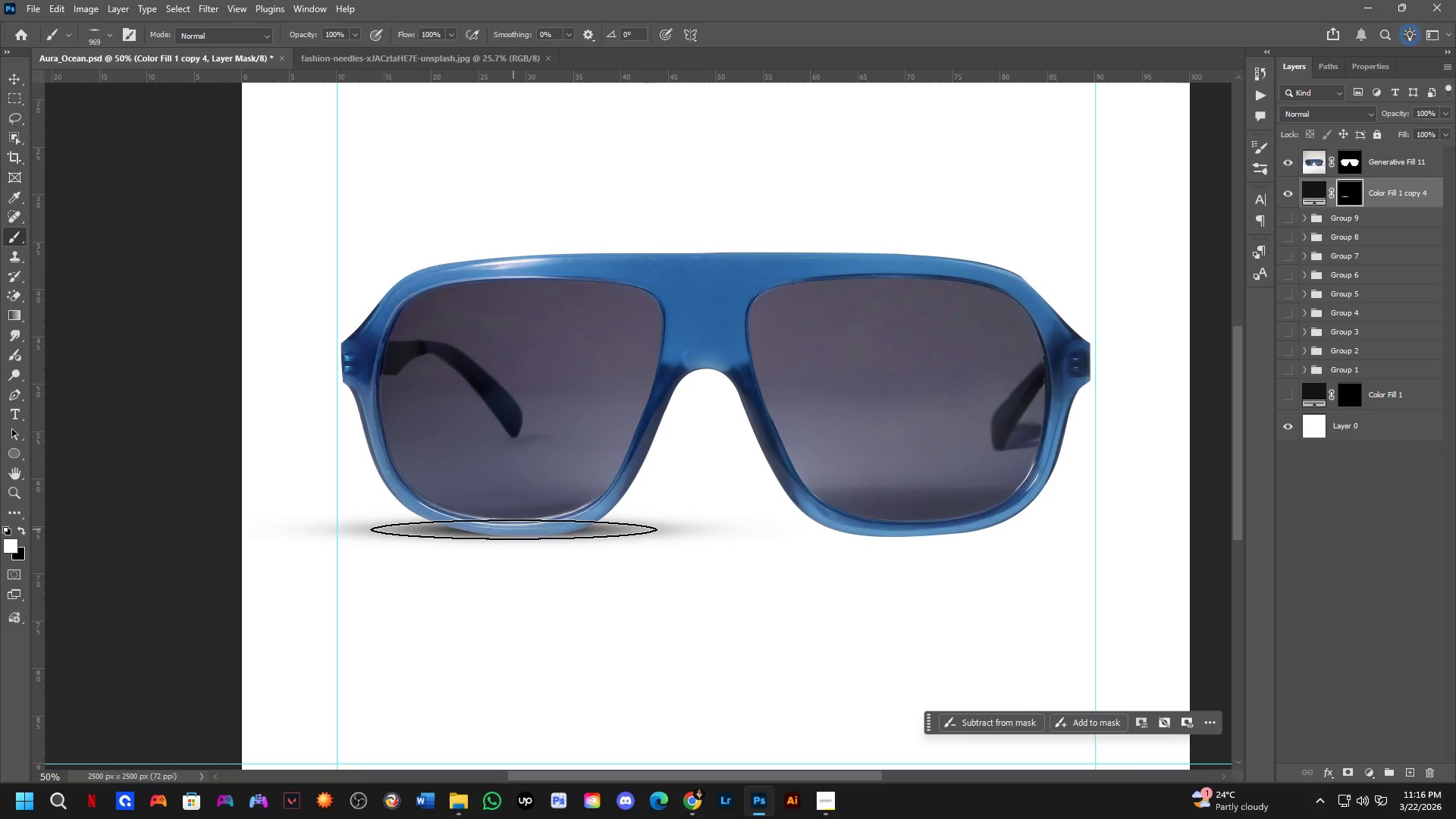 
key(Shift+ShiftLeft)
 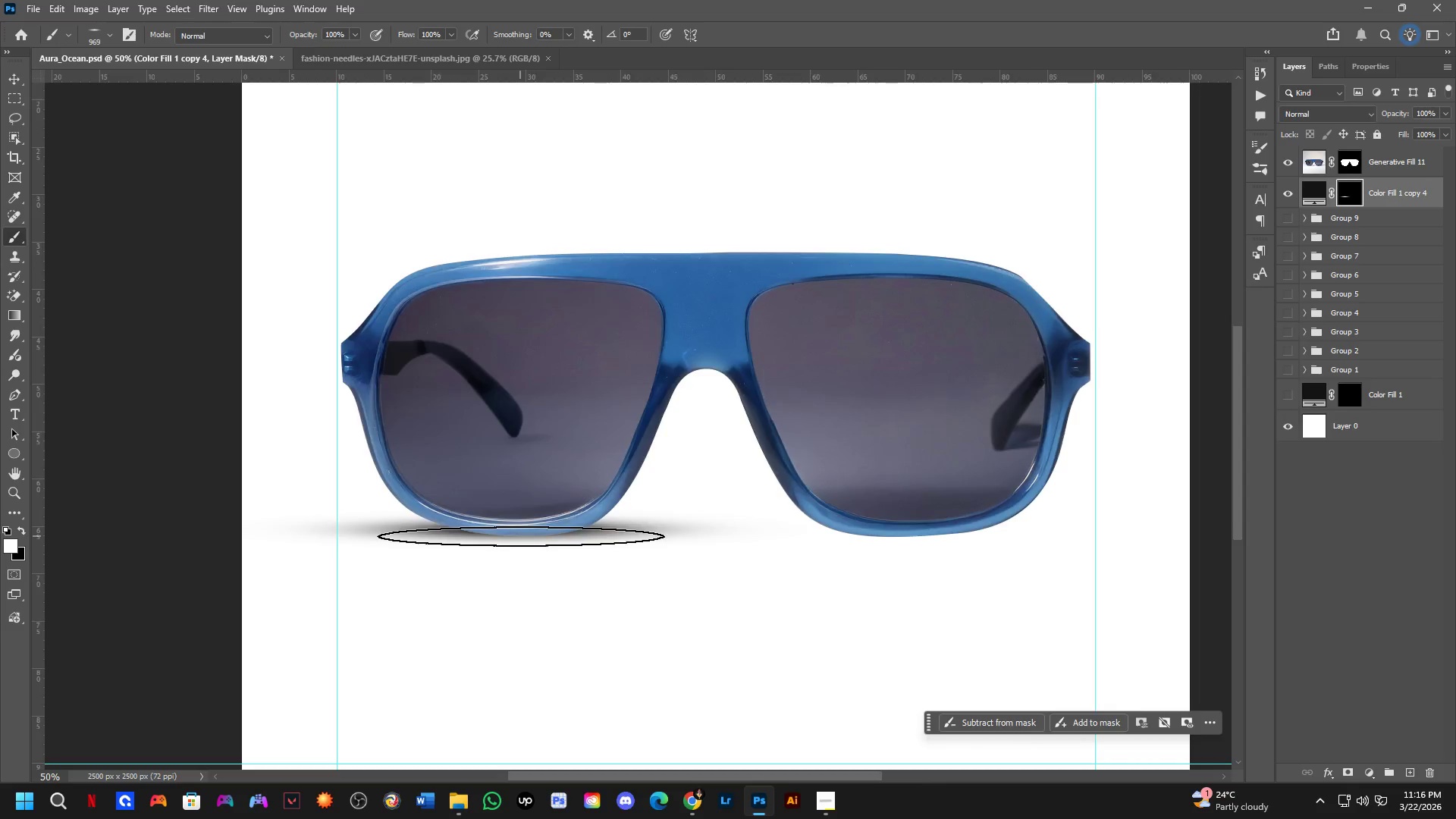 
scroll: coordinate [532, 548], scroll_direction: down, amount: 2.0
 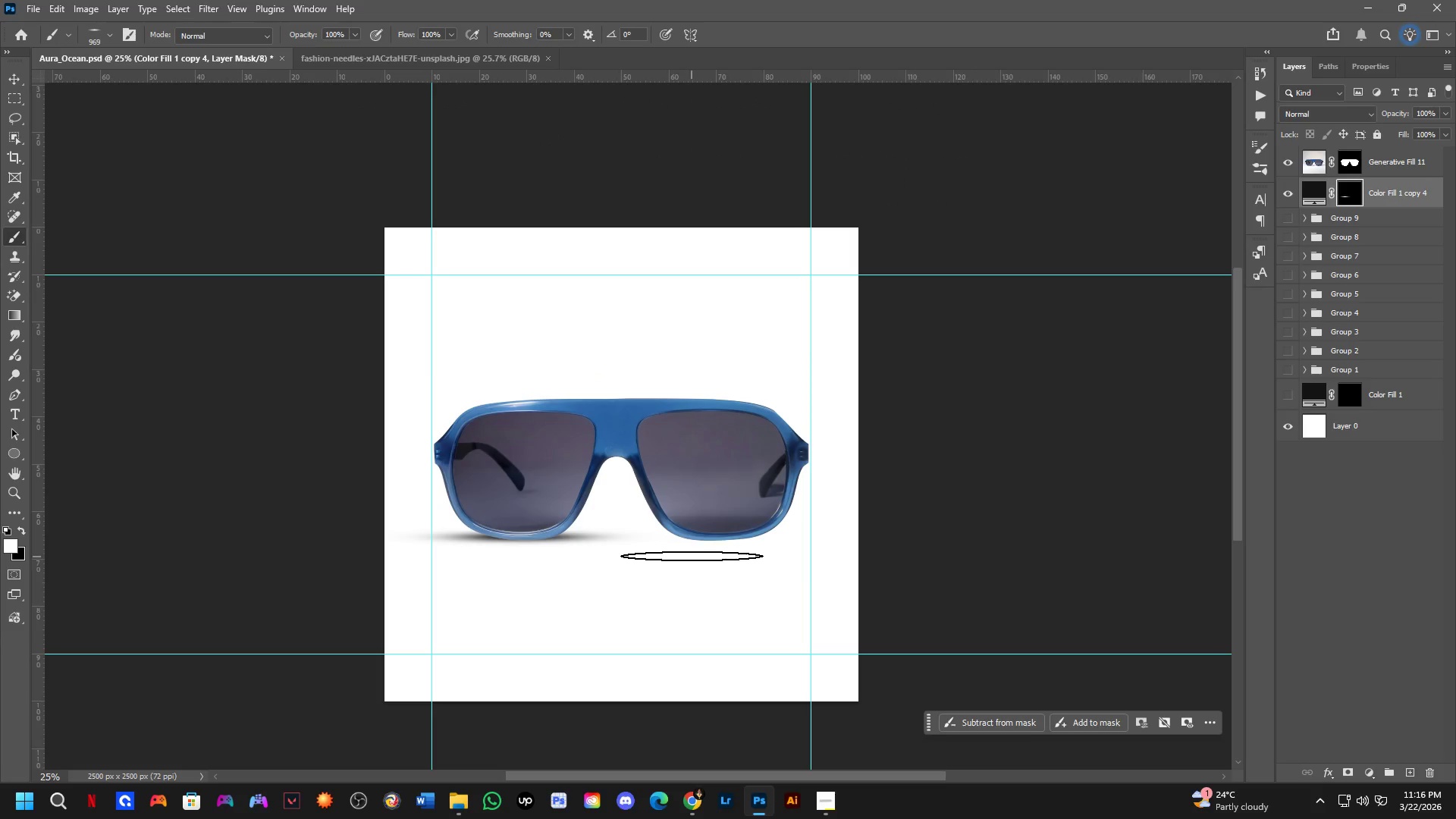 
scroll: coordinate [701, 532], scroll_direction: up, amount: 2.0
 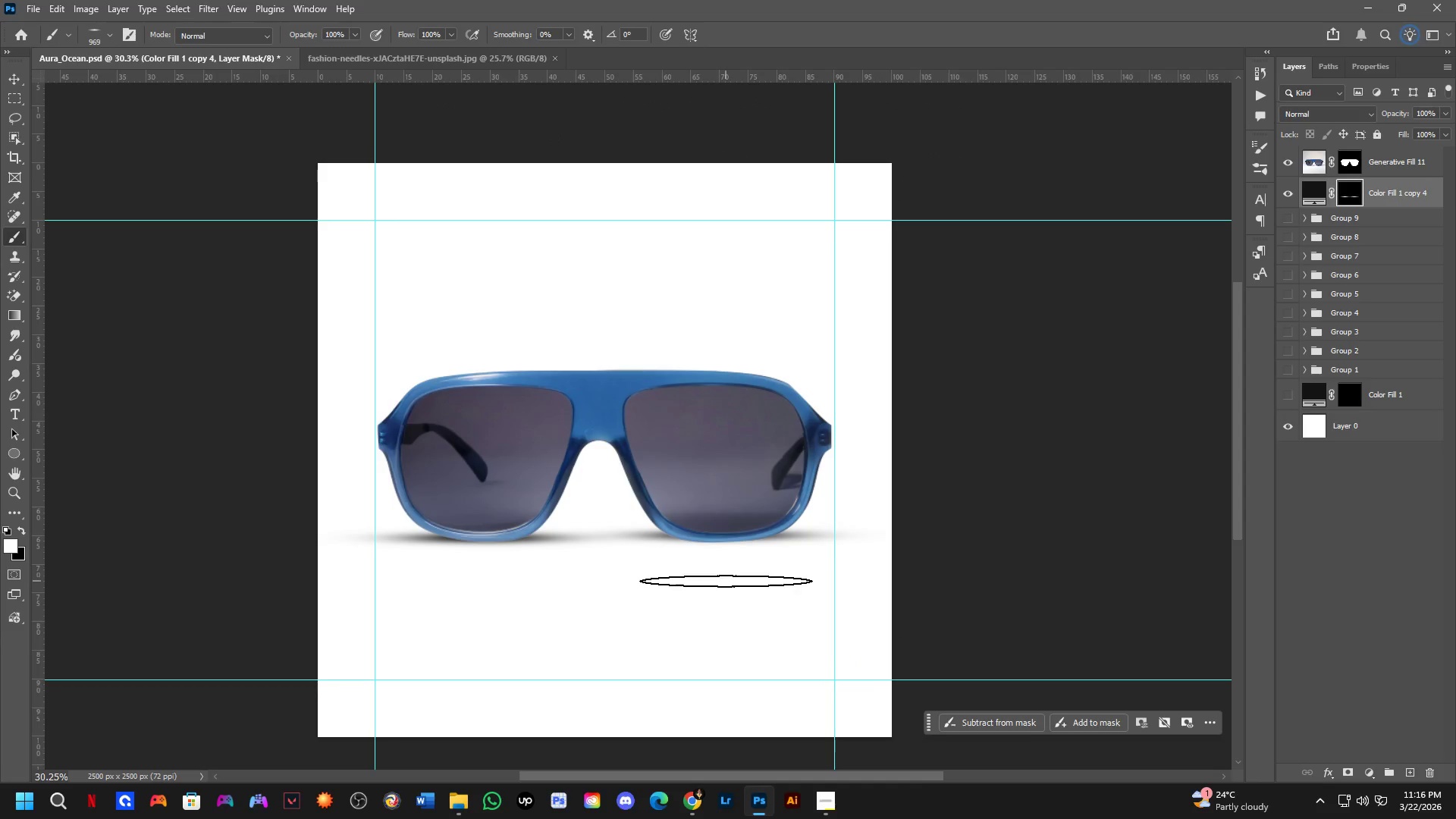 
key(Control+ControlLeft)
 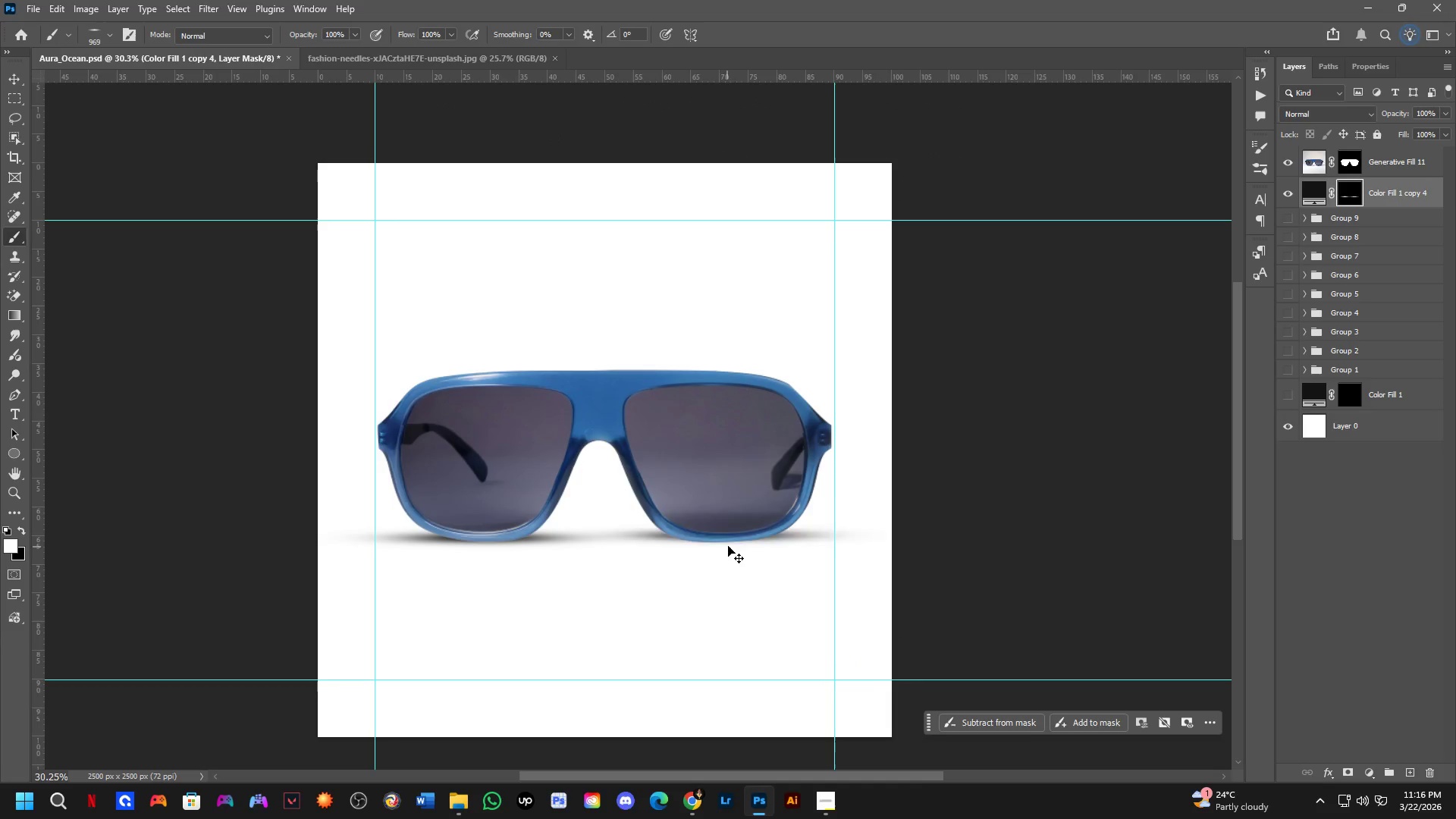 
key(Control+Z)
 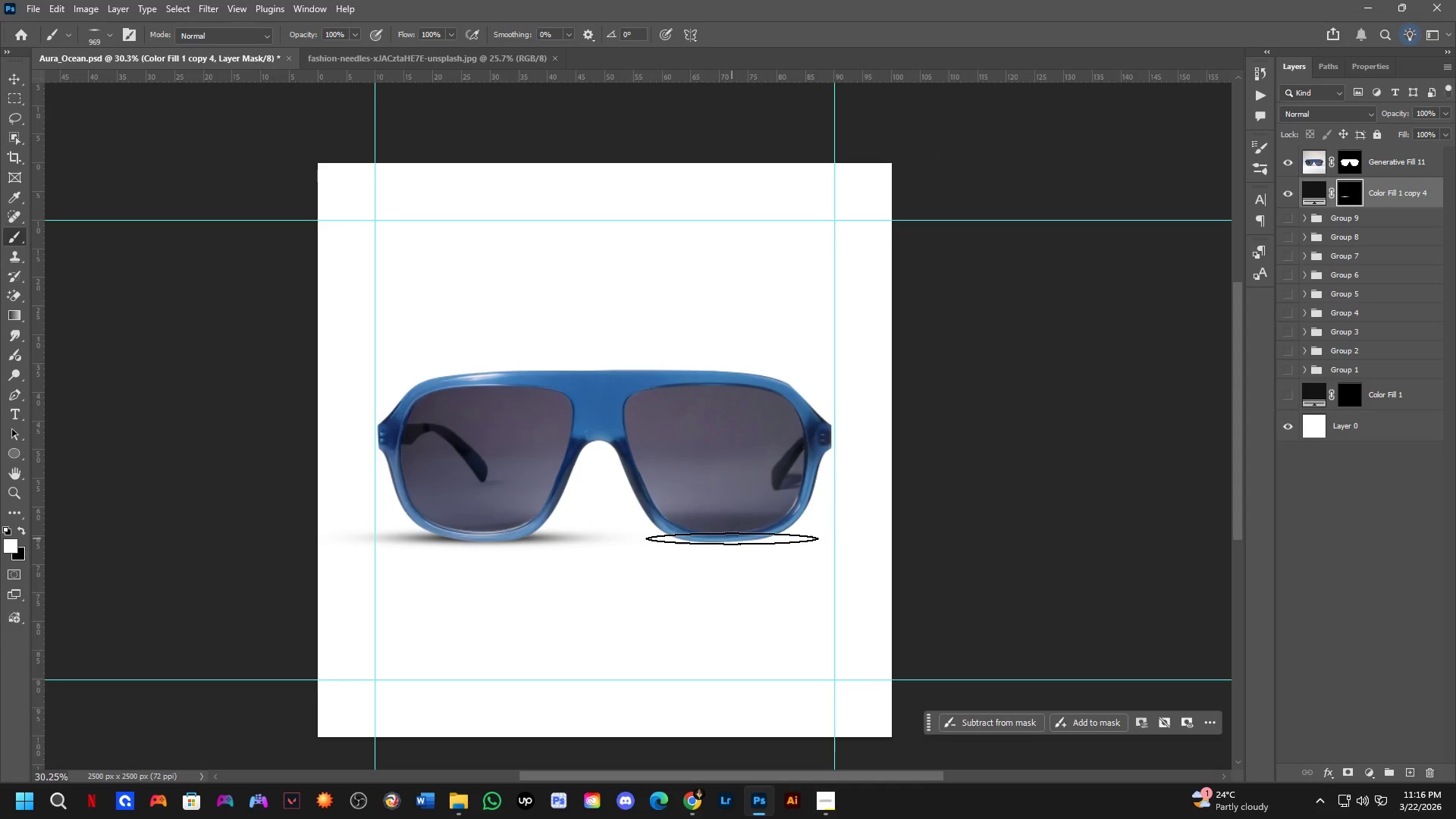 
left_click([732, 538])
 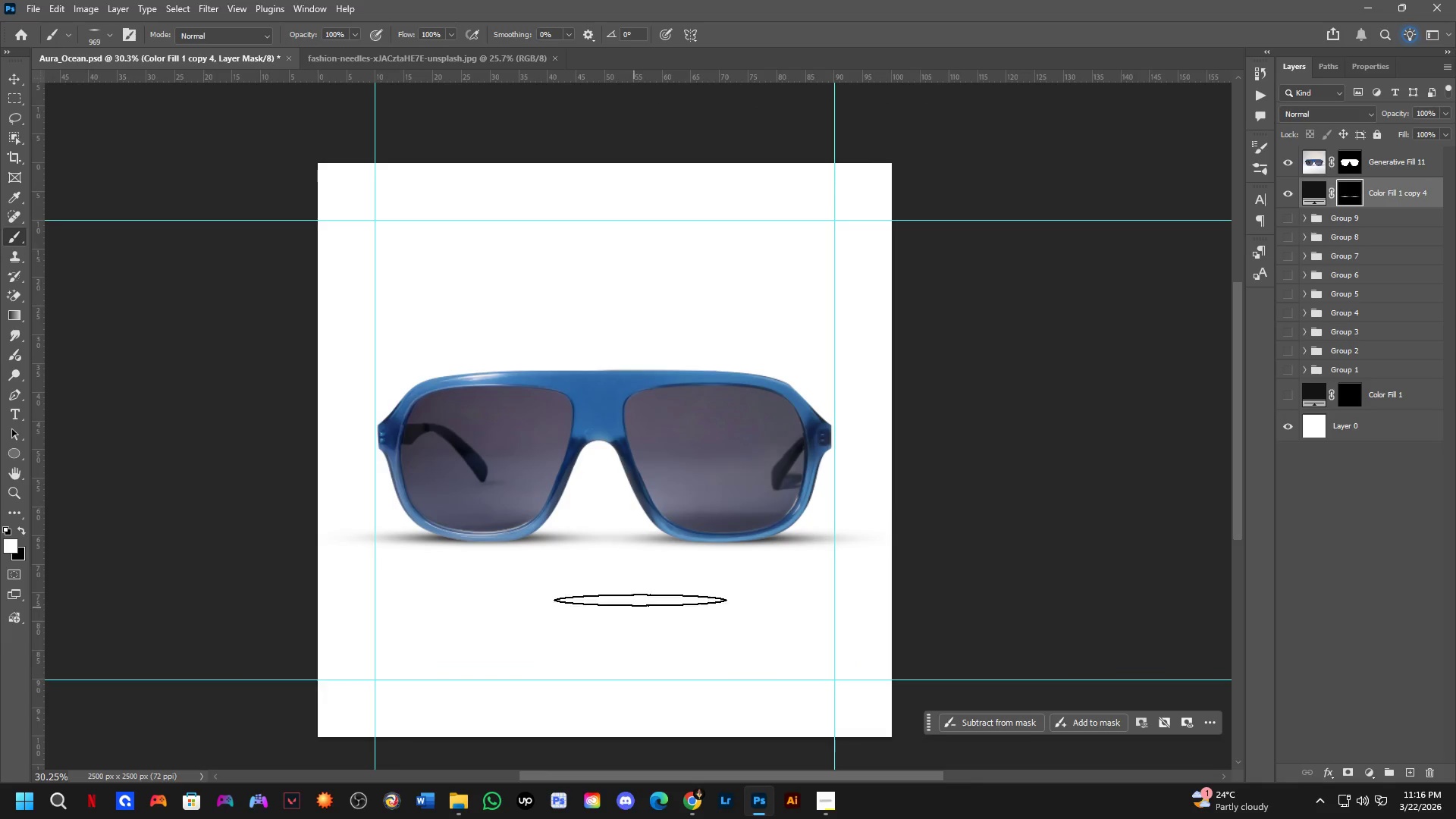 
key(Control+ControlLeft)
 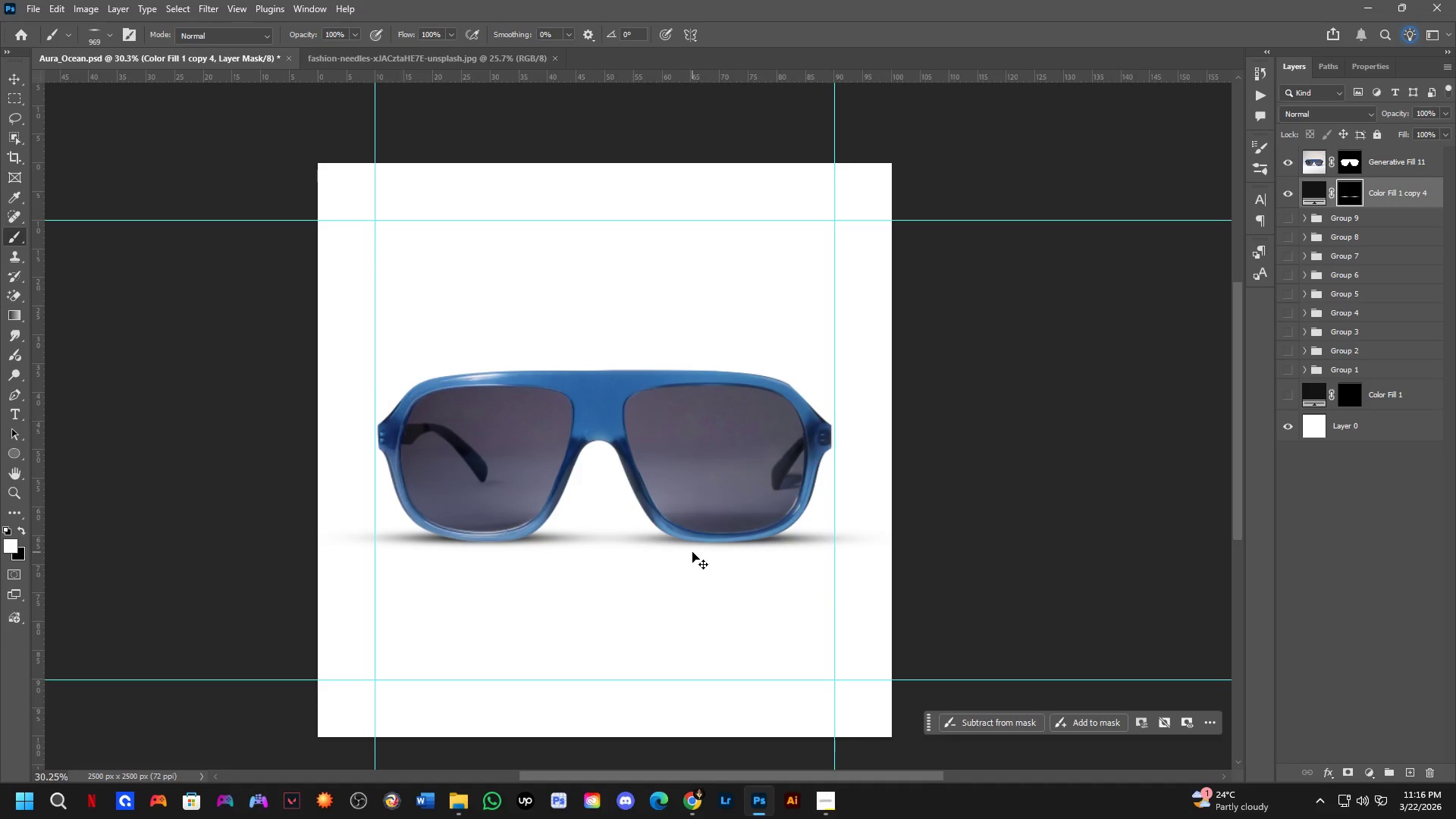 
key(Control+Z)
 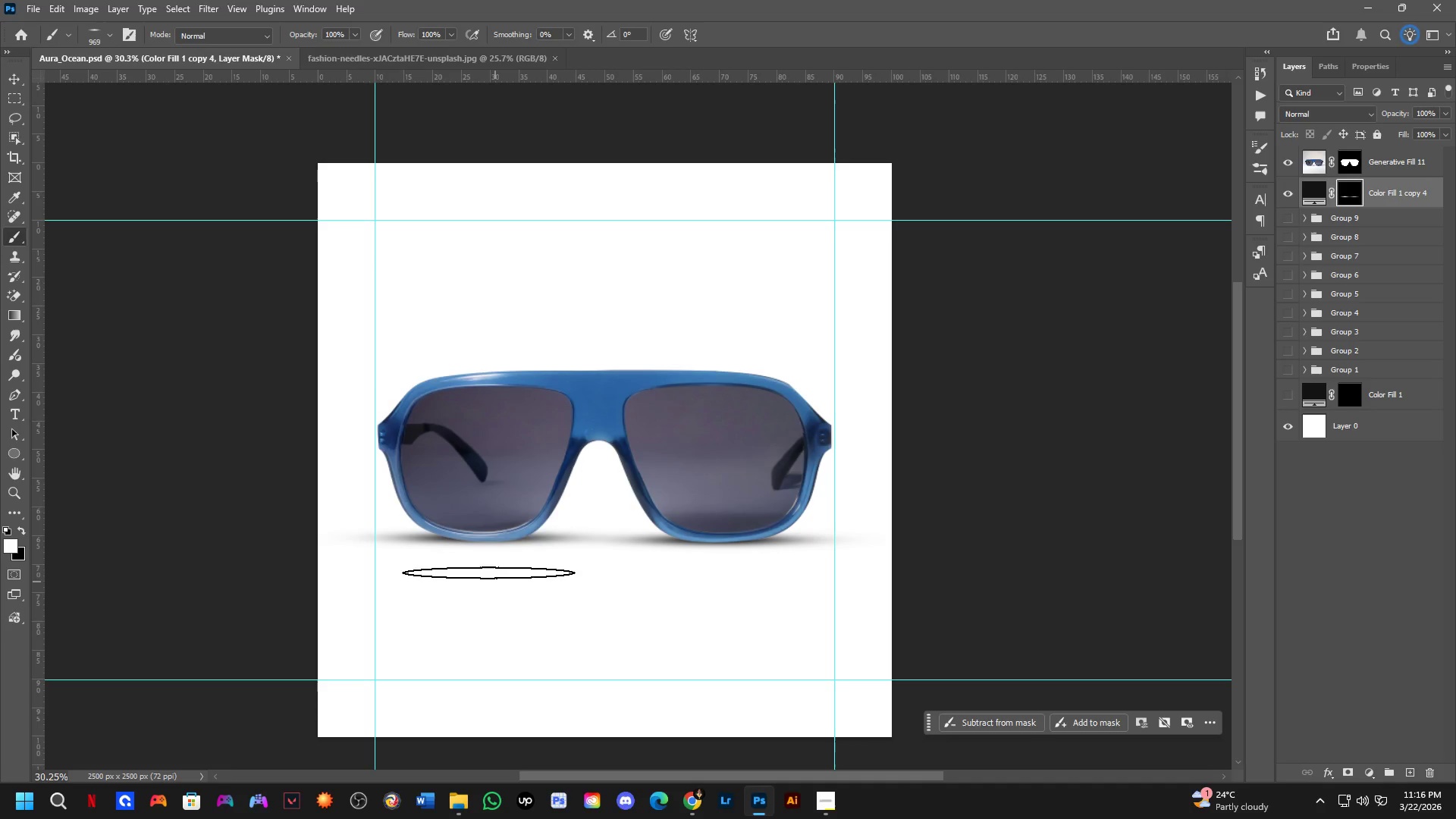 
left_click([483, 539])
 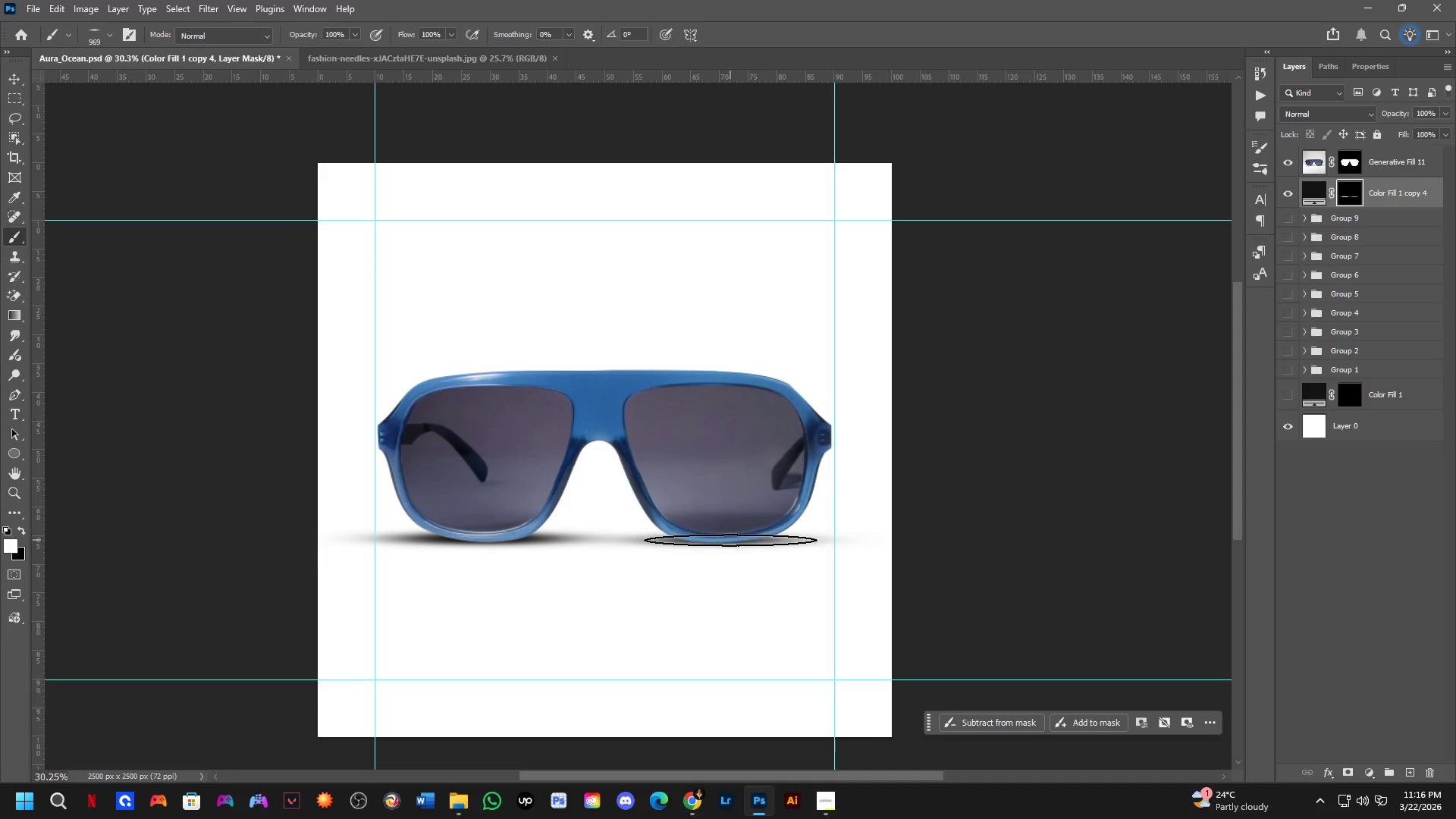 
left_click([726, 541])
 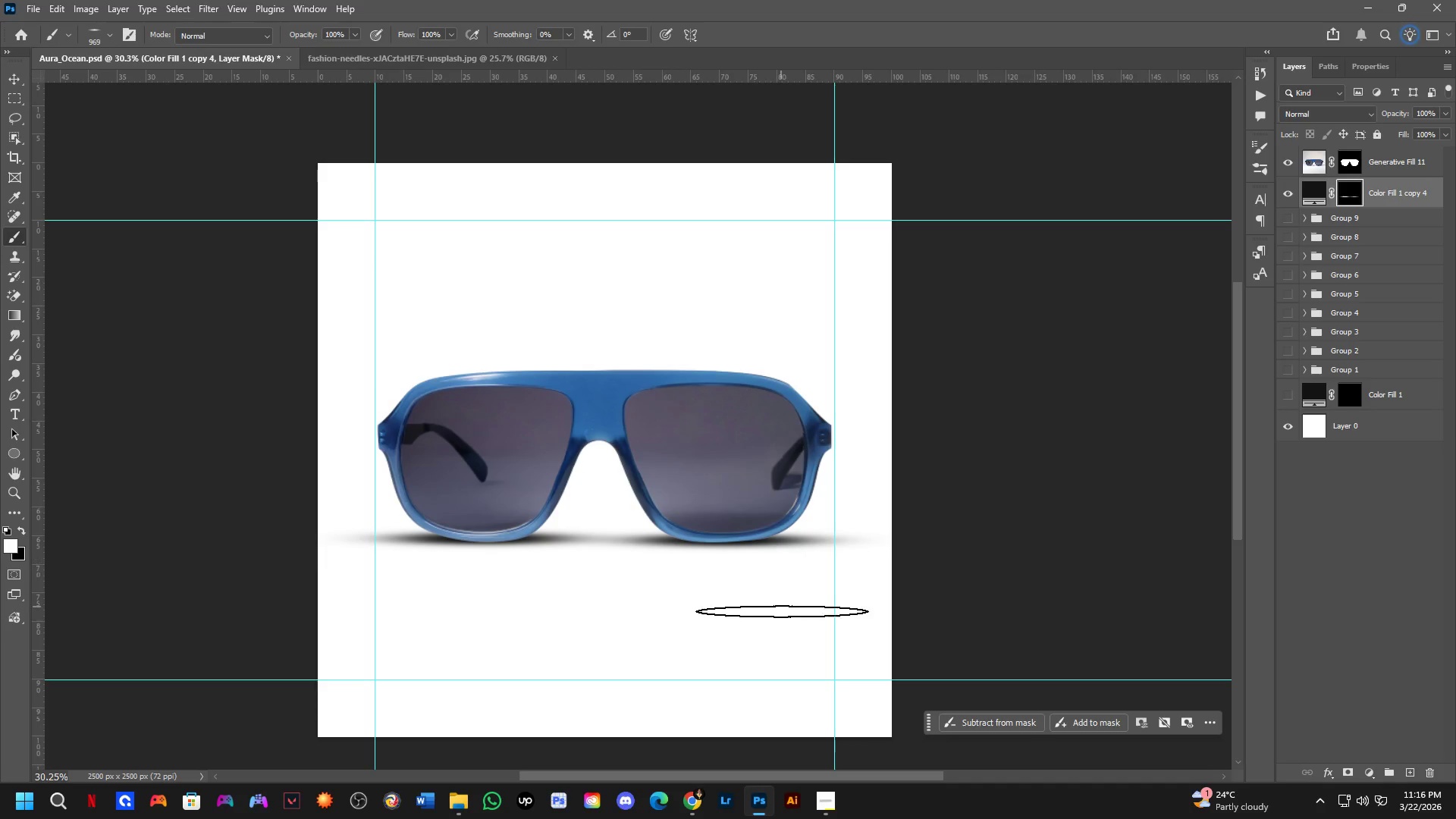 
key(Shift+ShiftLeft)
 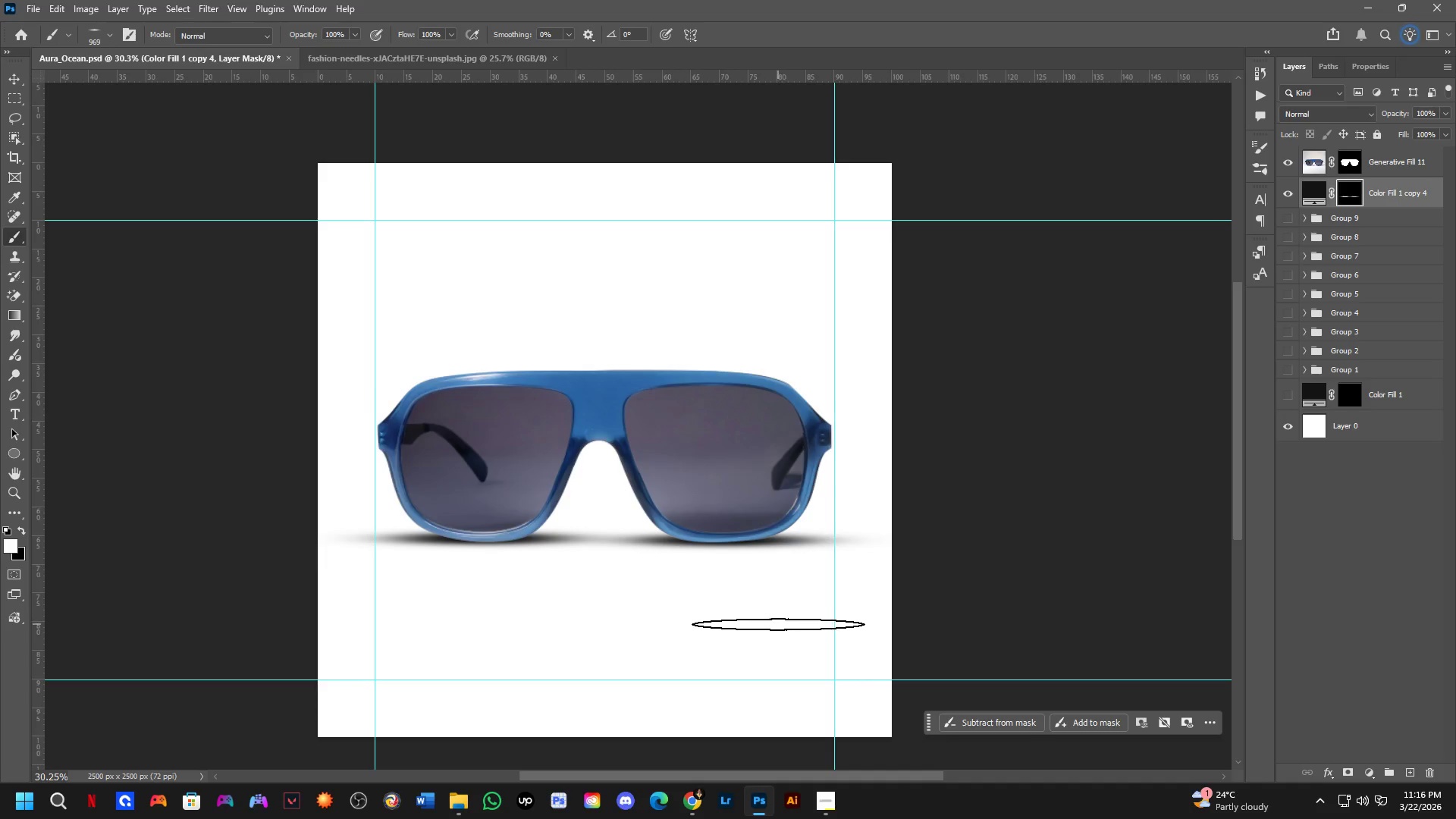 
scroll: coordinate [778, 624], scroll_direction: down, amount: 2.0
 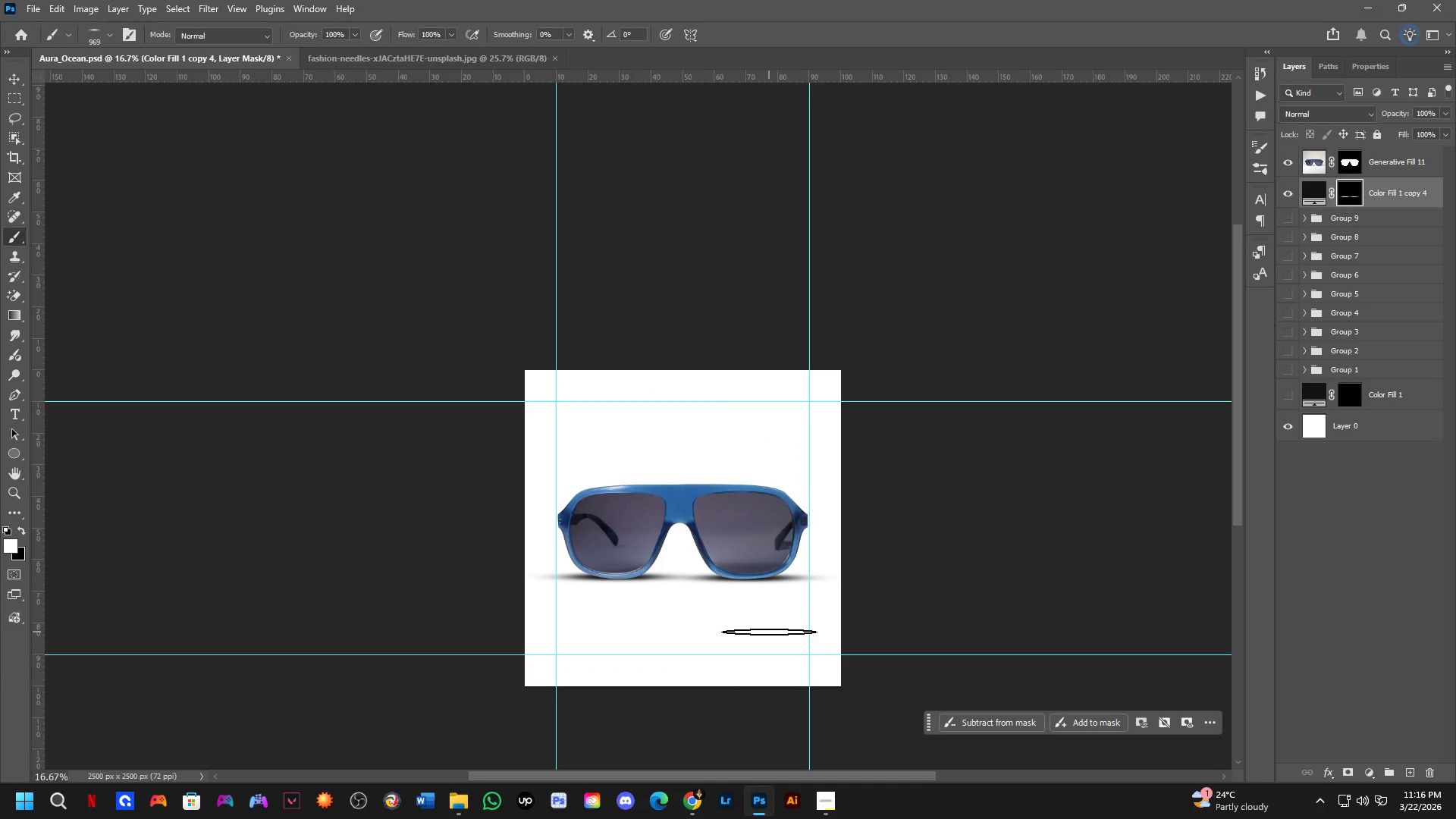 
hold_key(key=Space, duration=0.89)
 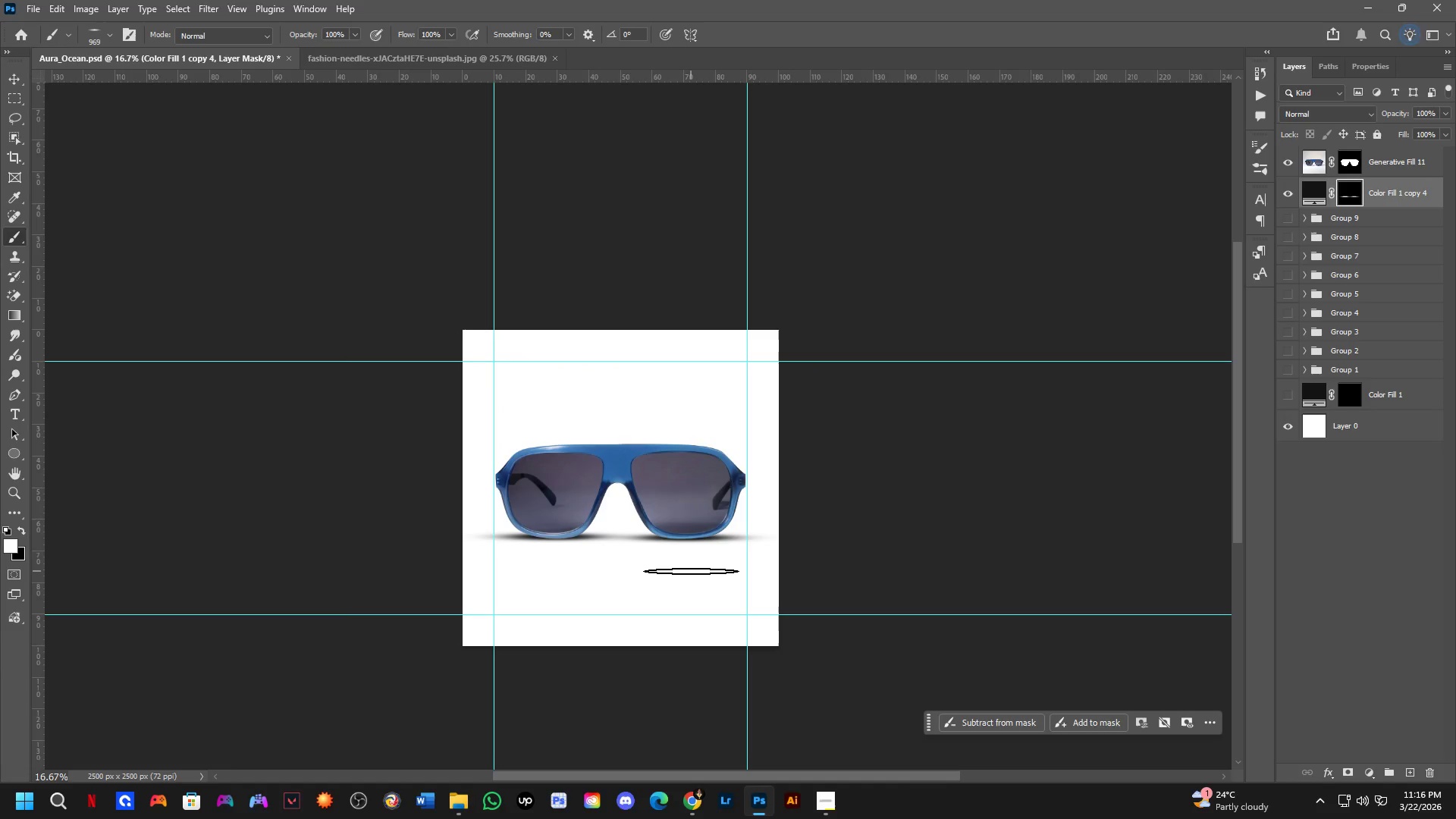 
left_click_drag(start_coordinate=[768, 632], to_coordinate=[706, 592])
 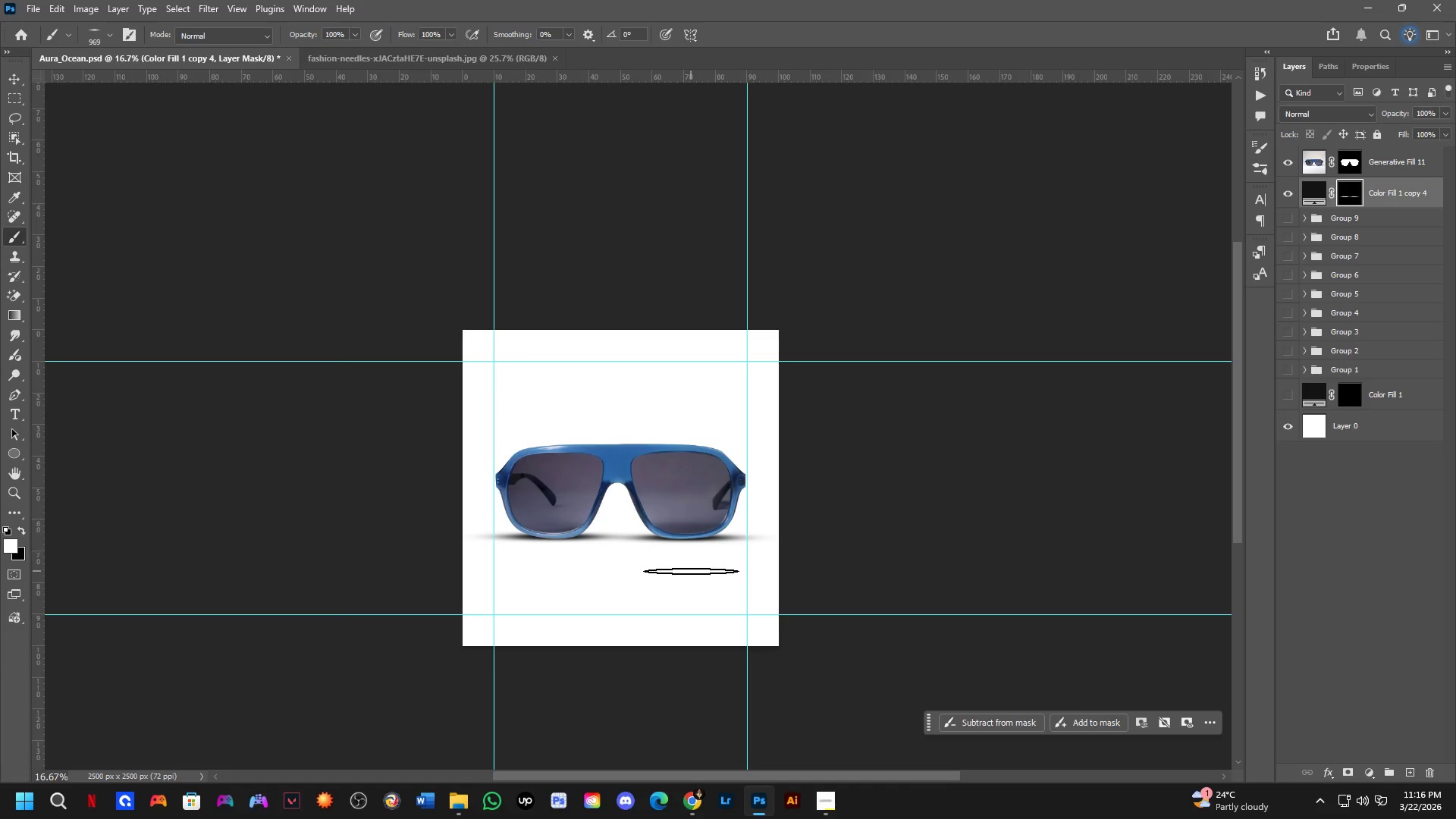 
key(Shift+ShiftLeft)
 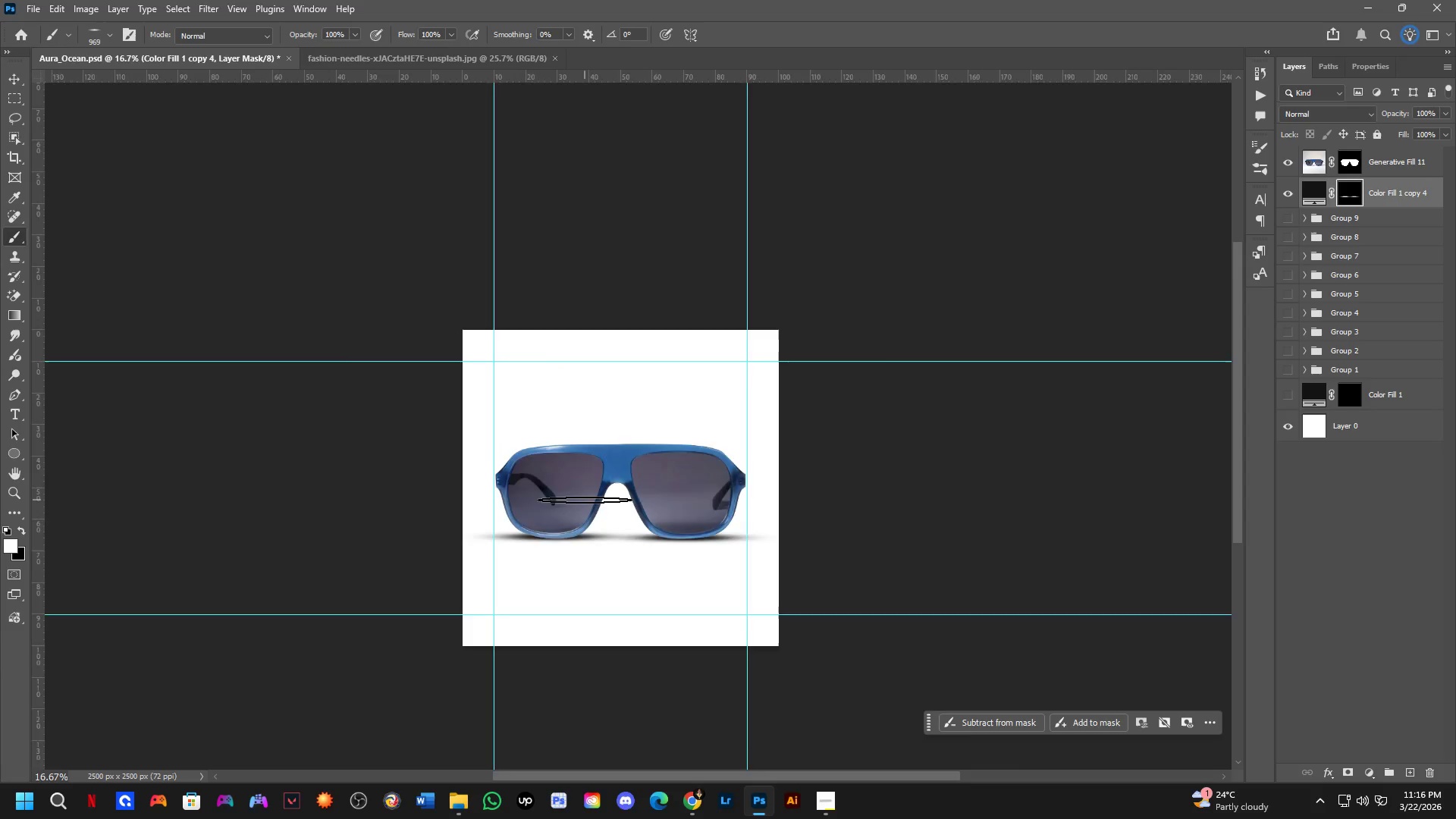 
scroll: coordinate [514, 527], scroll_direction: up, amount: 6.0
 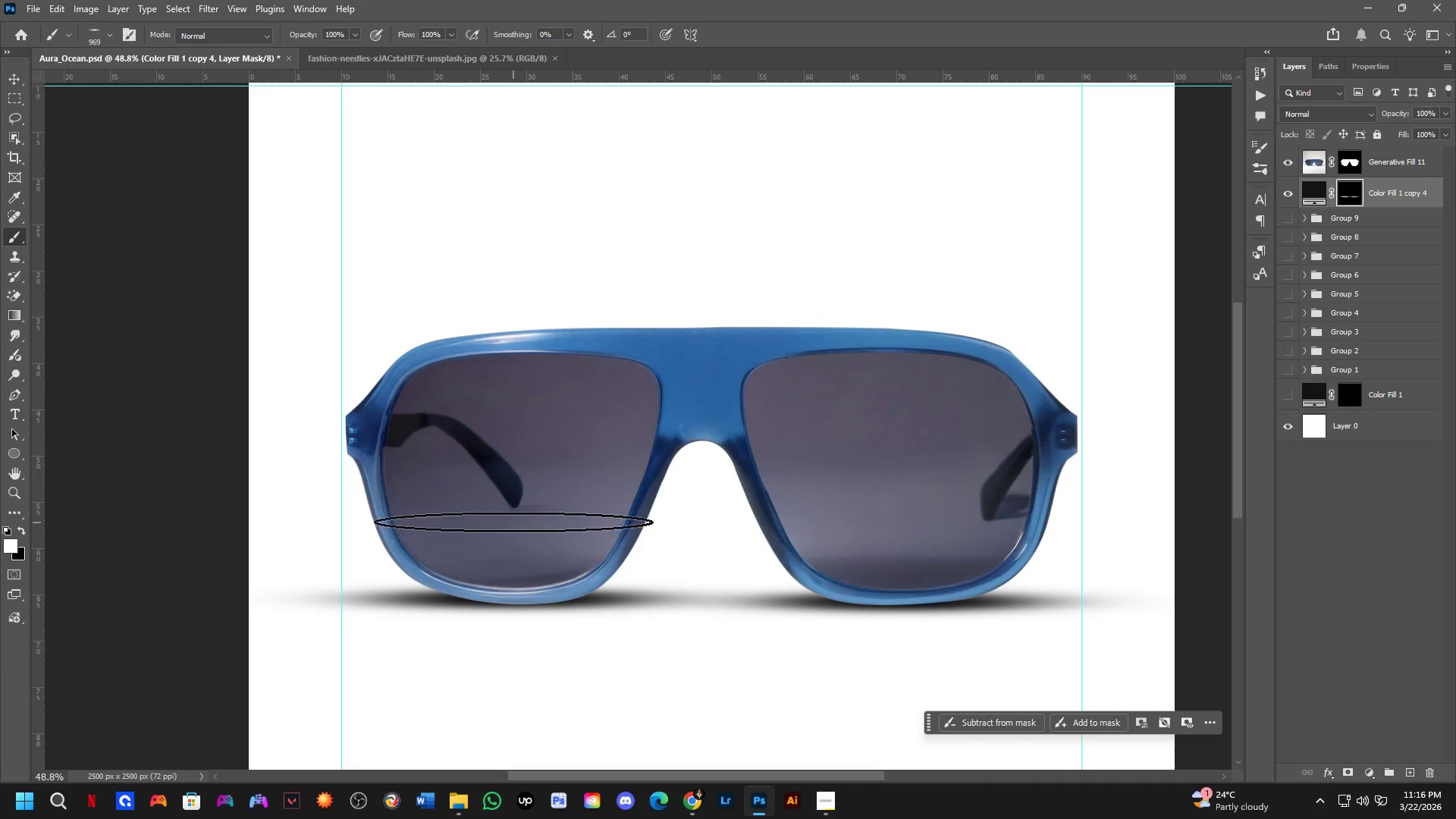 
hold_key(key=AltLeft, duration=0.53)
 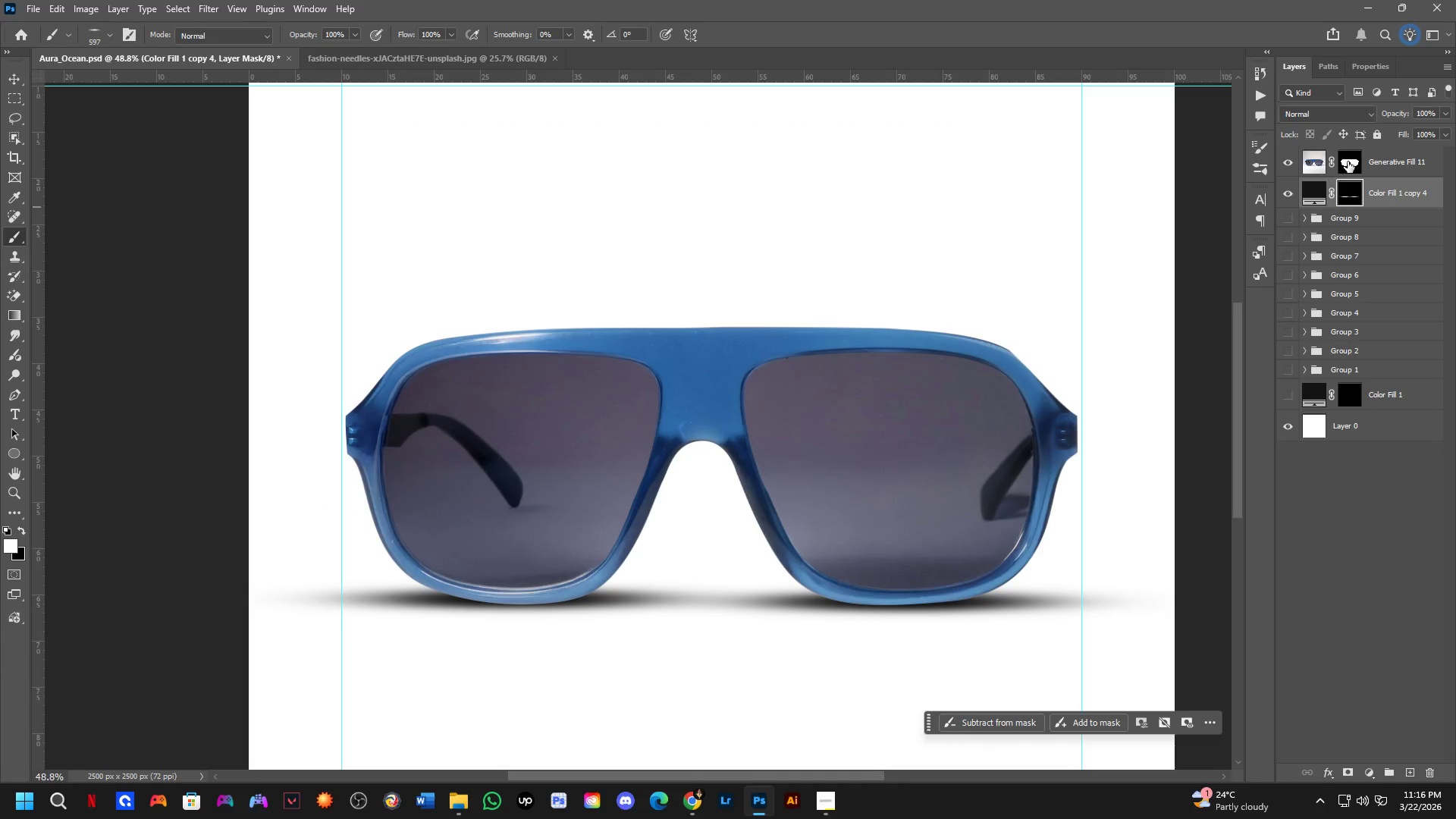 
left_click([1375, 164])
 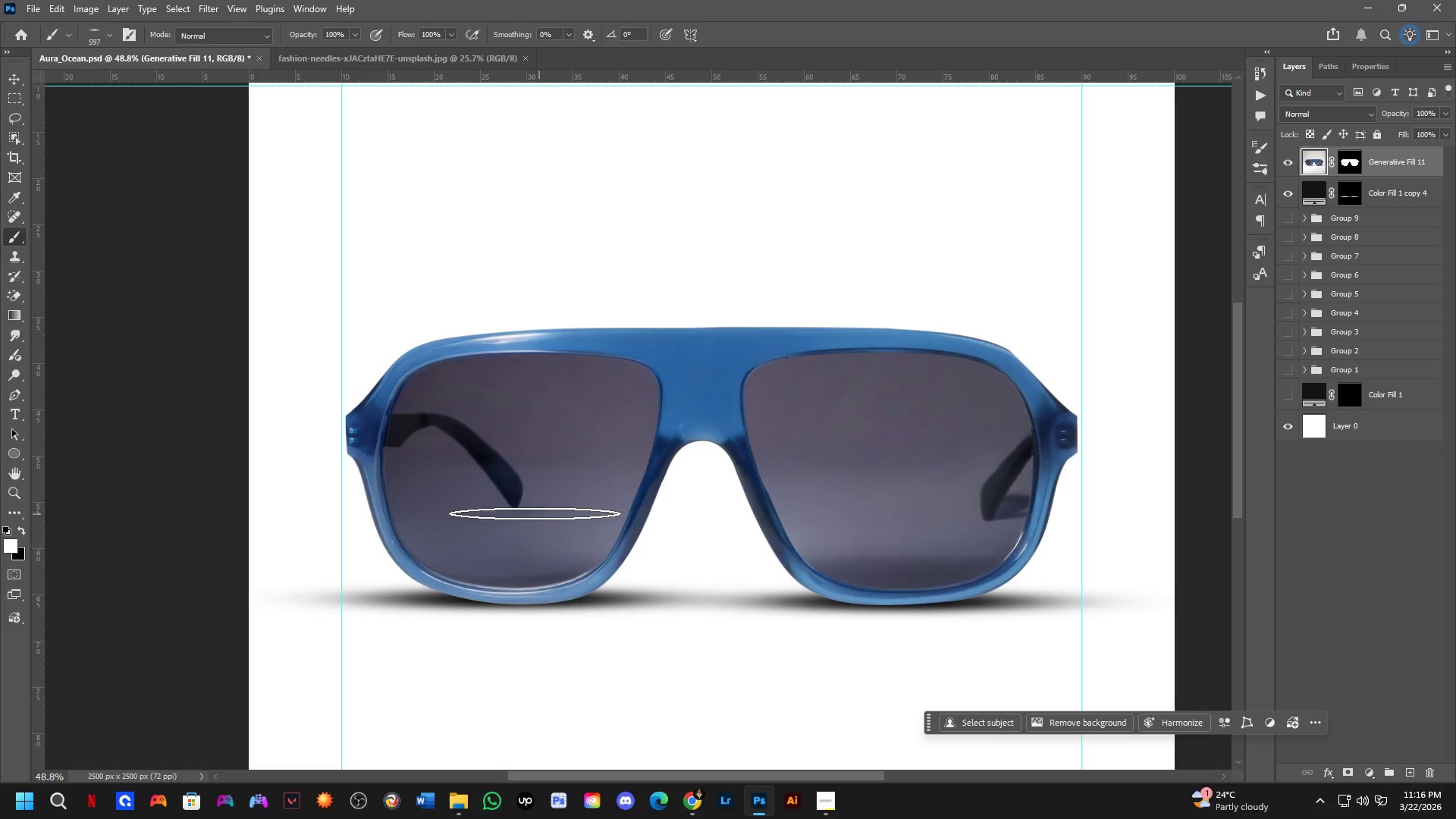 
left_click([521, 510])
 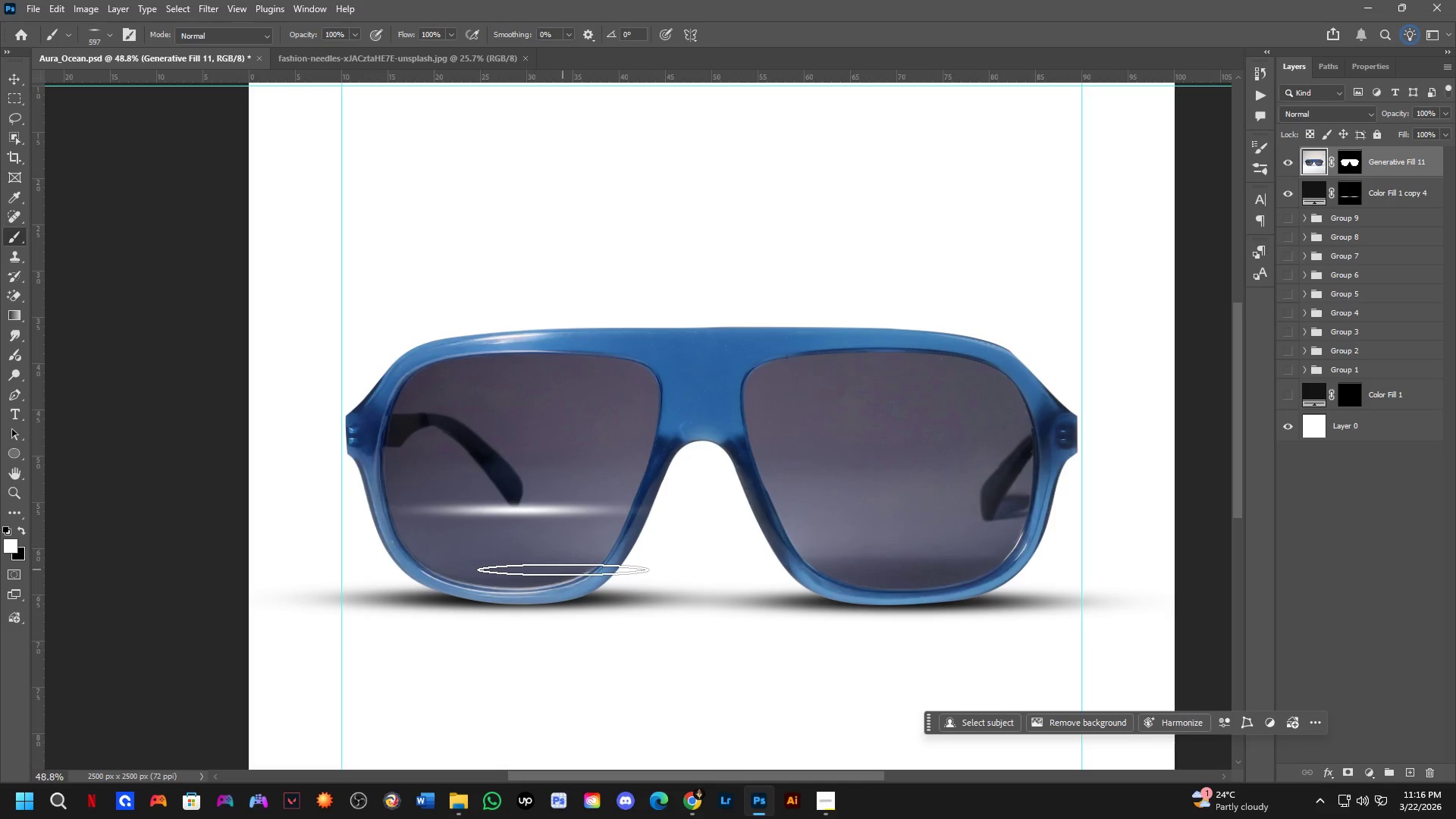 
key(Control+ControlLeft)
 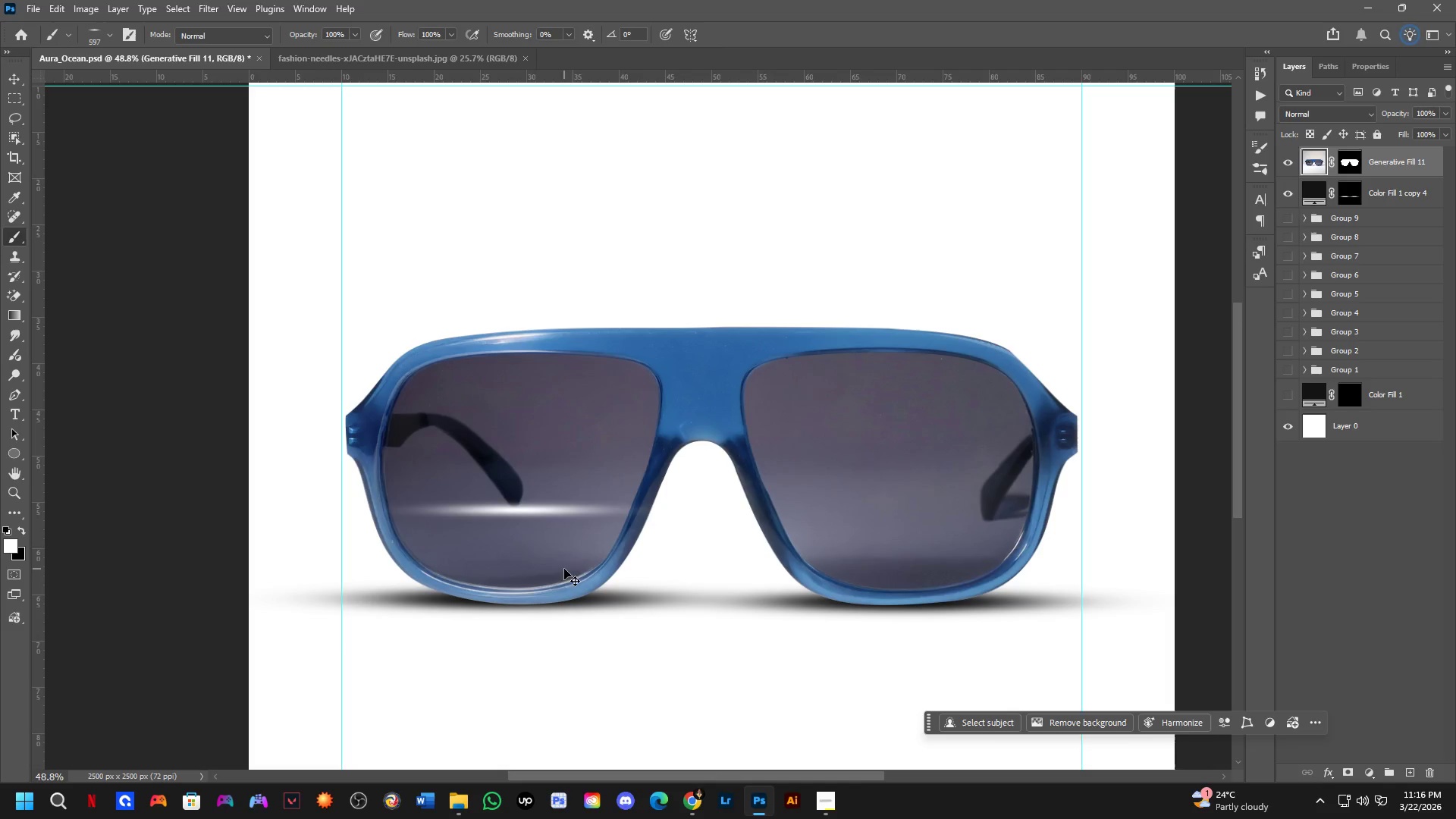 
key(Control+Z)
 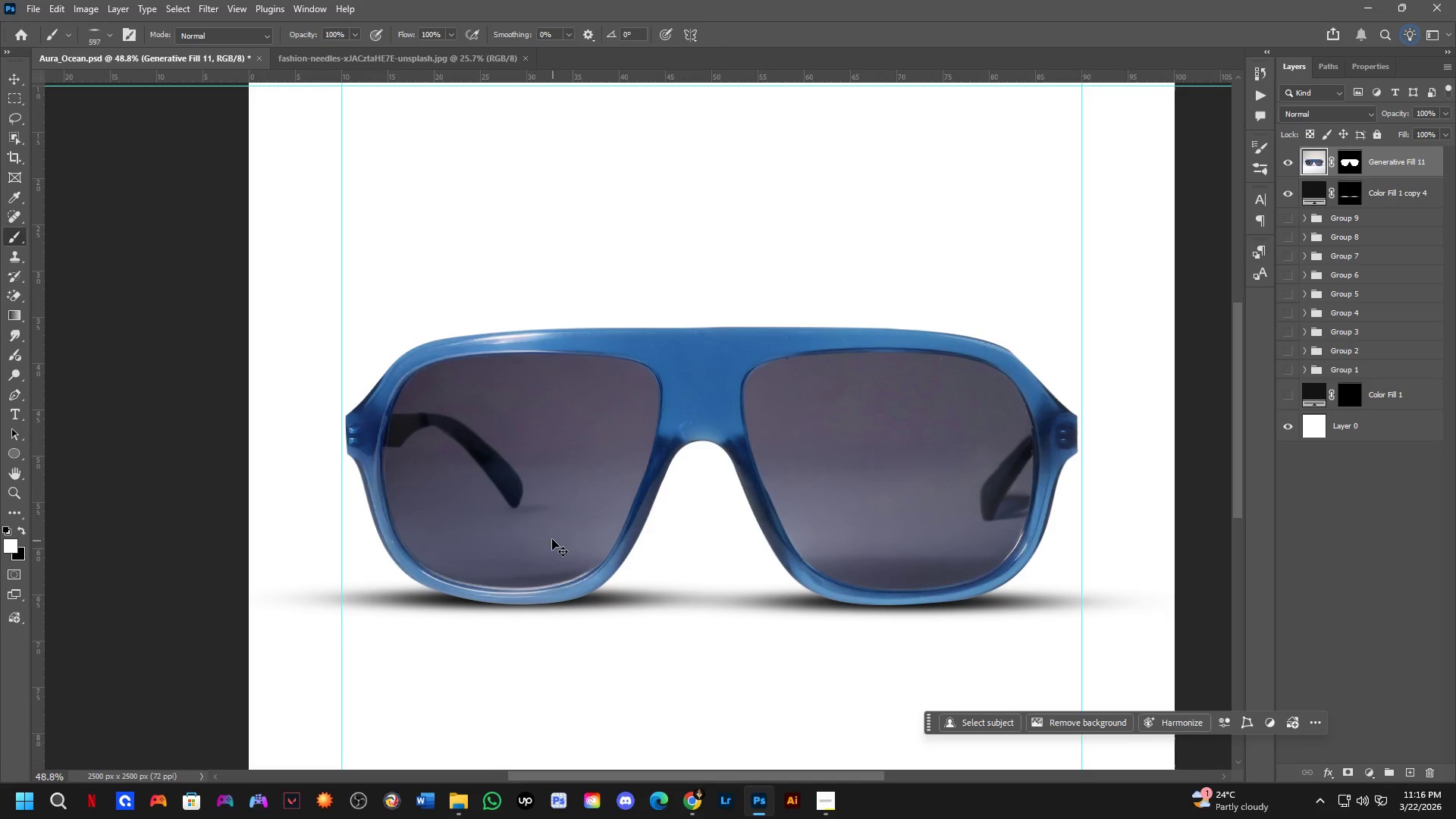 
key(X)
 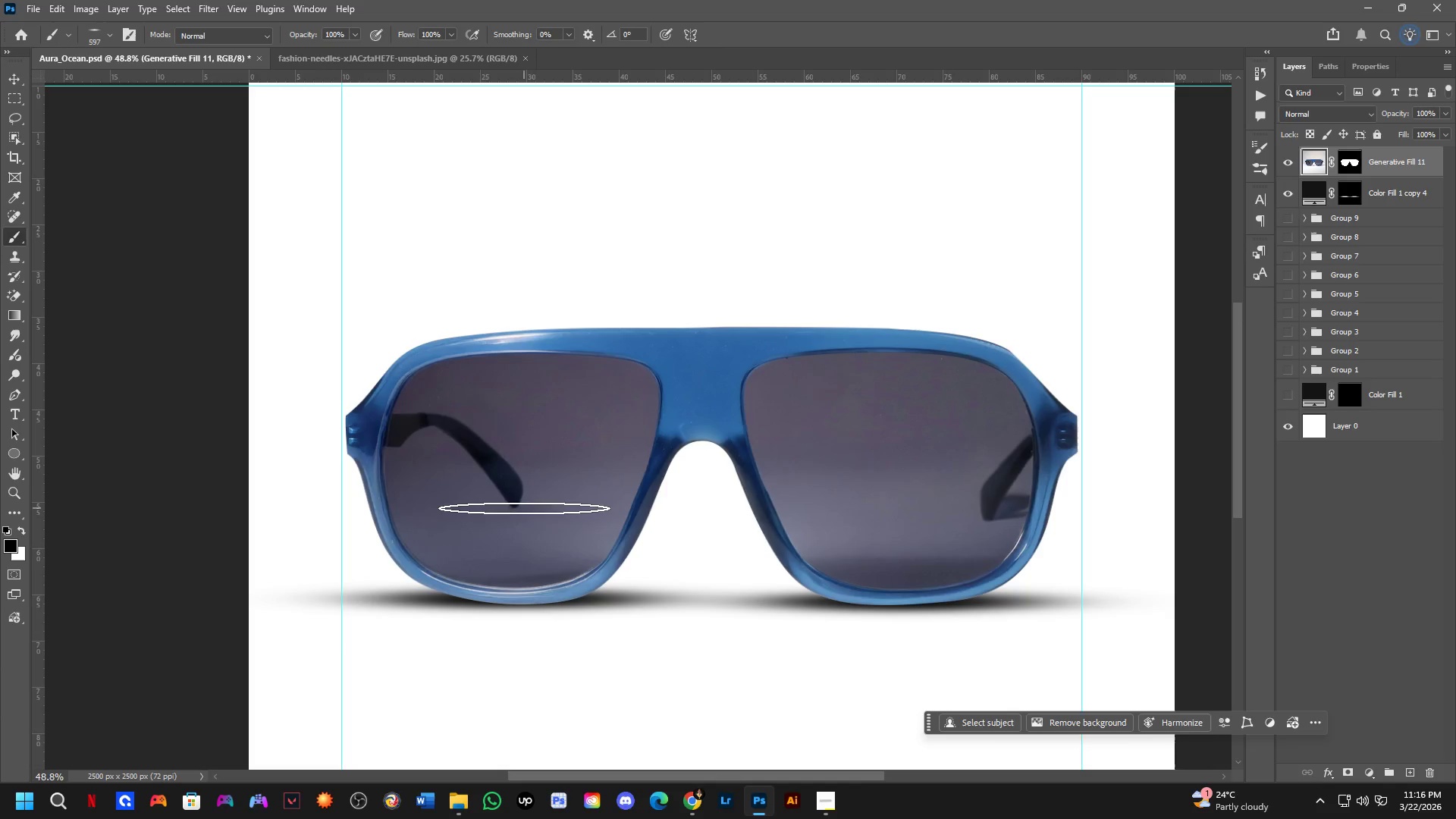 
left_click([523, 507])
 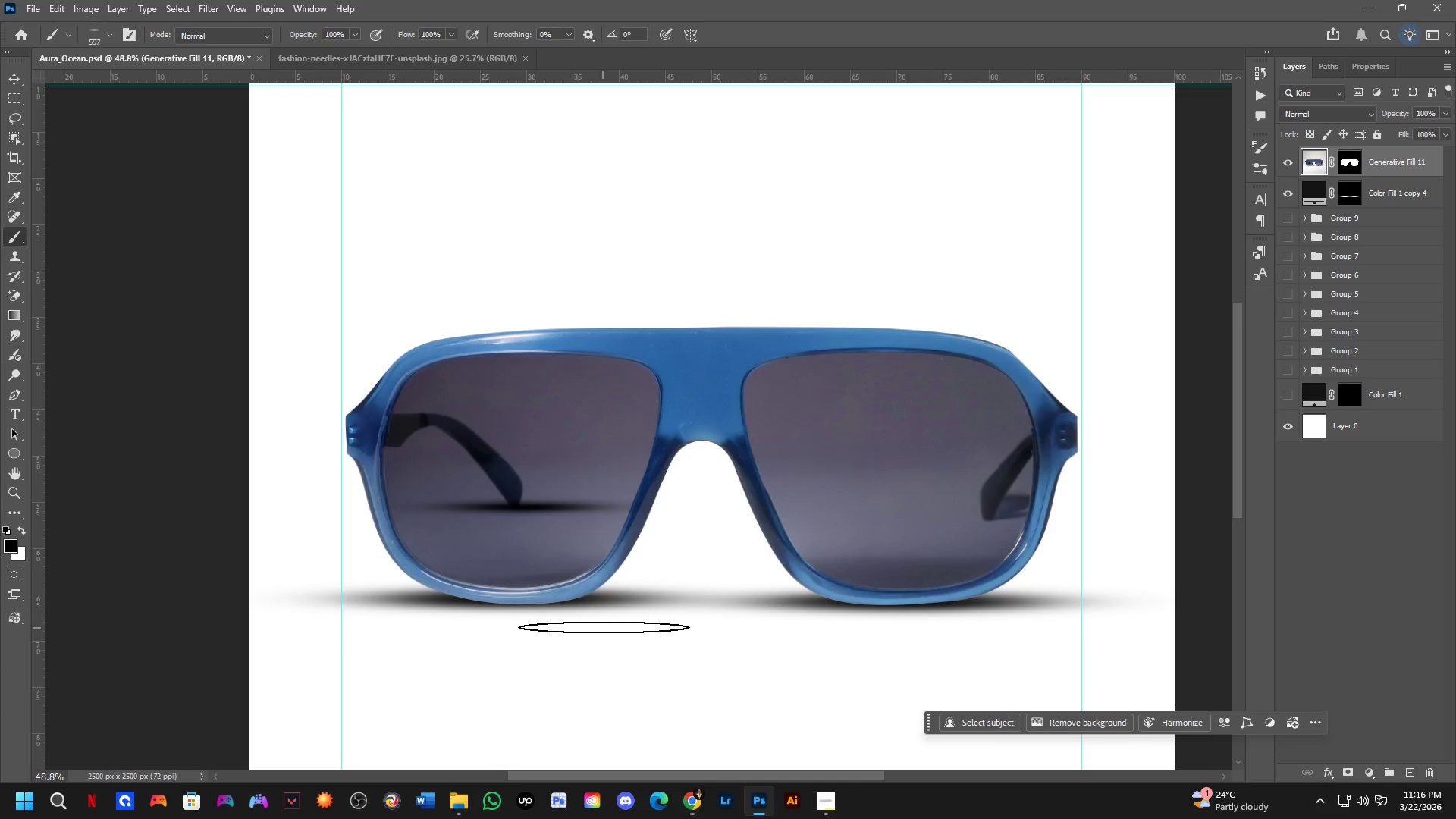 
key(Shift+ShiftLeft)
 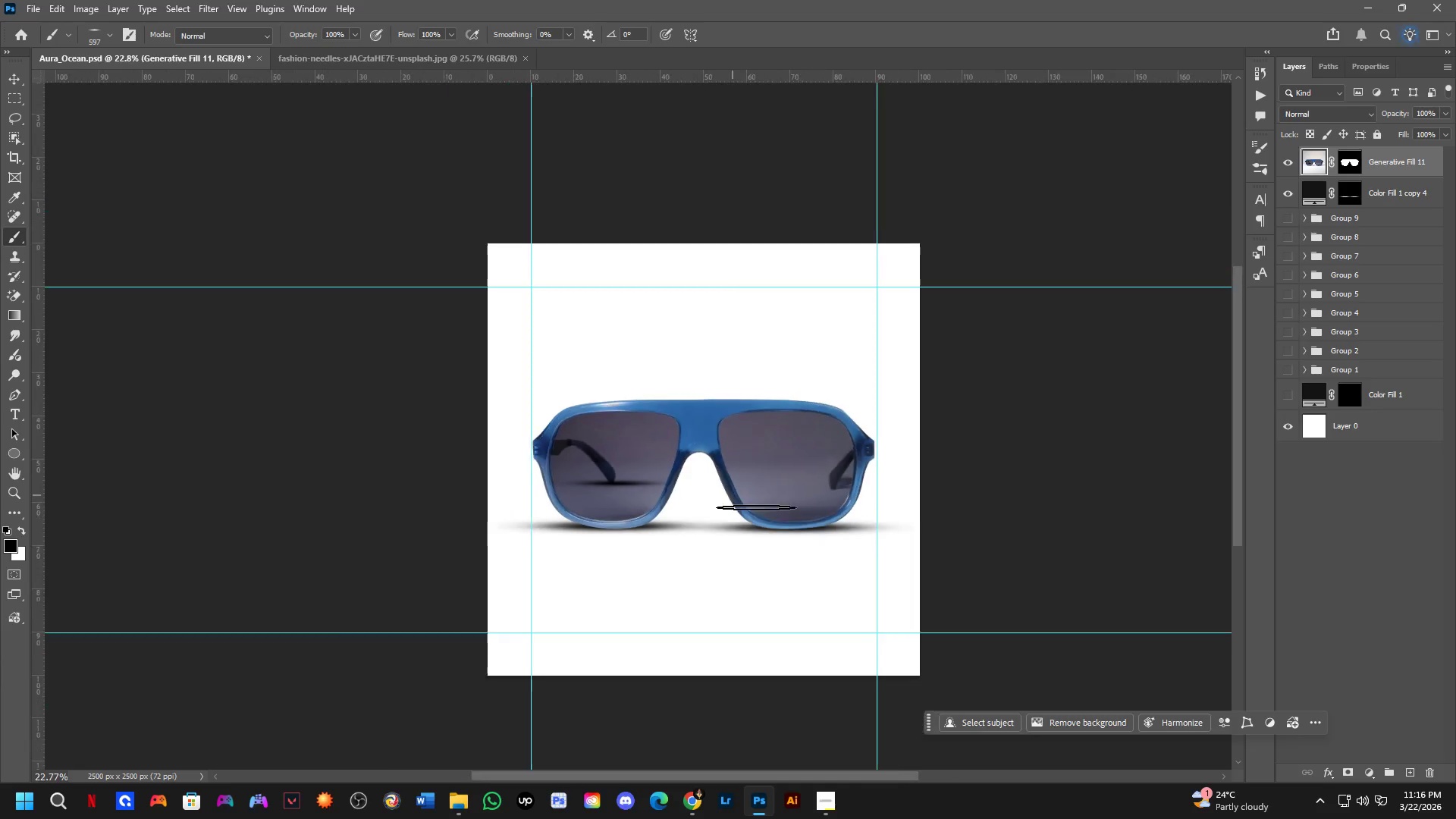 
scroll: coordinate [700, 472], scroll_direction: down, amount: 8.0
 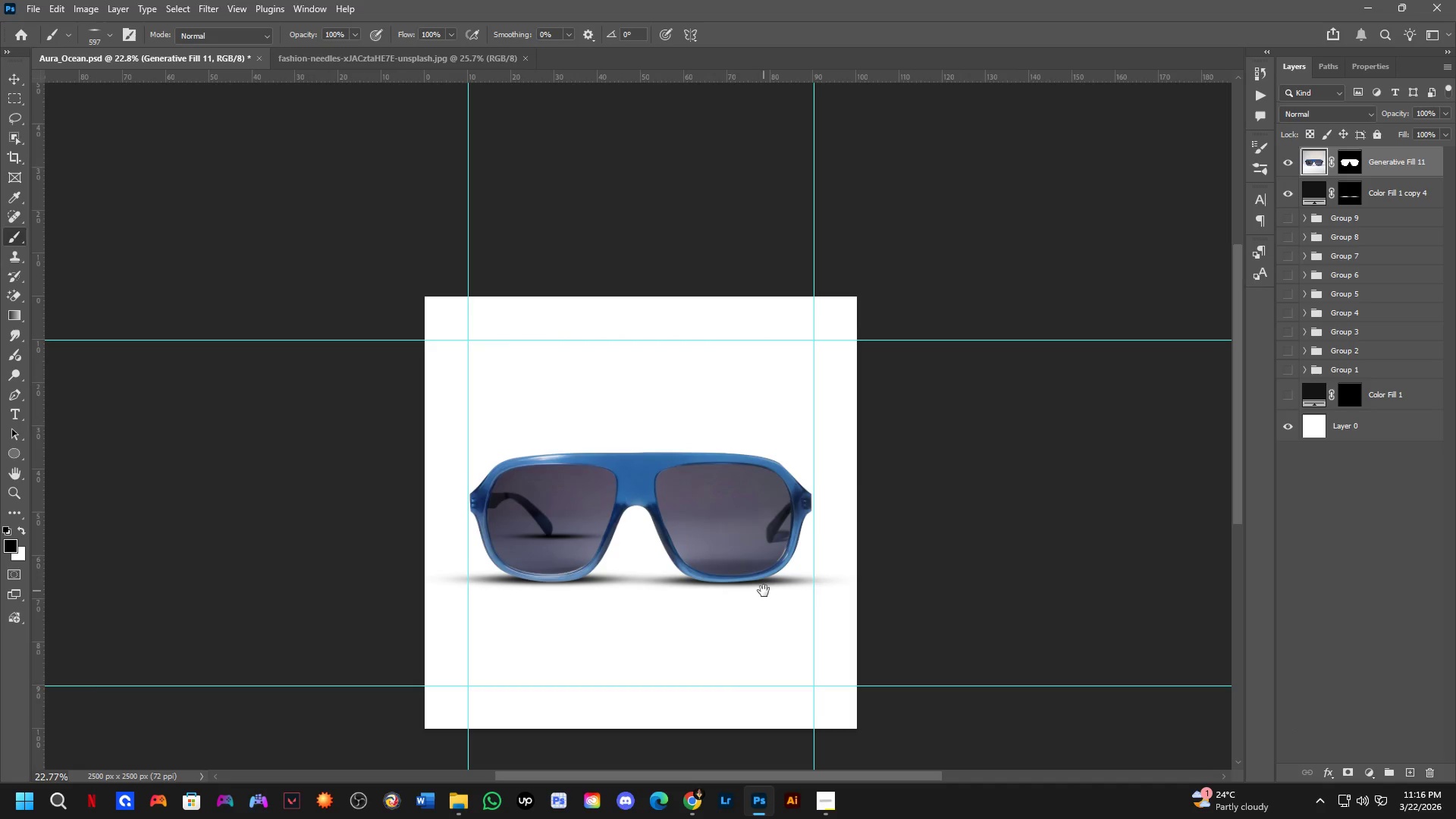 
hold_key(key=Space, duration=0.53)
 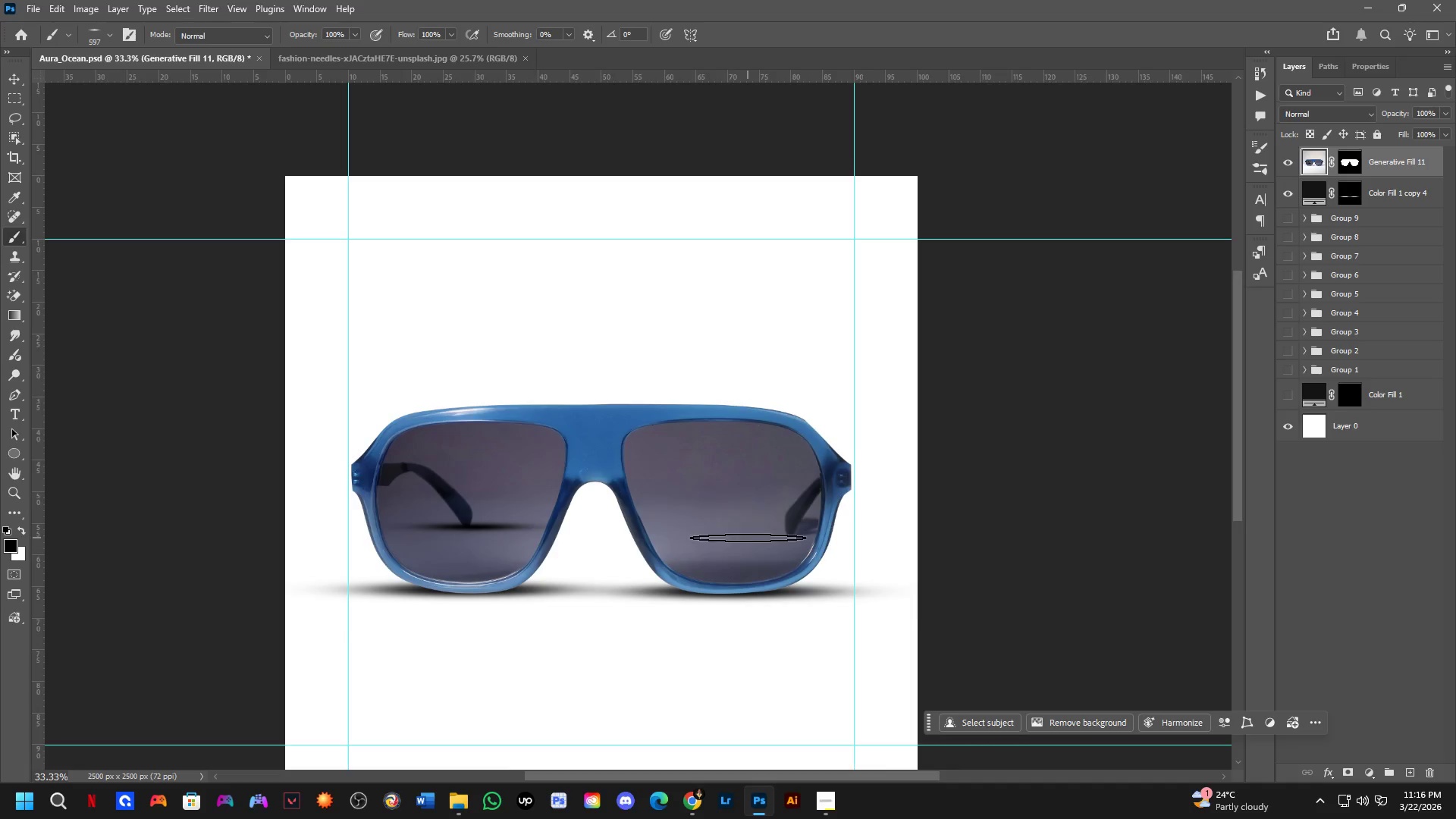 
left_click_drag(start_coordinate=[827, 538], to_coordinate=[764, 591])
 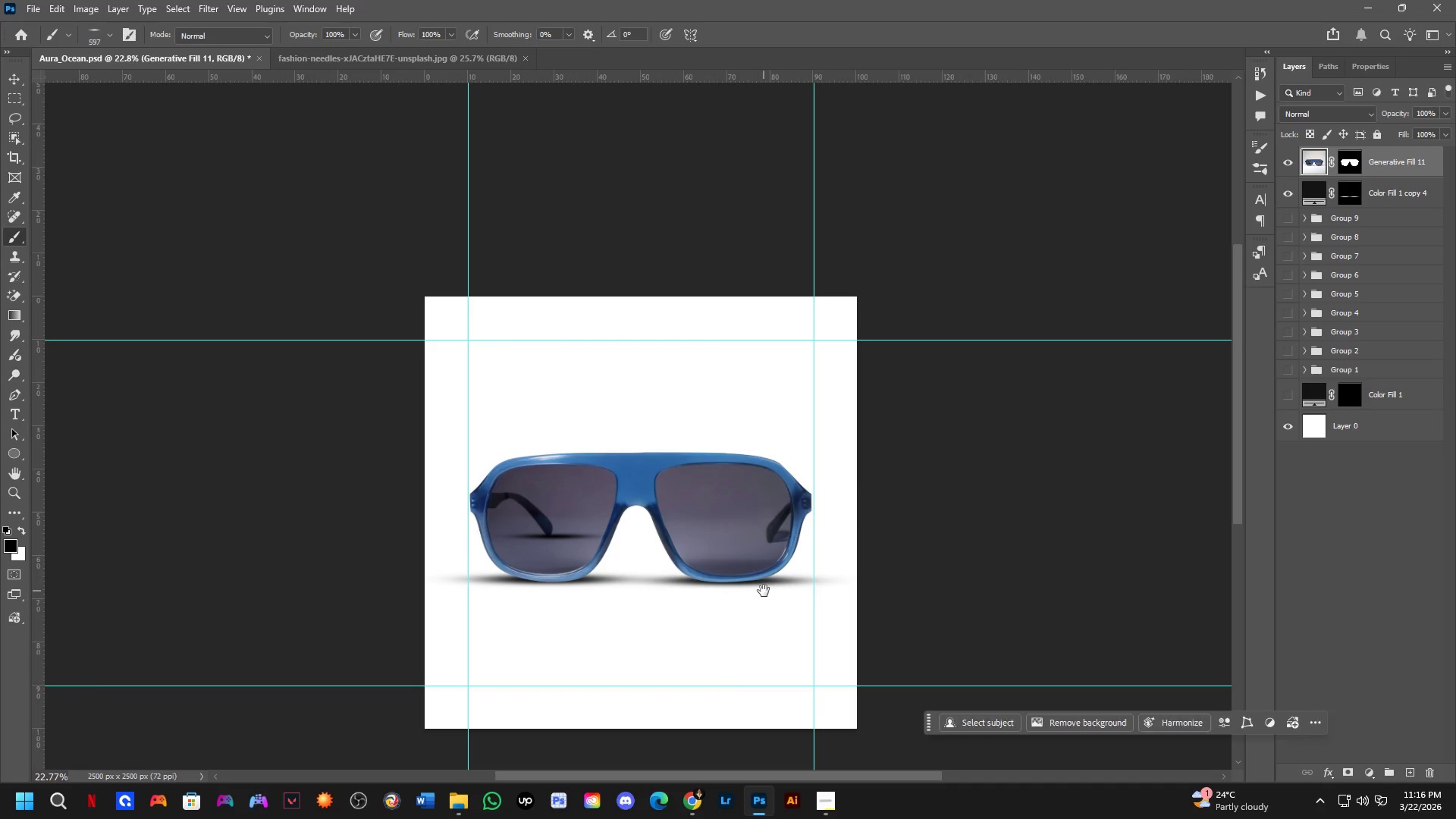 
hold_key(key=Space, duration=2.34)
 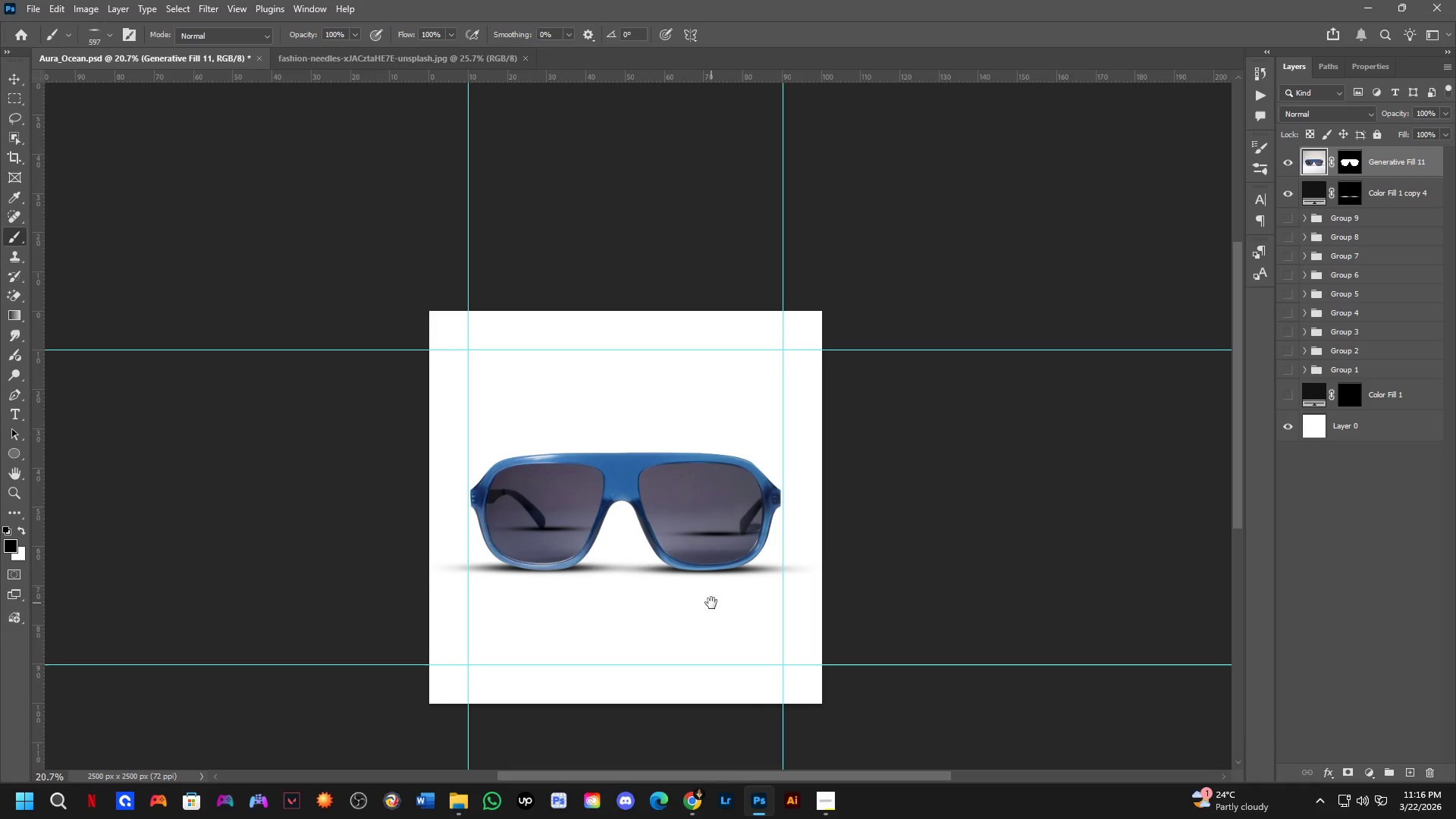 
scroll: coordinate [748, 538], scroll_direction: up, amount: 6.0
 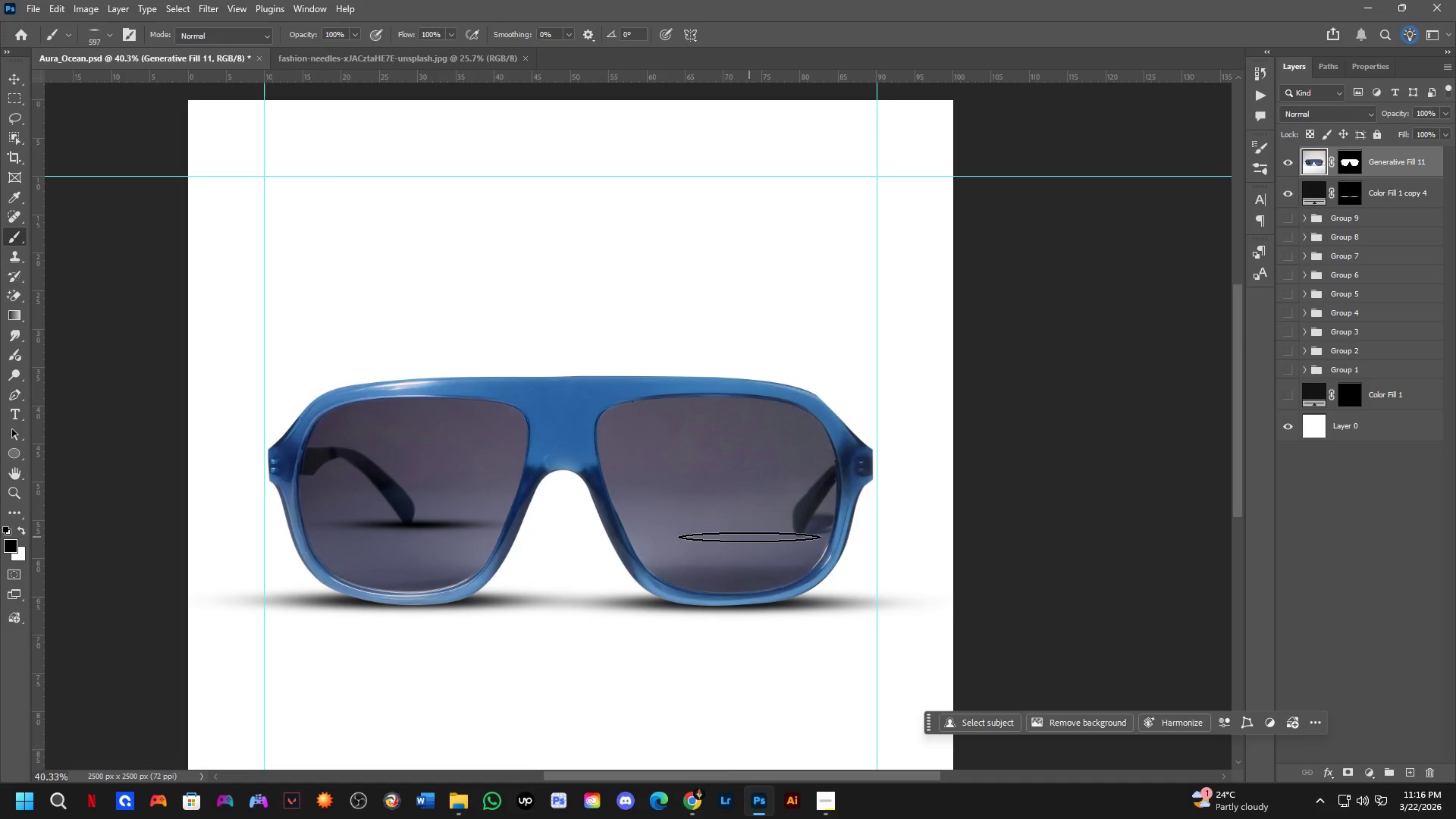 
left_click([749, 535])
 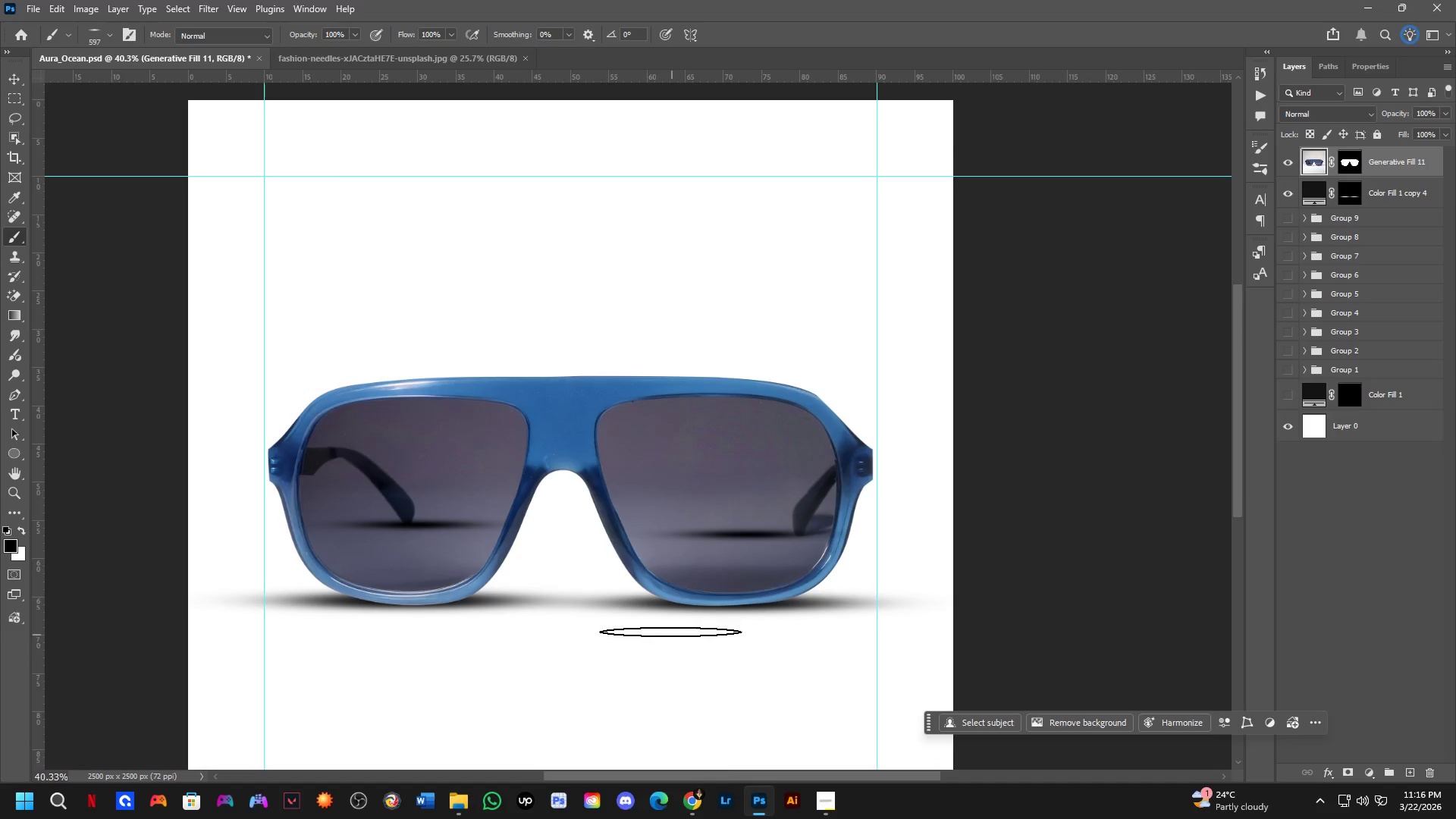 
scroll: coordinate [675, 571], scroll_direction: down, amount: 7.0
 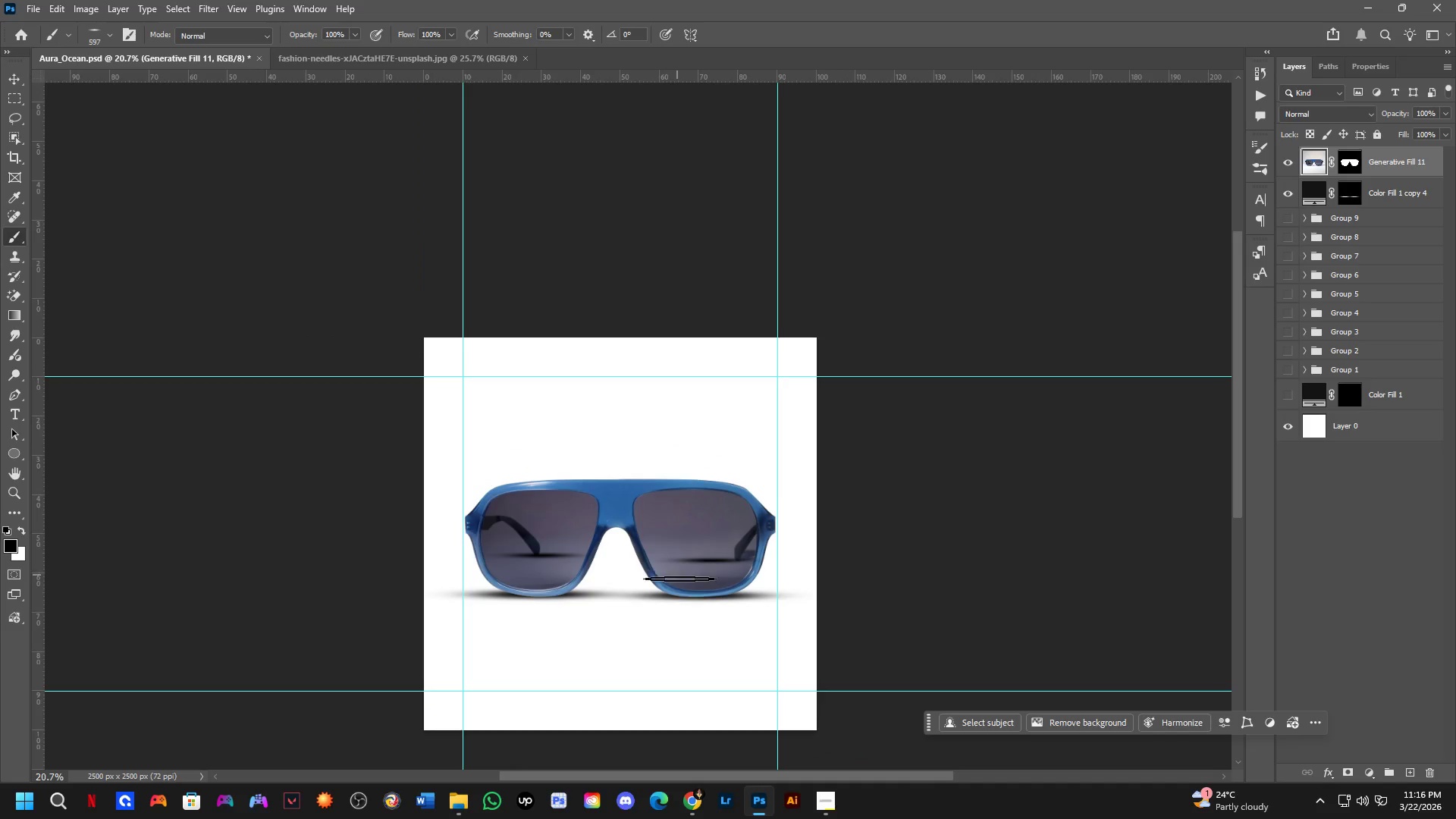 
hold_key(key=Space, duration=0.59)
 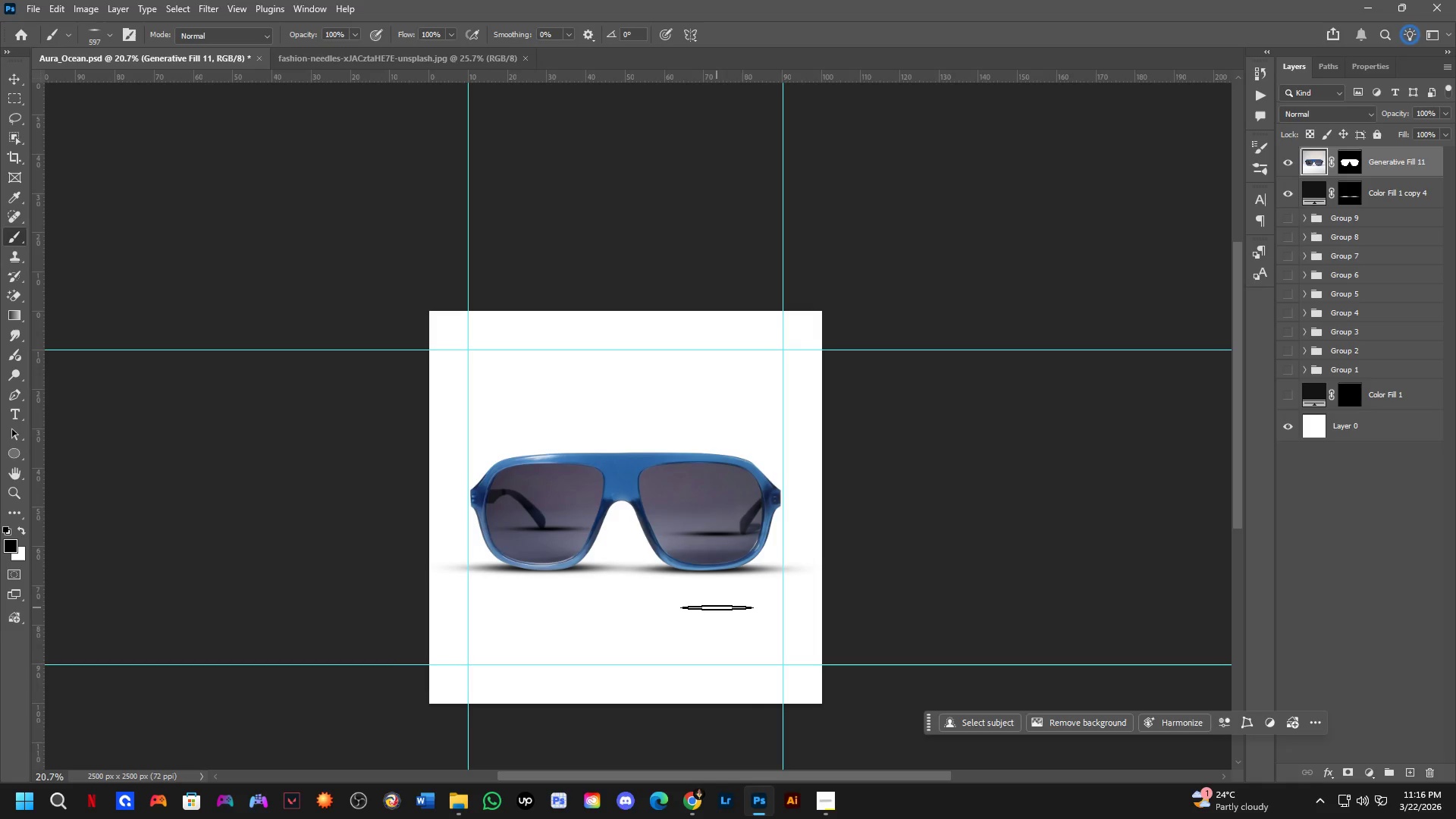 
left_click_drag(start_coordinate=[706, 629], to_coordinate=[711, 603])
 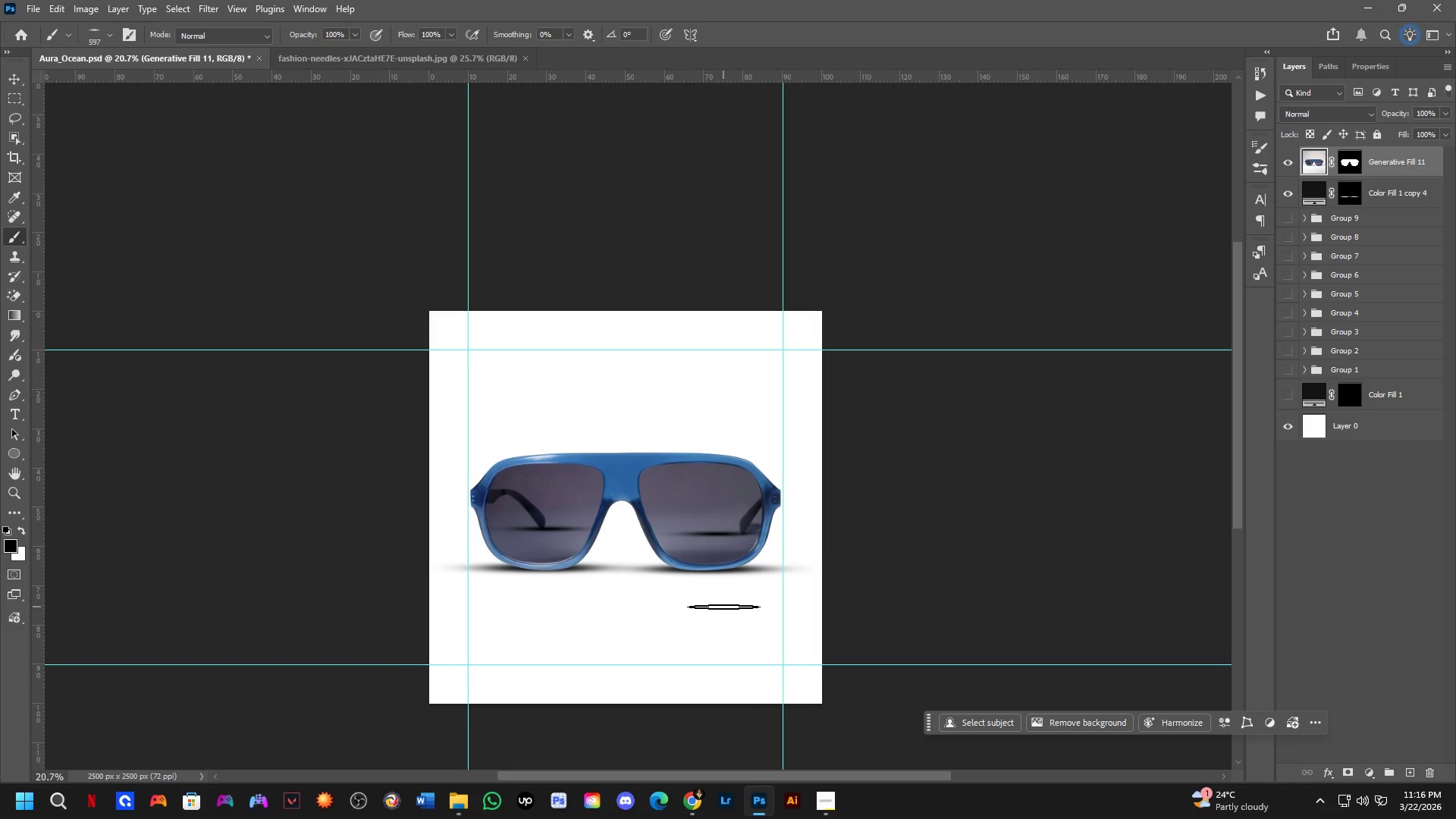 
key(Control+Z)
 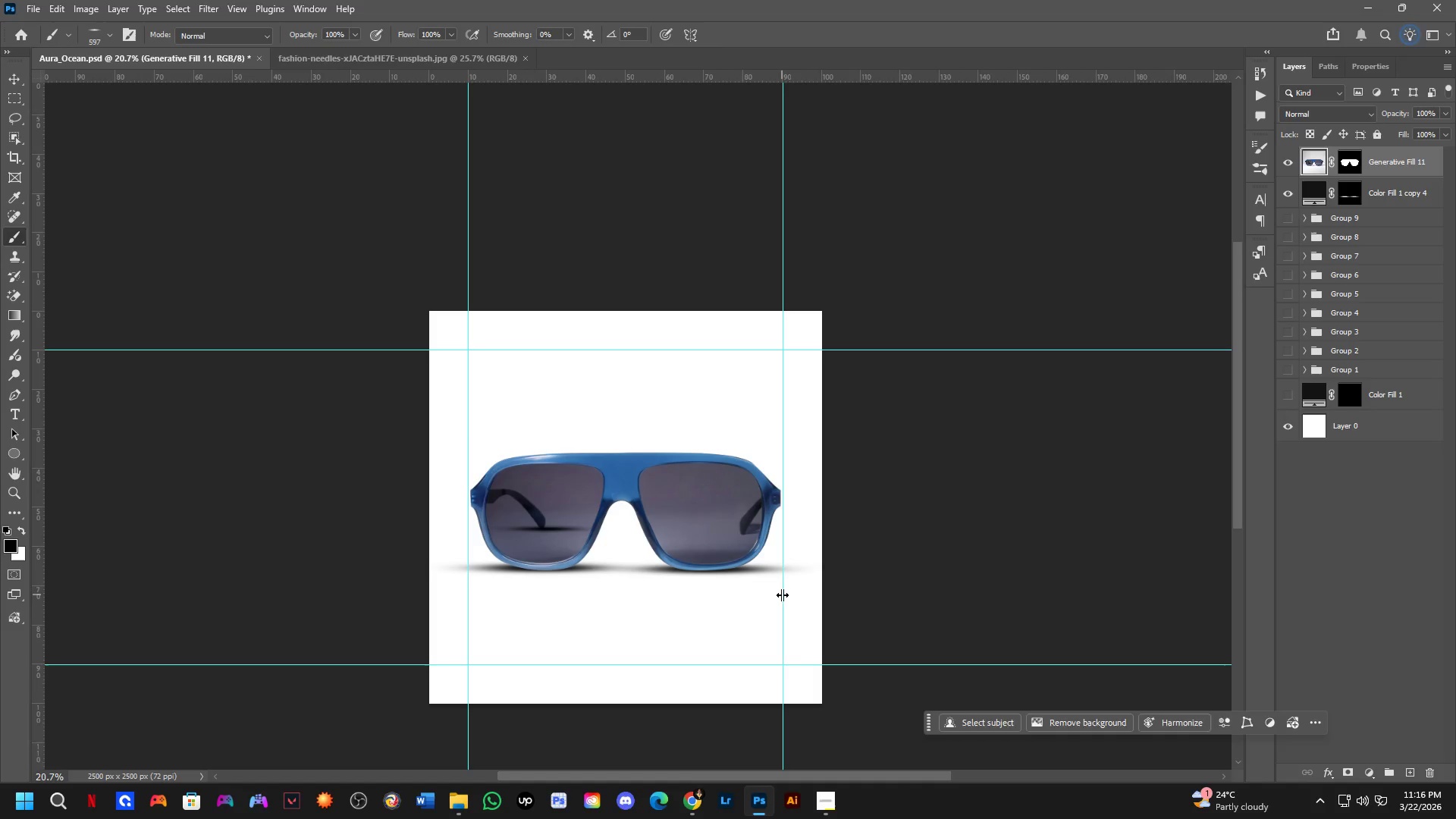 
key(Control+Z)
 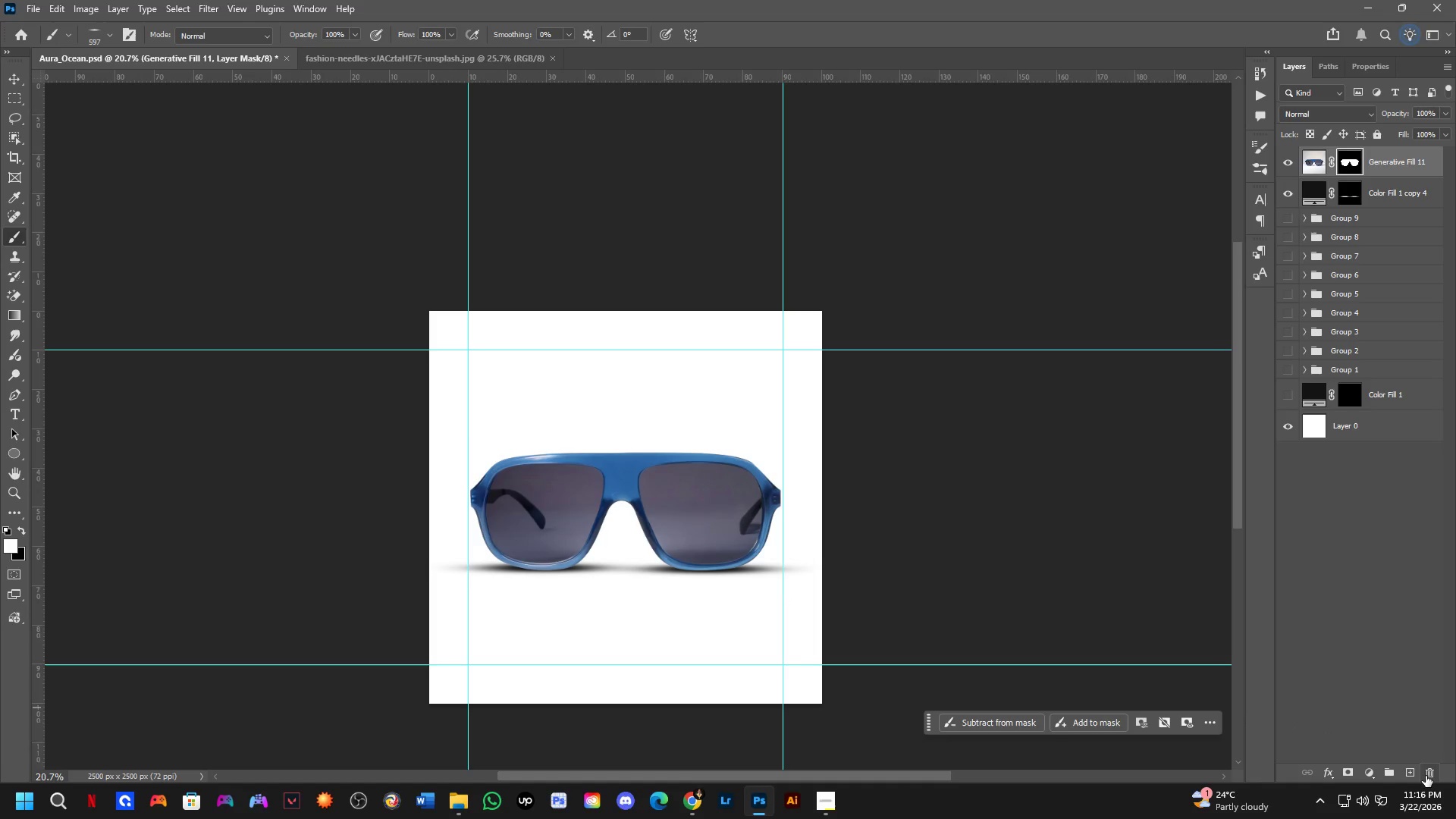 
left_click([1417, 772])
 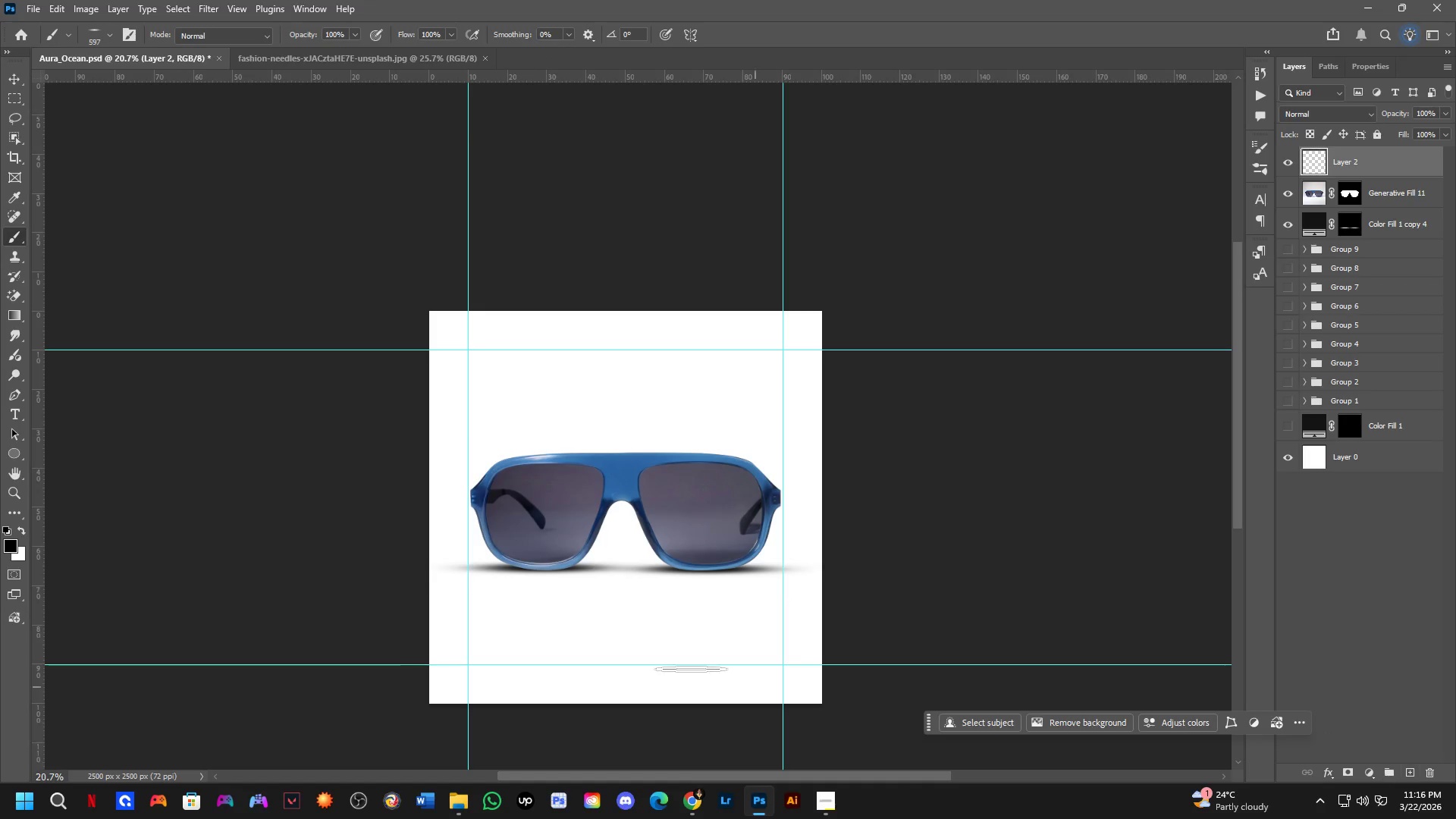 
scroll: coordinate [560, 542], scroll_direction: up, amount: 7.0
 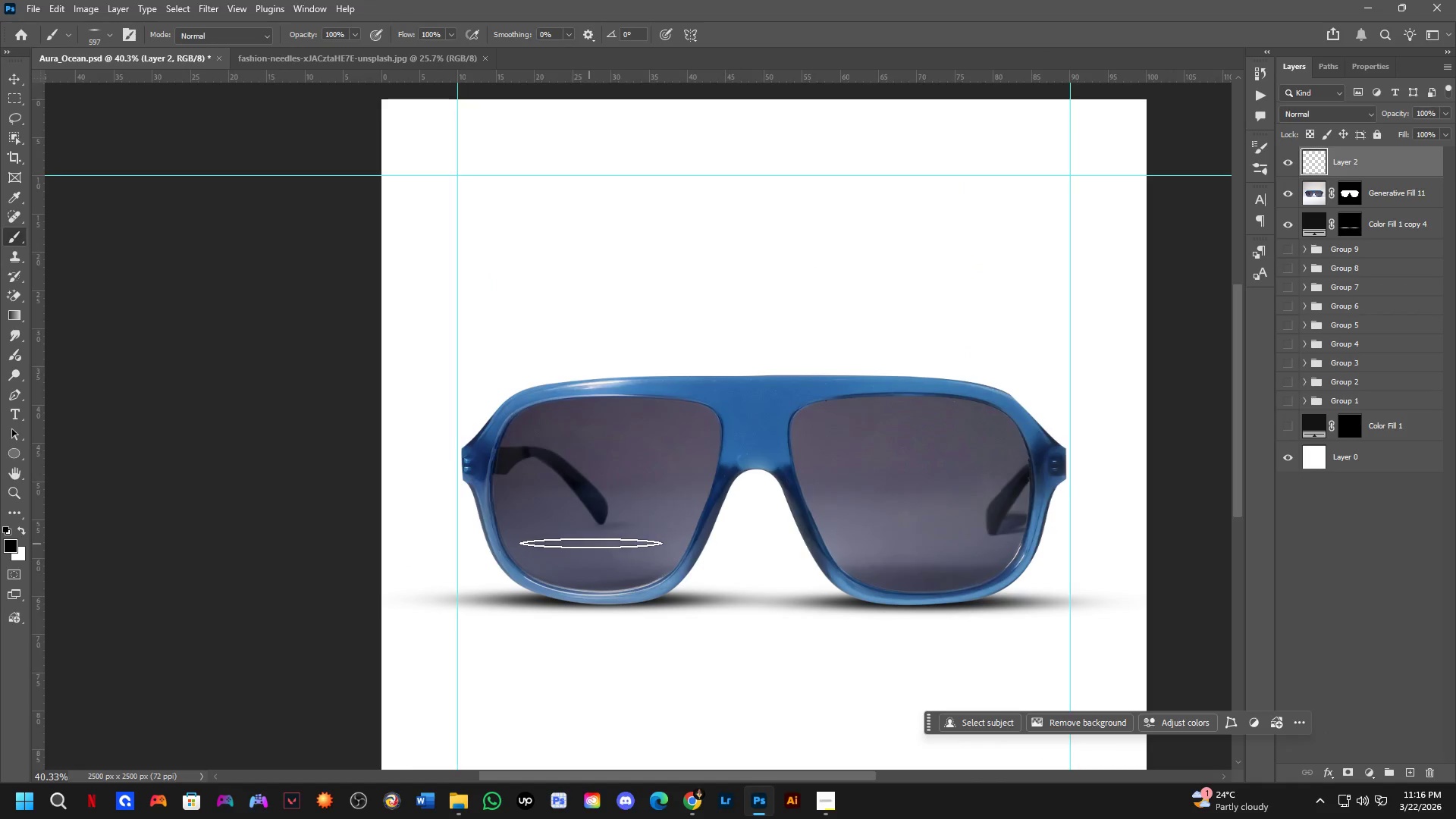 
hold_key(key=AltLeft, duration=0.39)
 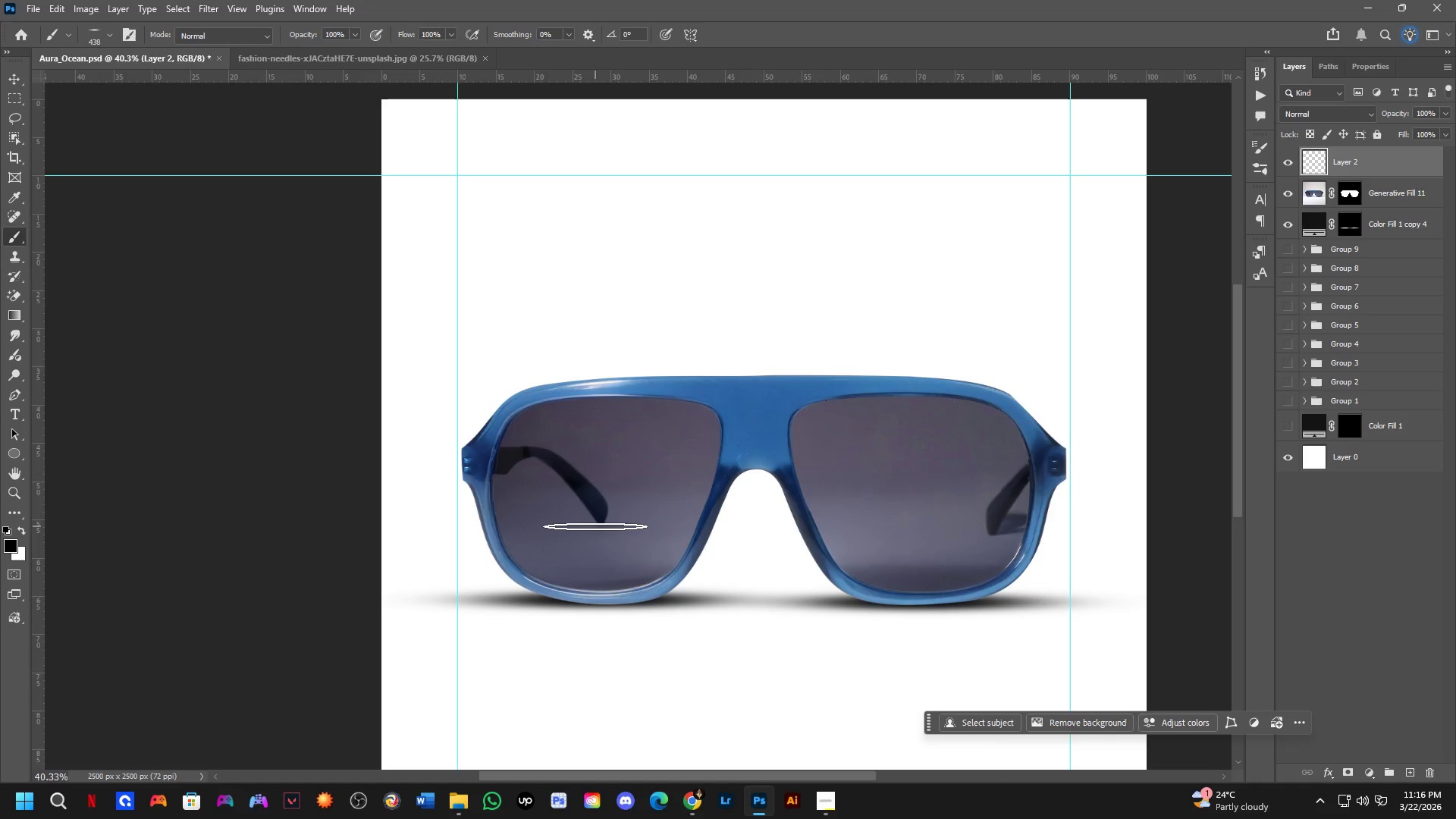 
left_click([595, 526])
 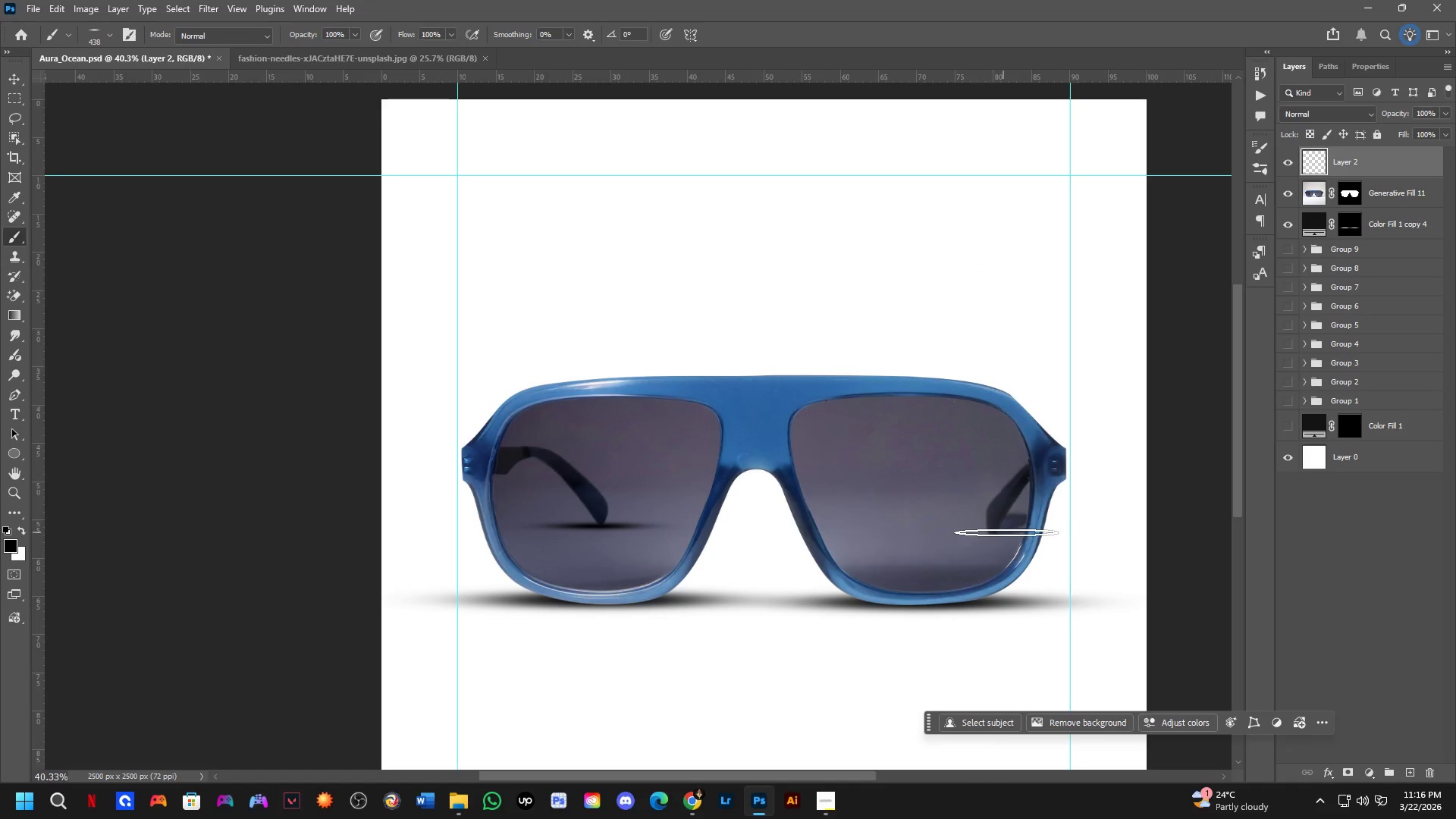 
left_click([1031, 531])
 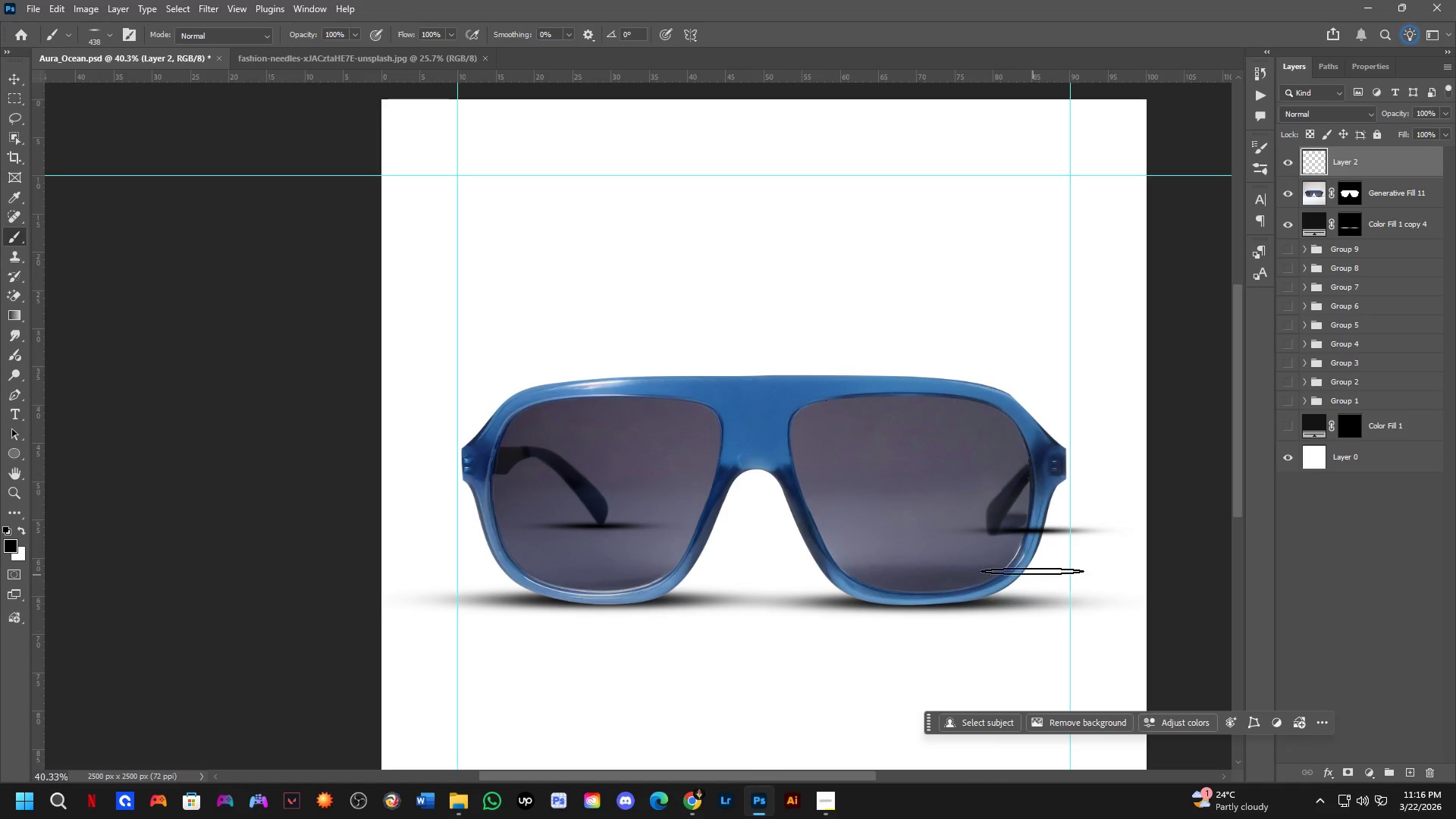 
key(Control+ControlLeft)
 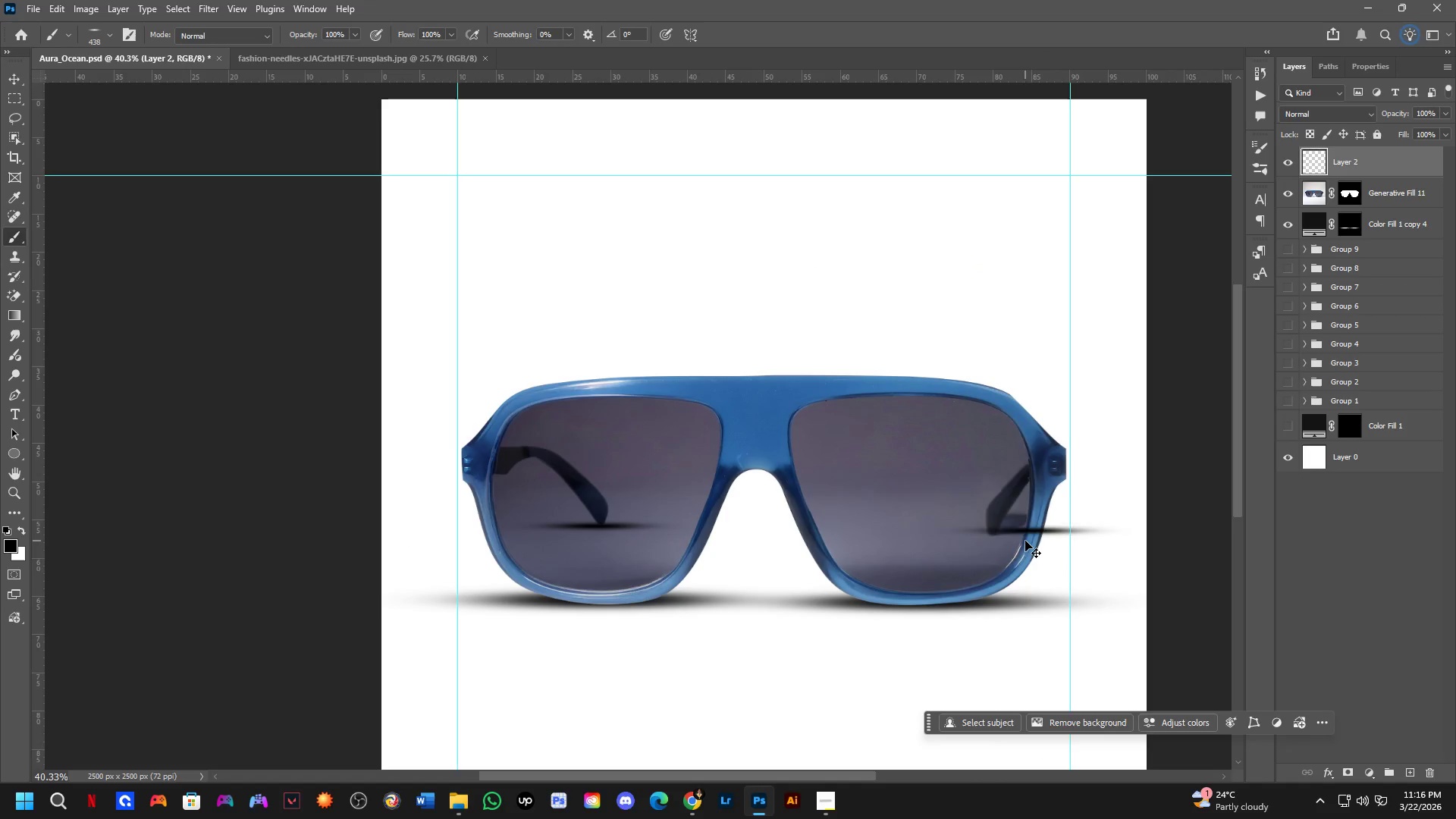 
key(Control+Z)
 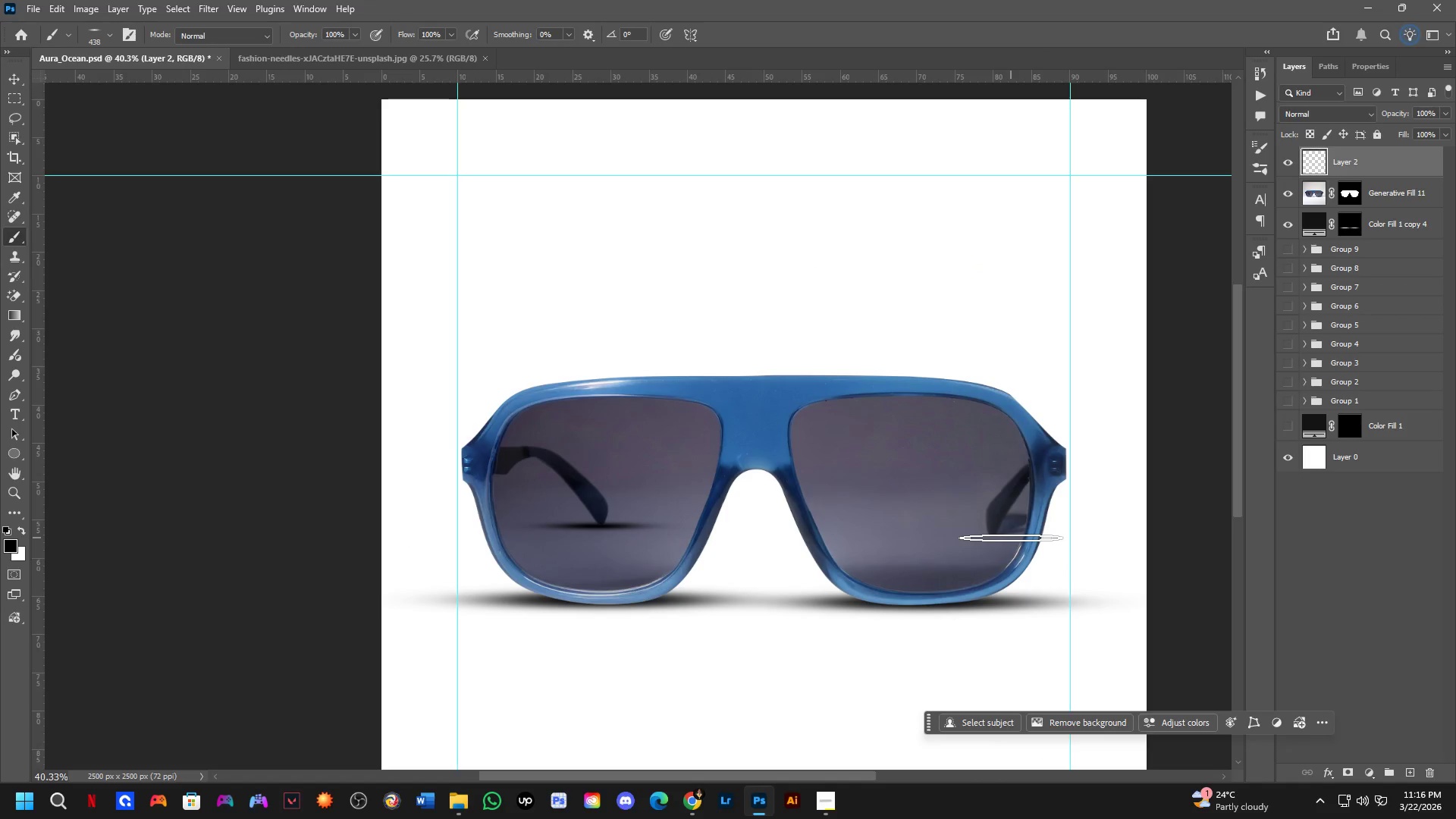 
left_click([1011, 536])
 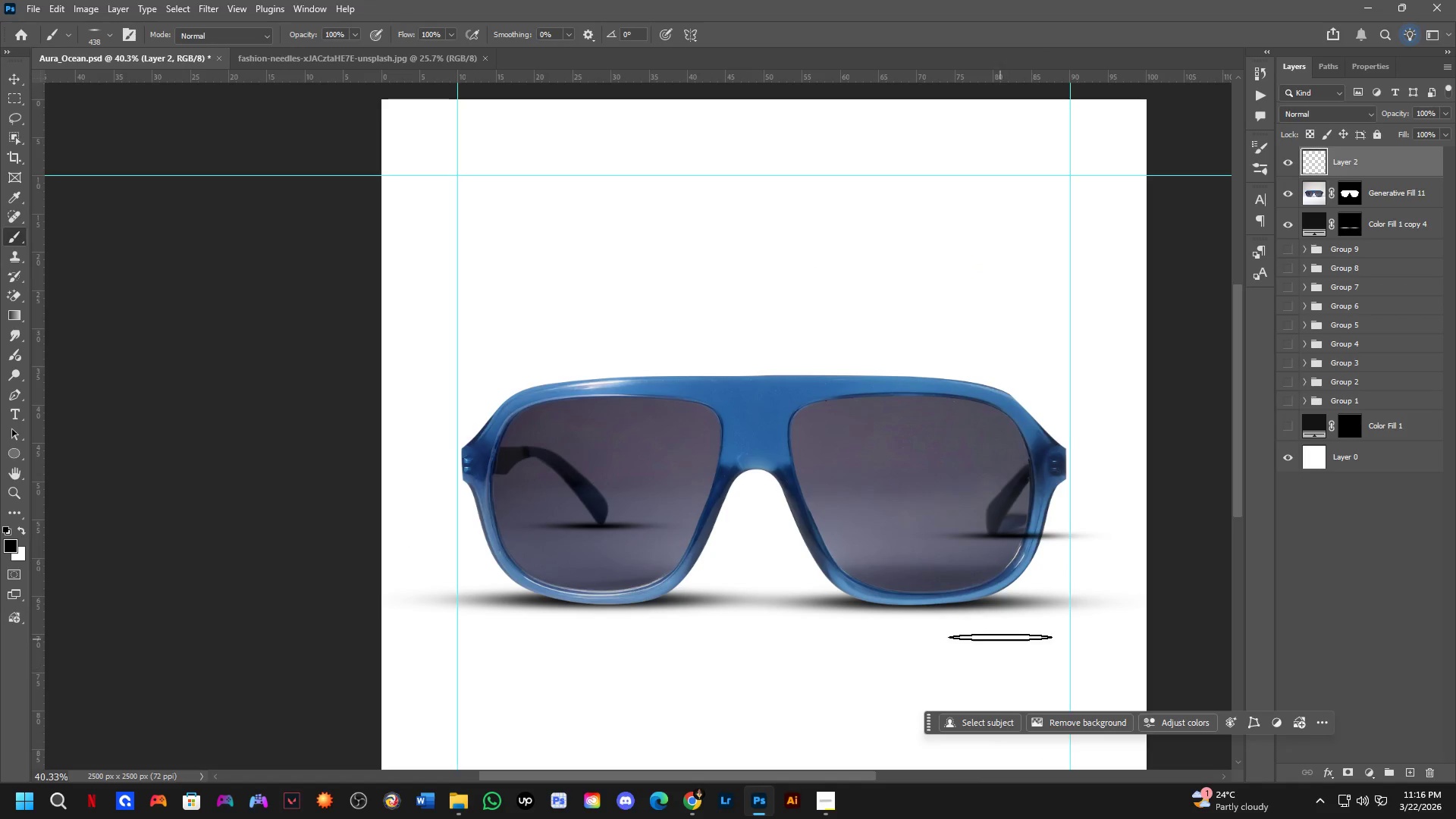 
scroll: coordinate [977, 567], scroll_direction: up, amount: 3.0
 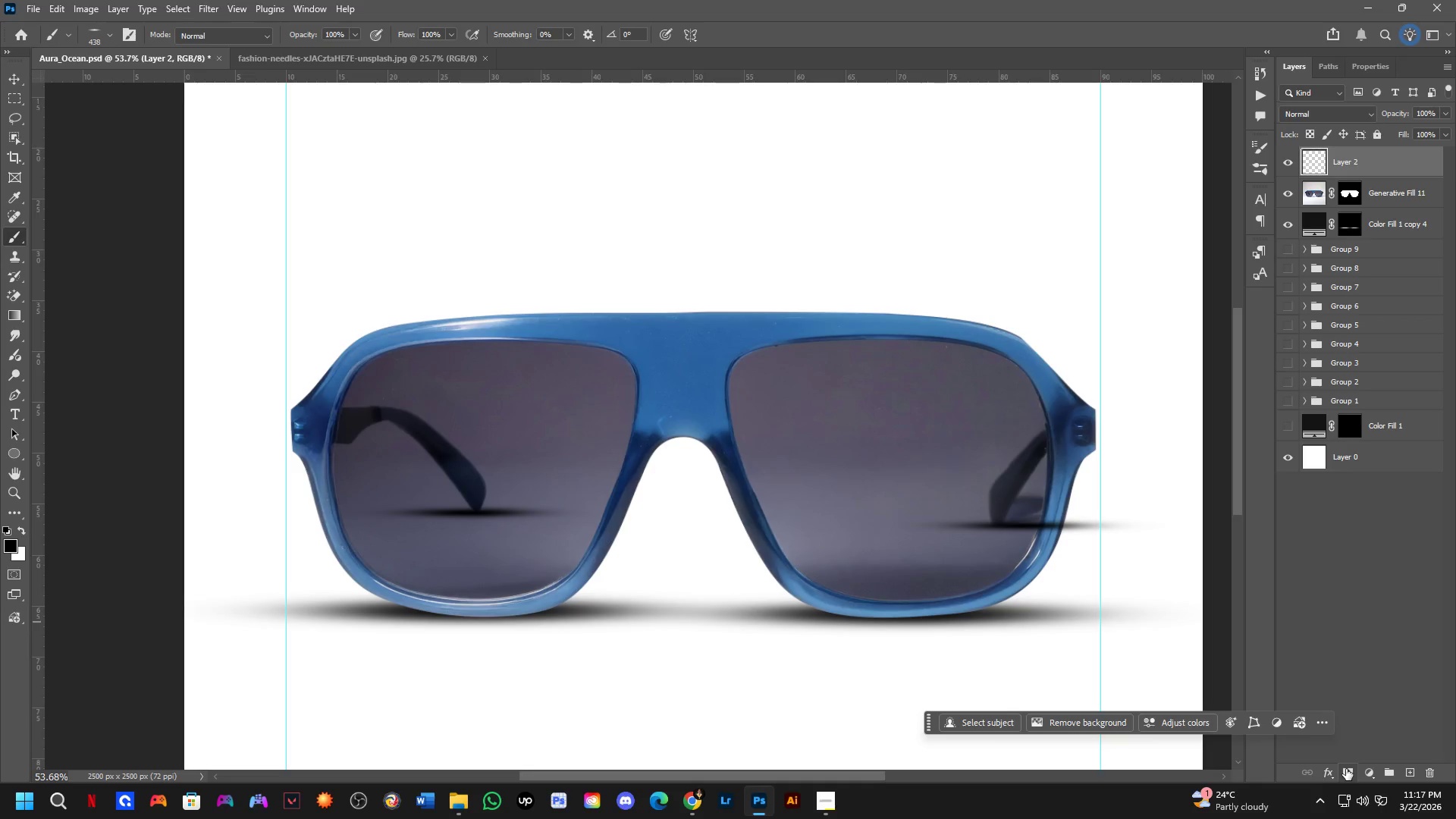 
left_click_drag(start_coordinate=[1405, 106], to_coordinate=[1375, 124])
 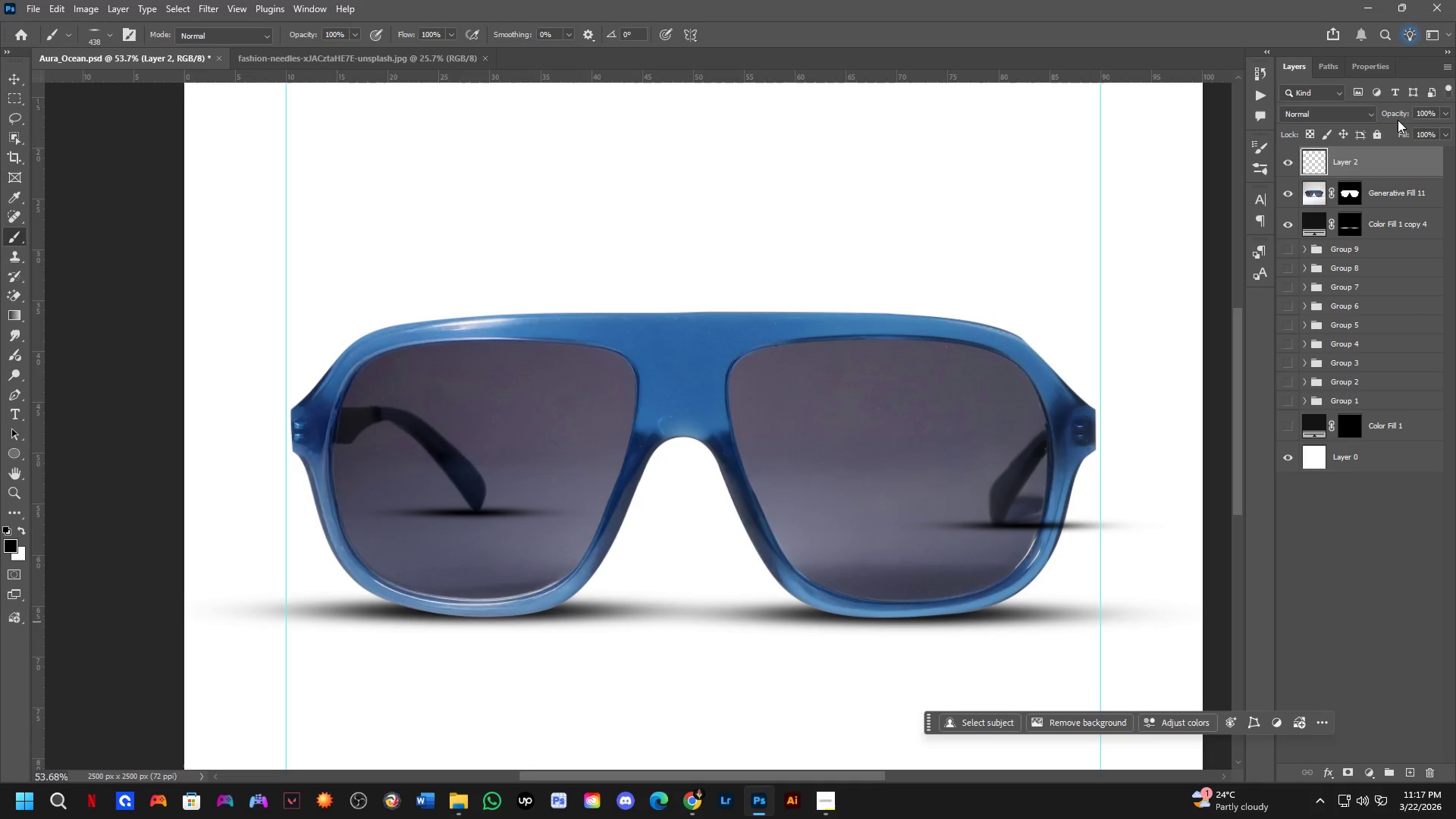 
left_click_drag(start_coordinate=[1398, 112], to_coordinate=[1376, 112])
 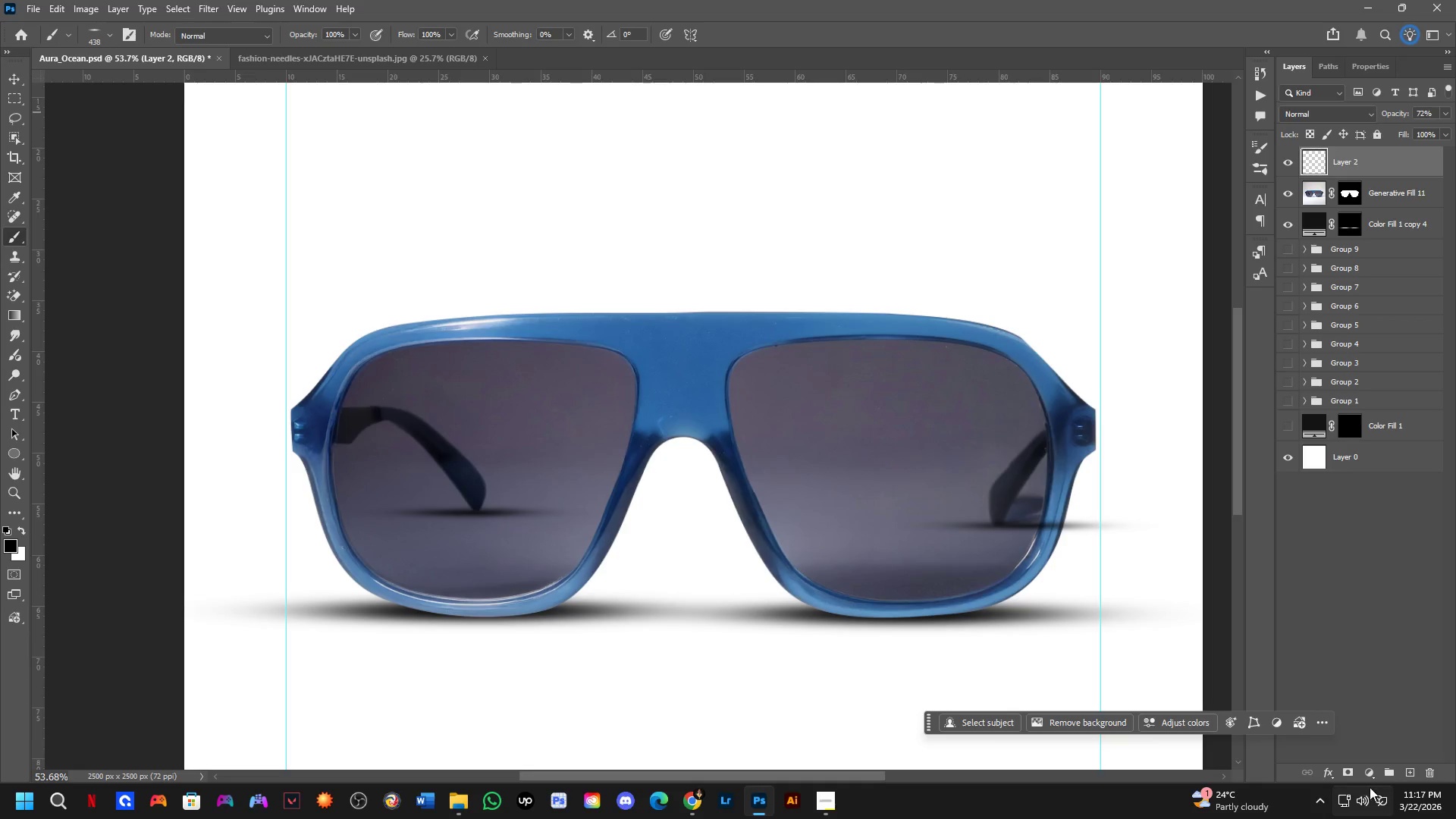 
left_click([1349, 764])
 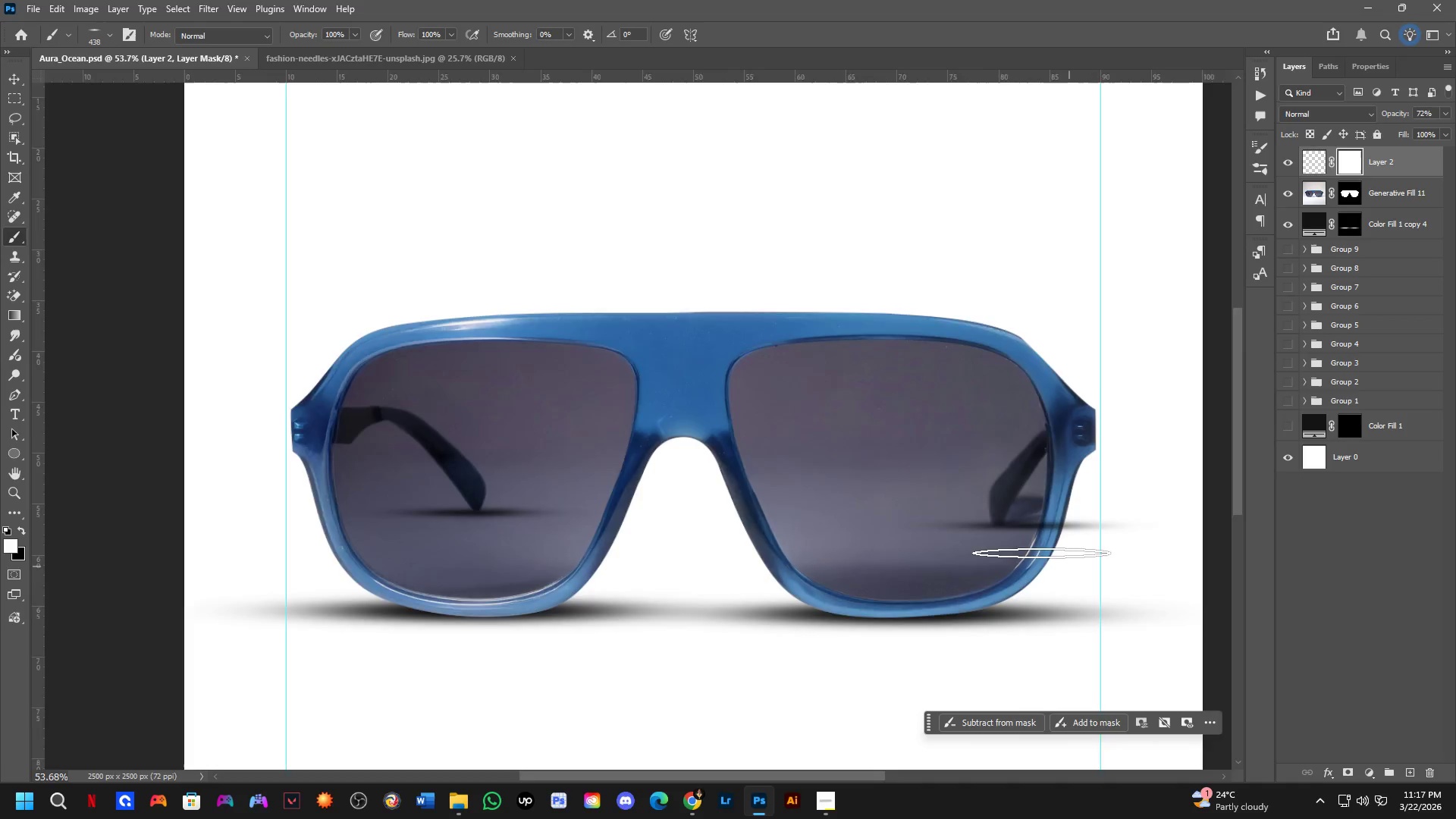 
scroll: coordinate [996, 519], scroll_direction: up, amount: 4.0
 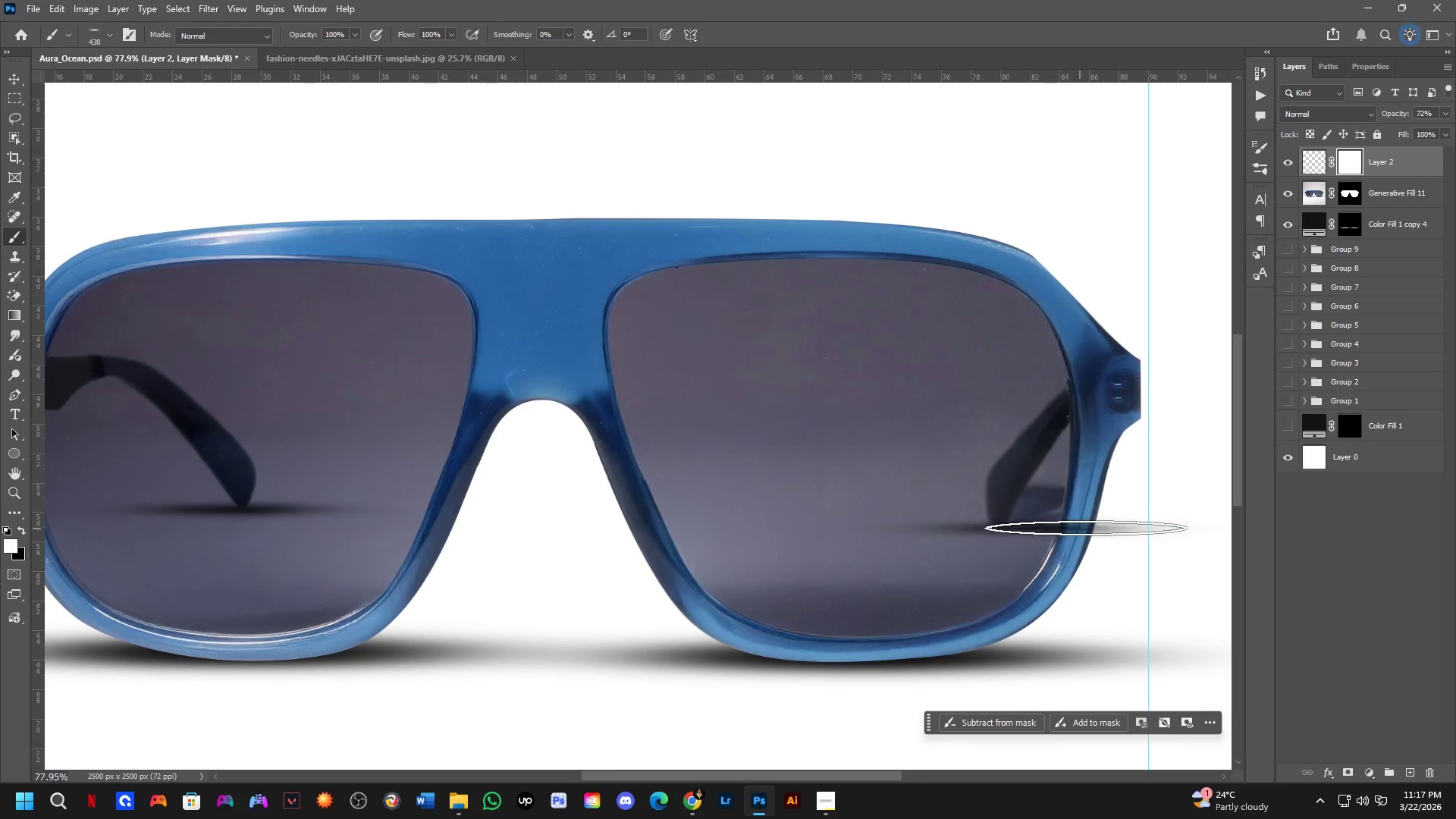 
hold_key(key=AltLeft, duration=0.88)
 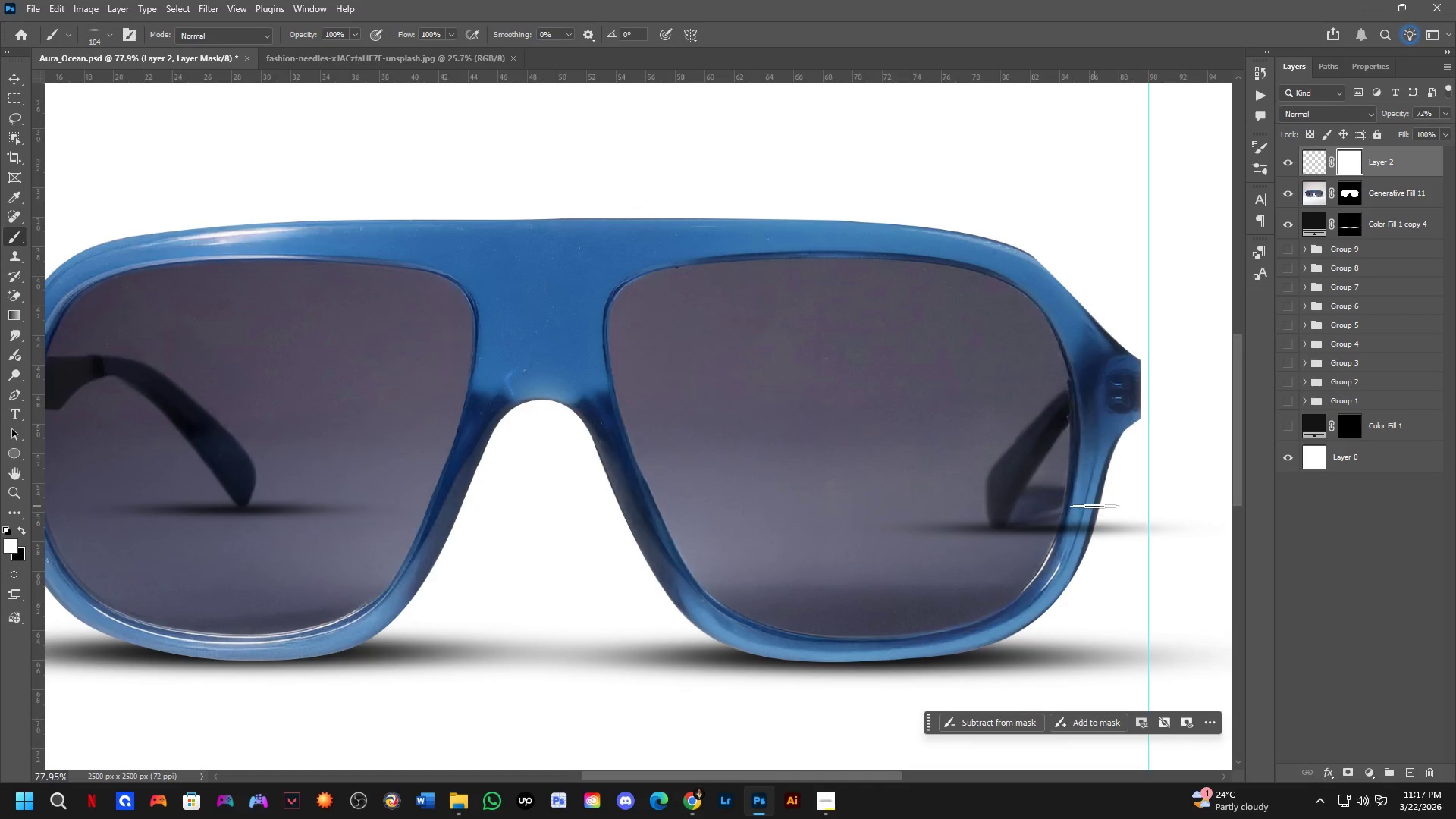 
left_click_drag(start_coordinate=[1092, 510], to_coordinate=[1080, 552])
 